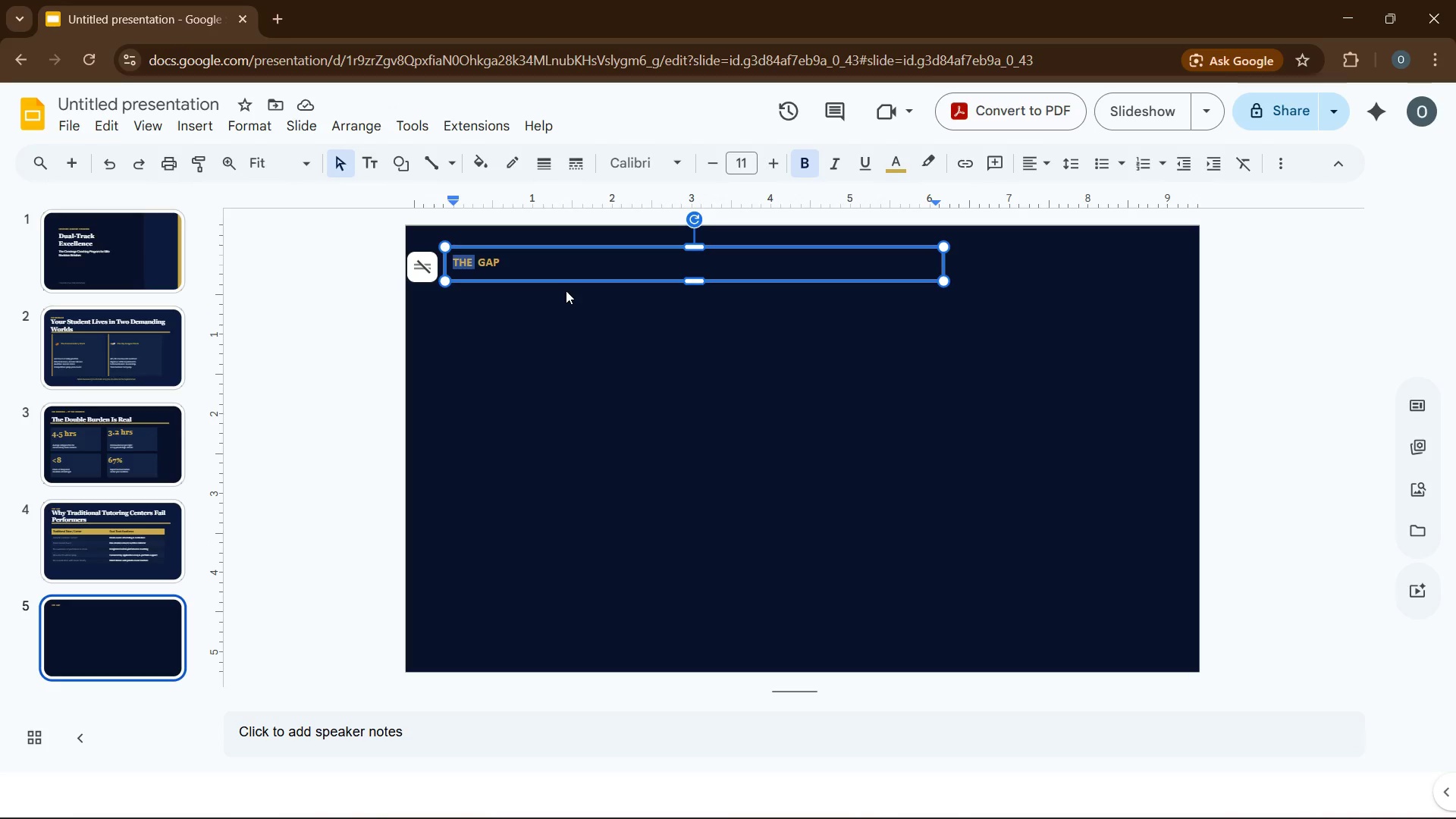 
wait(6.47)
 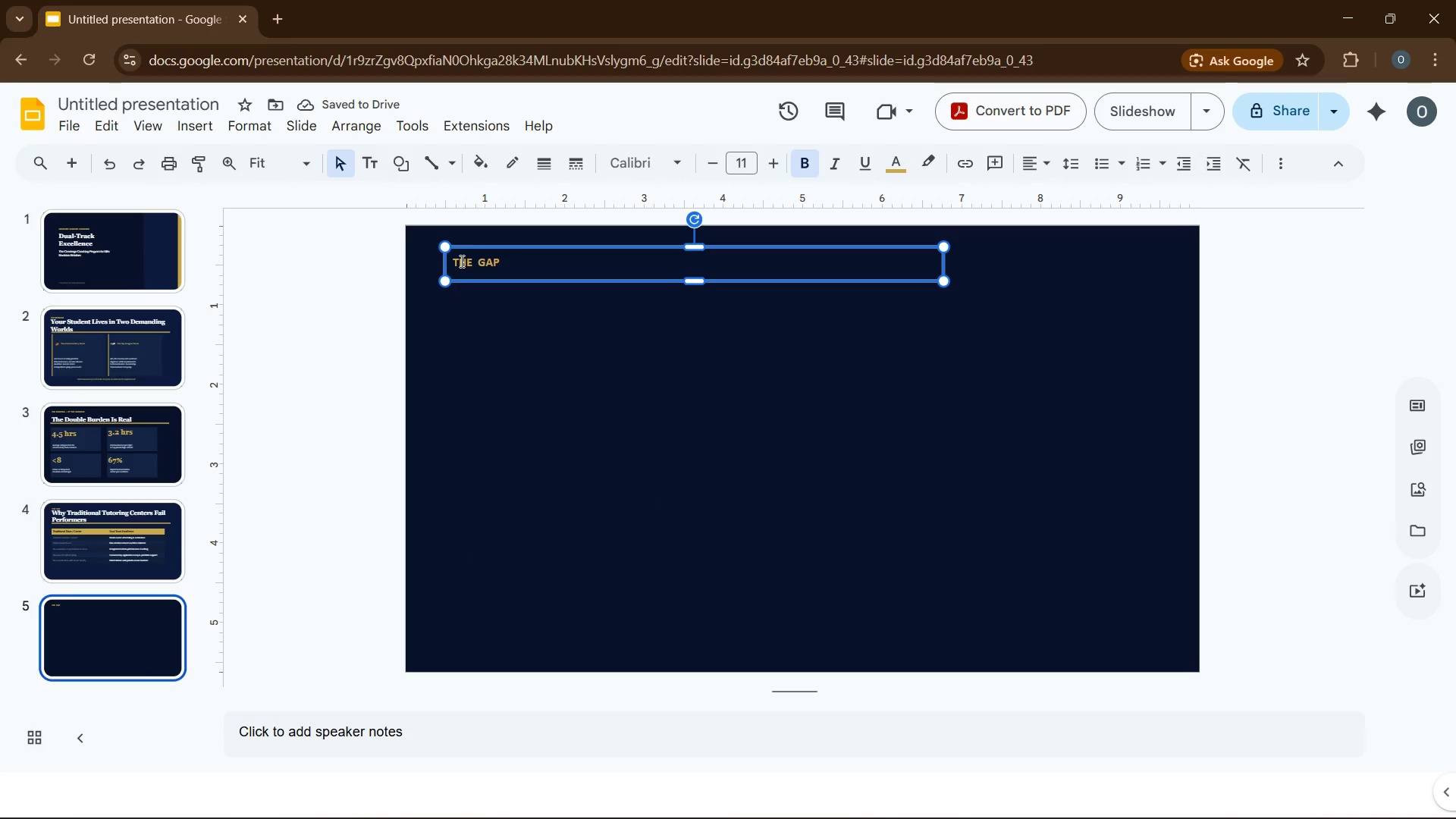 
type(ABOUT  US[End])
key(Backspace)
key(Backspace)
key(Backspace)
key(Backspace)
 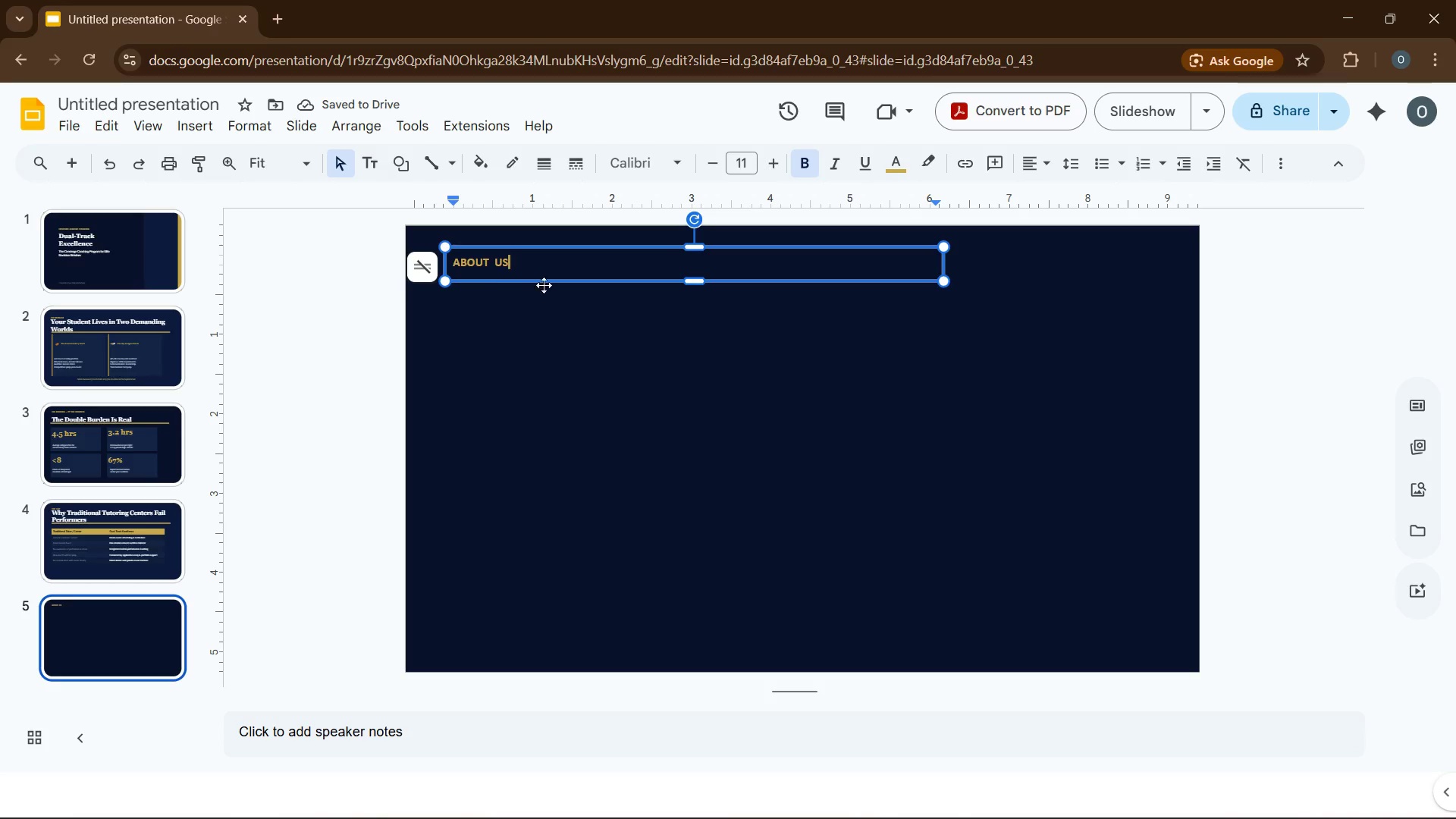 
left_click_drag(start_coordinate=[703, 277], to_coordinate=[699, 265])
 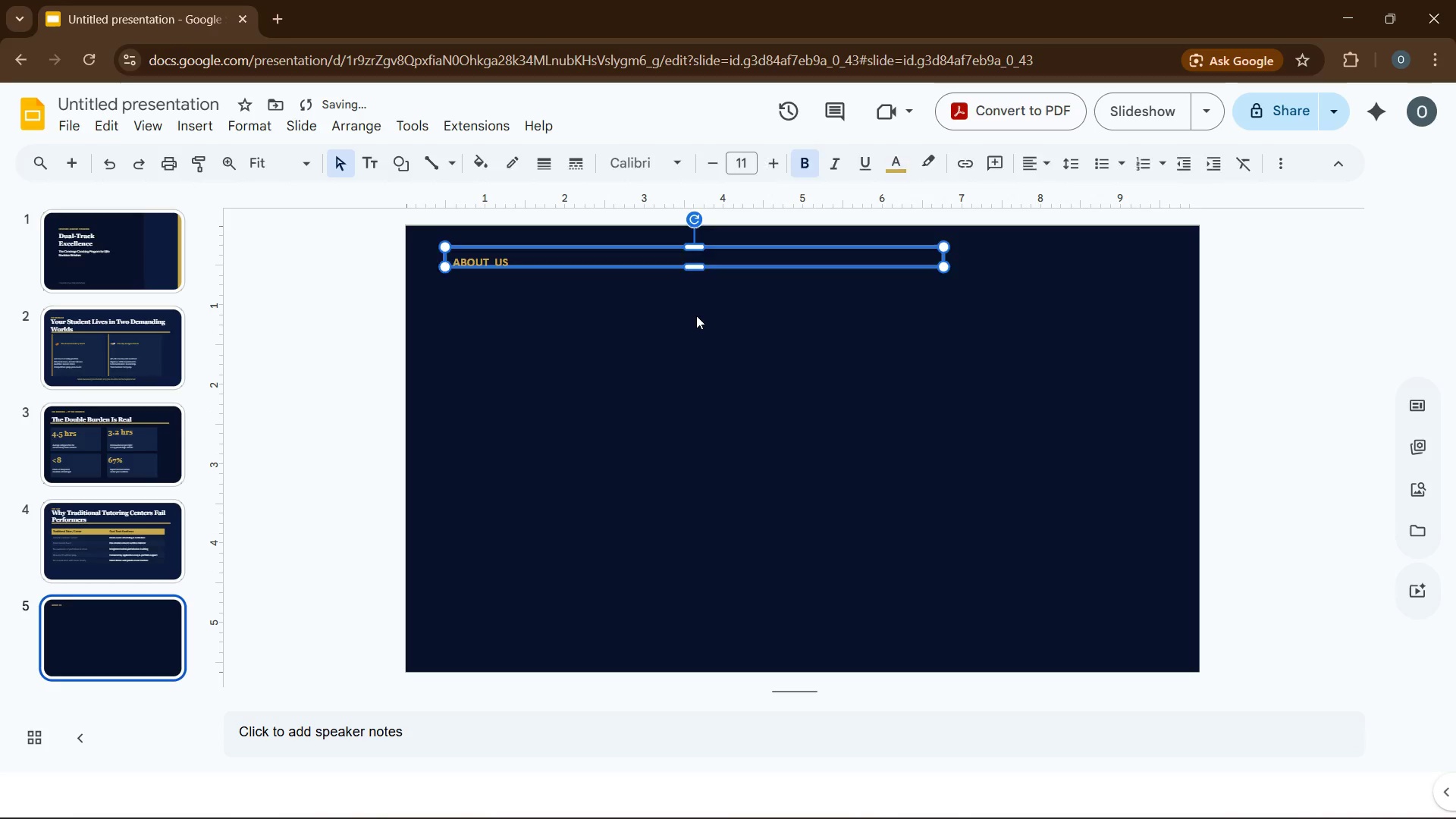 
left_click([696, 315])
 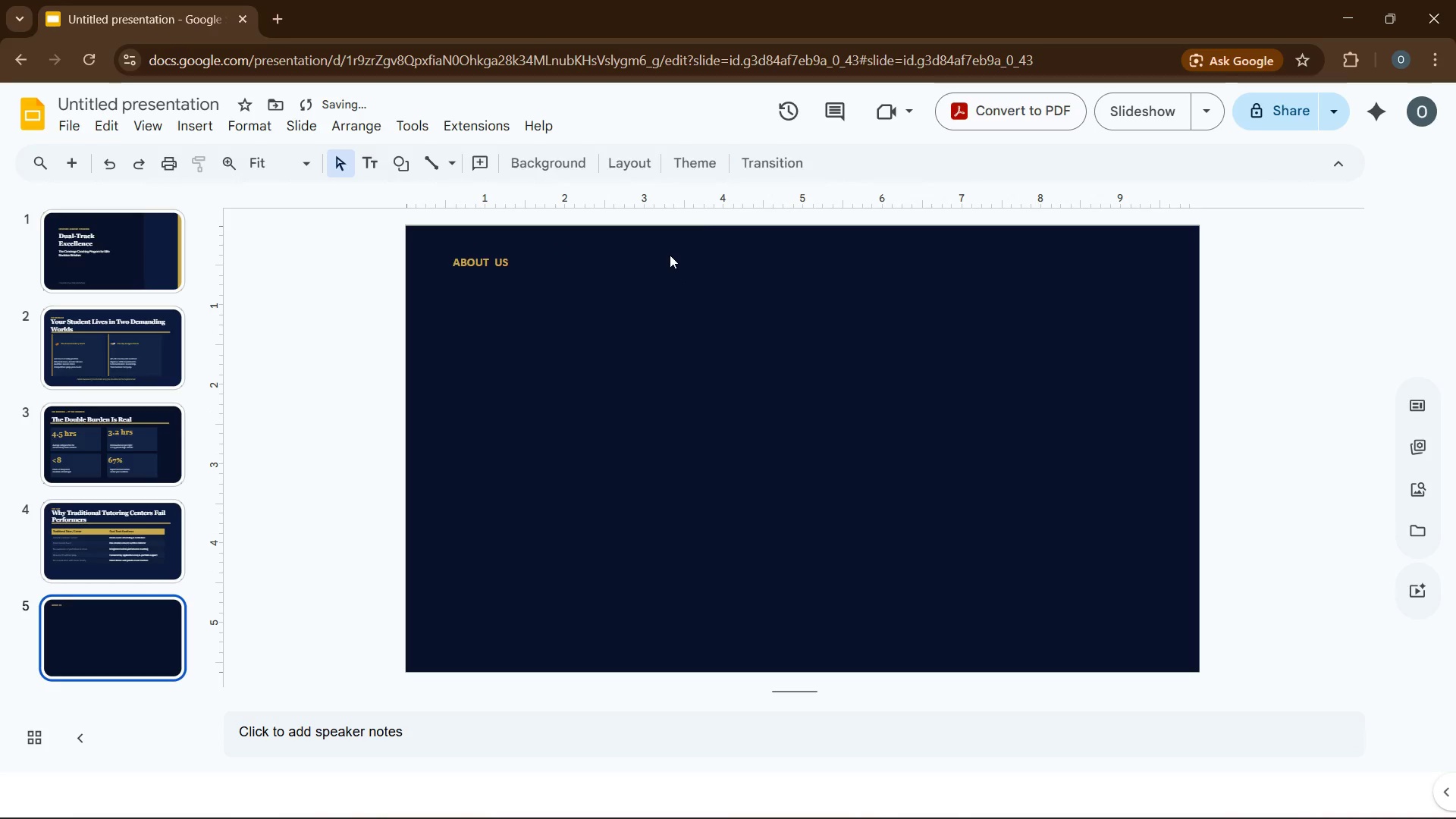 
left_click([670, 255])
 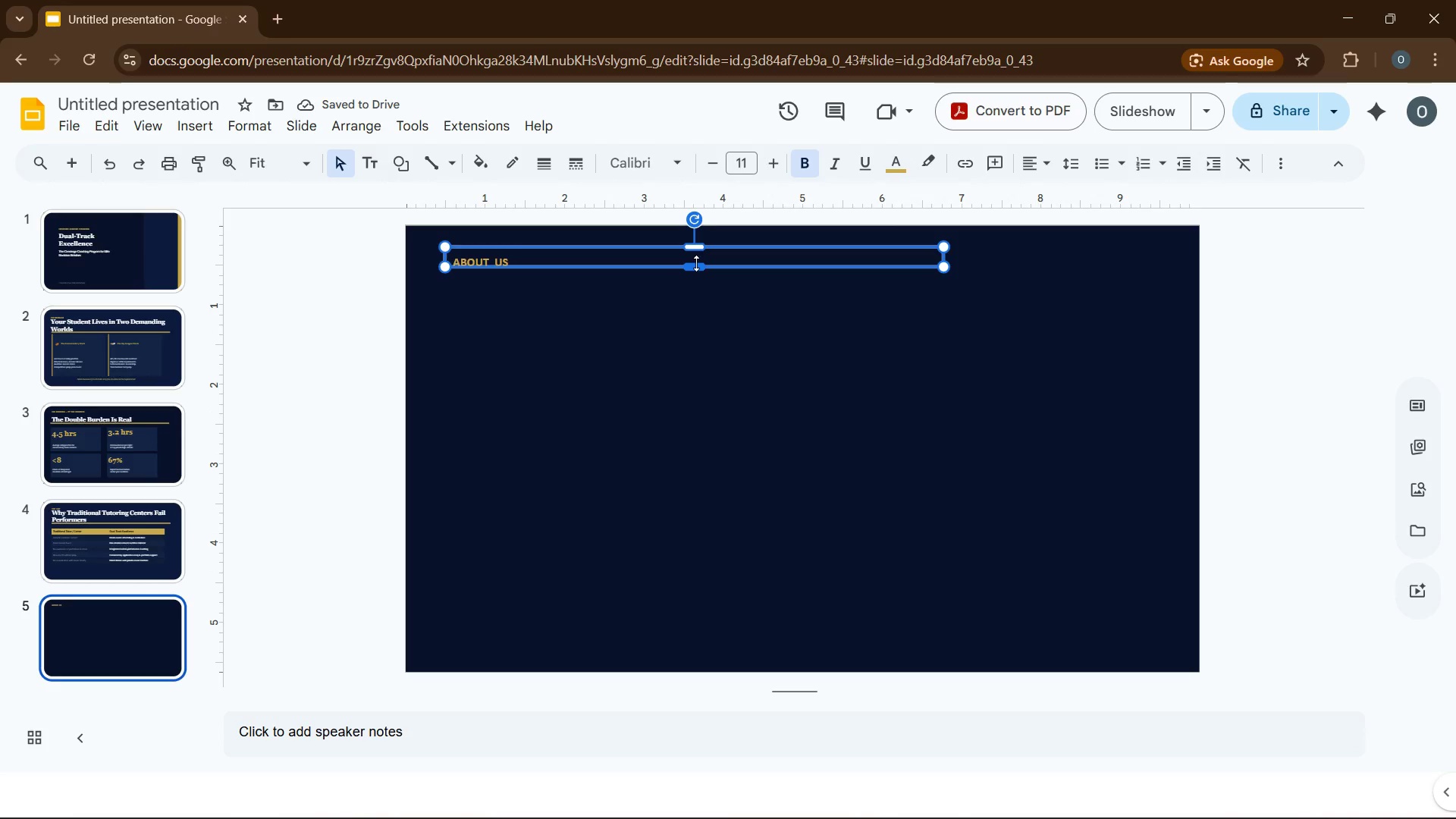 
left_click_drag(start_coordinate=[696, 263], to_coordinate=[696, 274])
 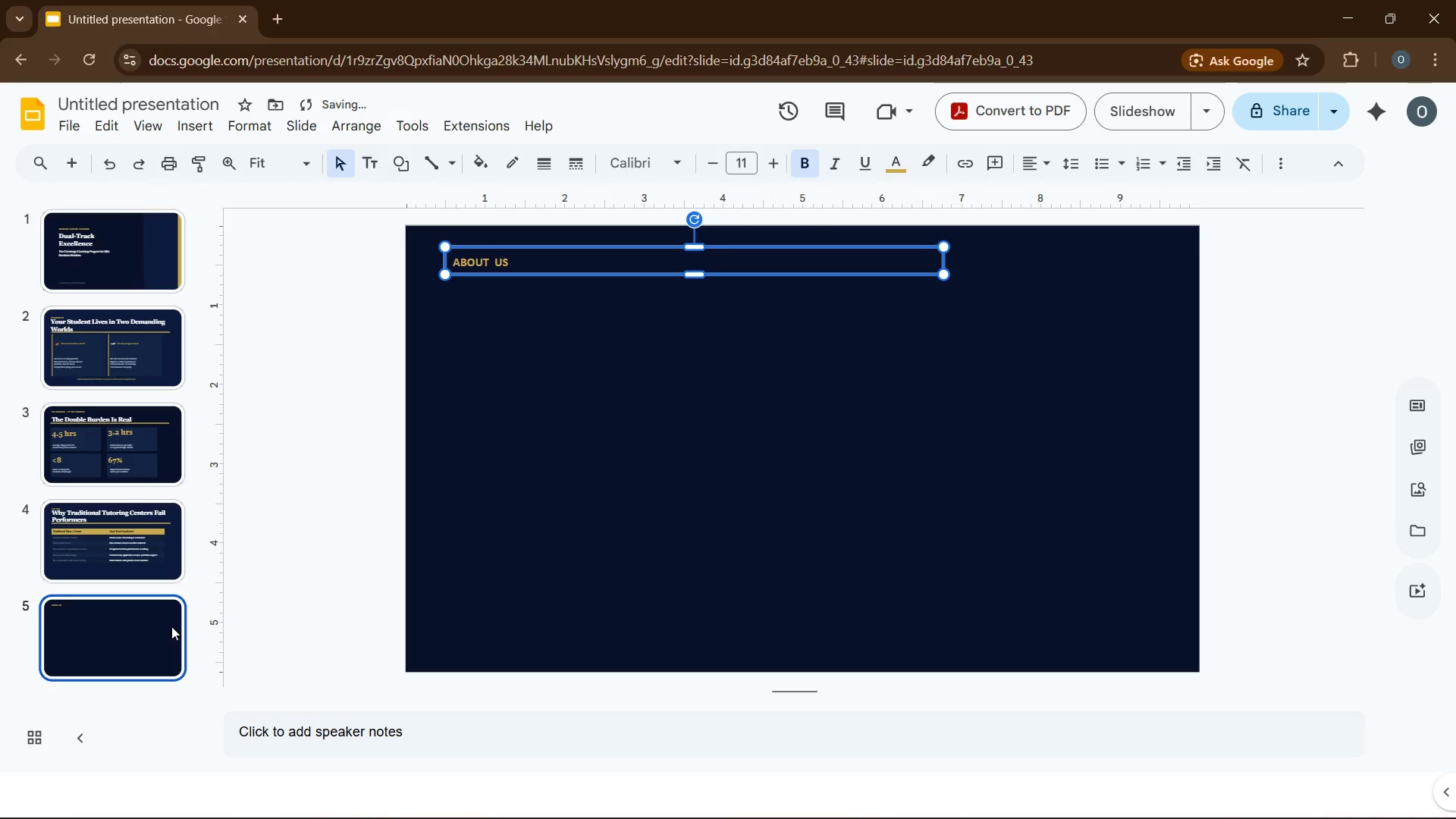 
left_click([164, 566])
 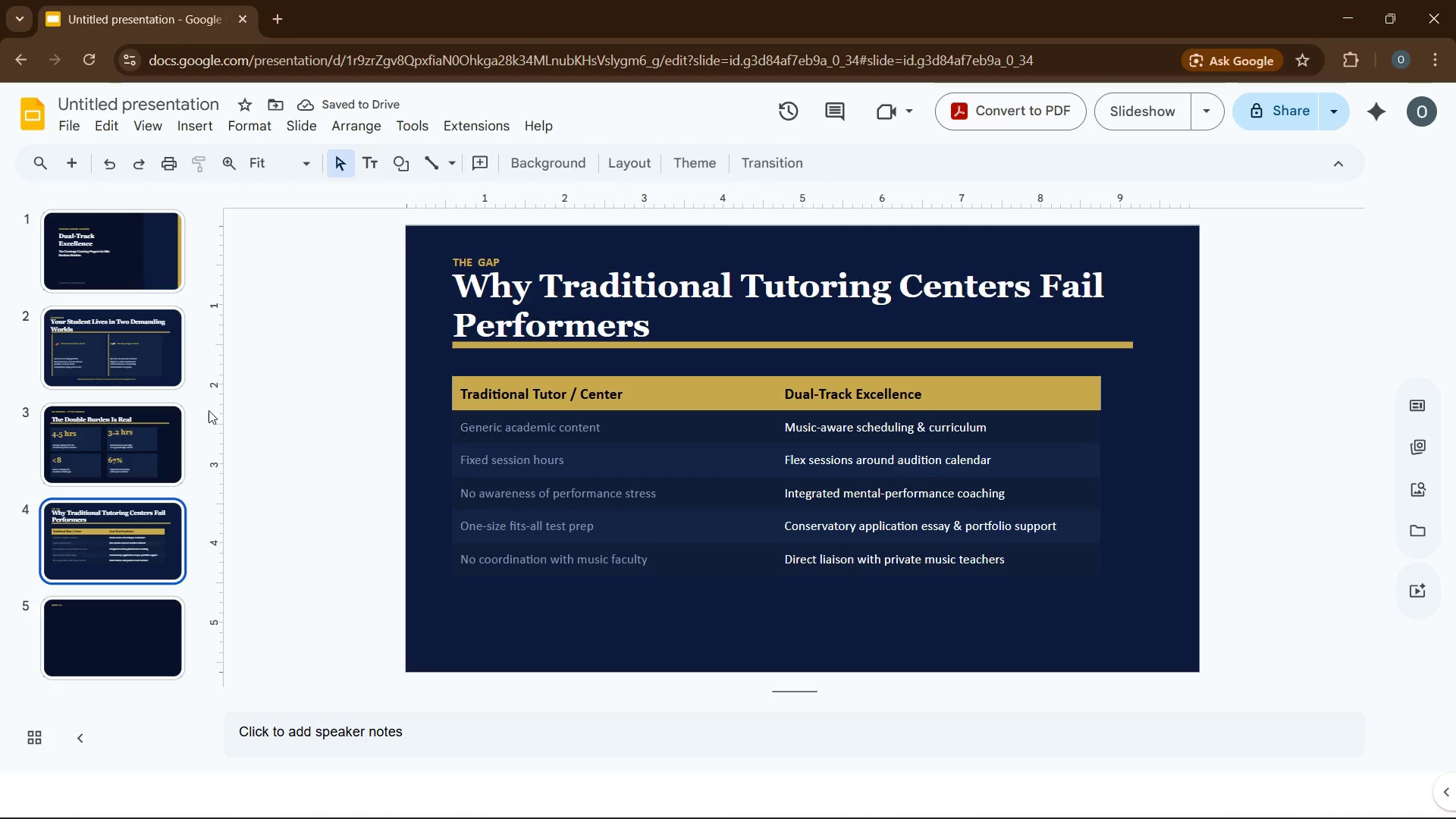 
left_click([152, 435])
 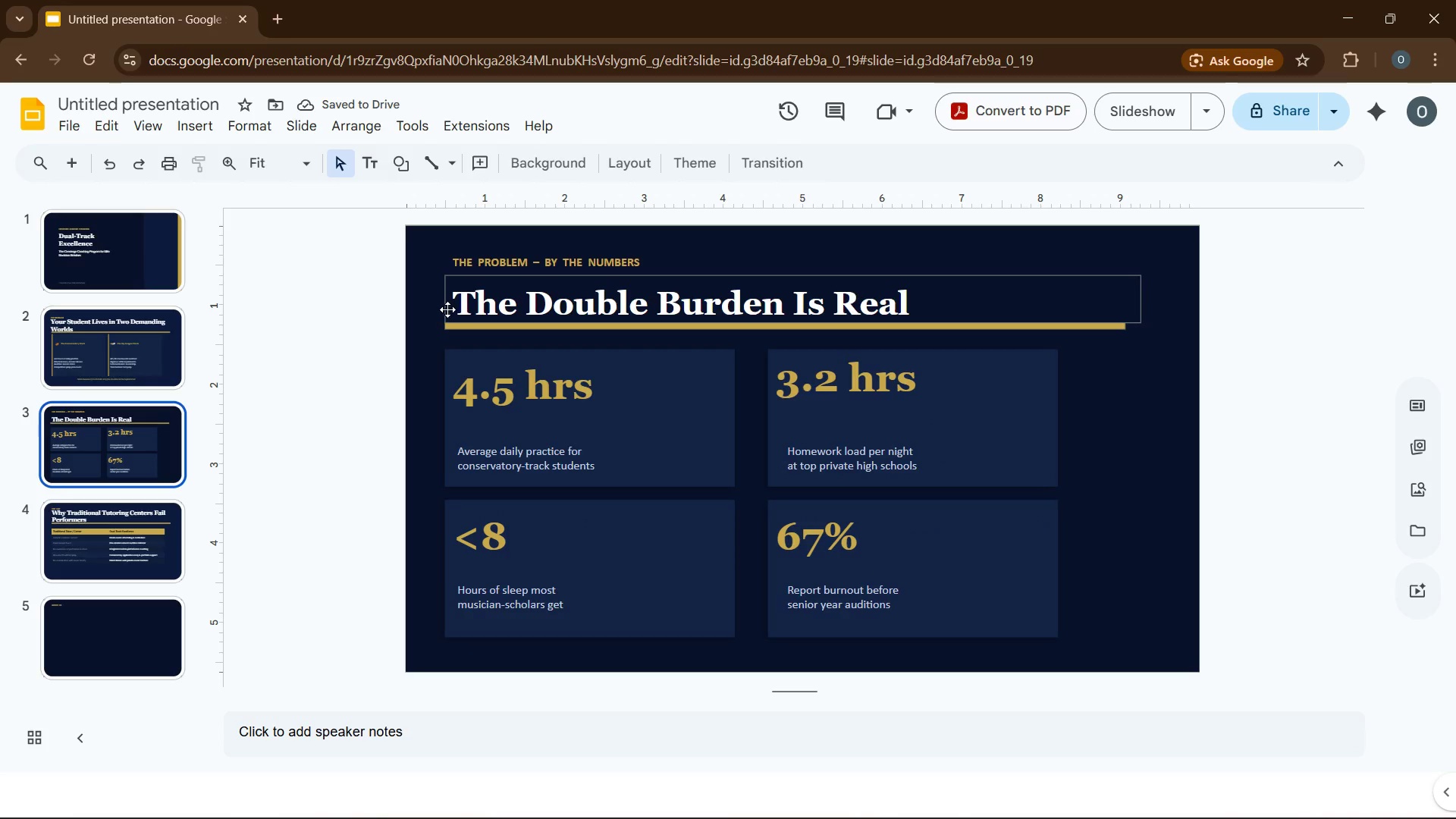 
left_click([449, 309])
 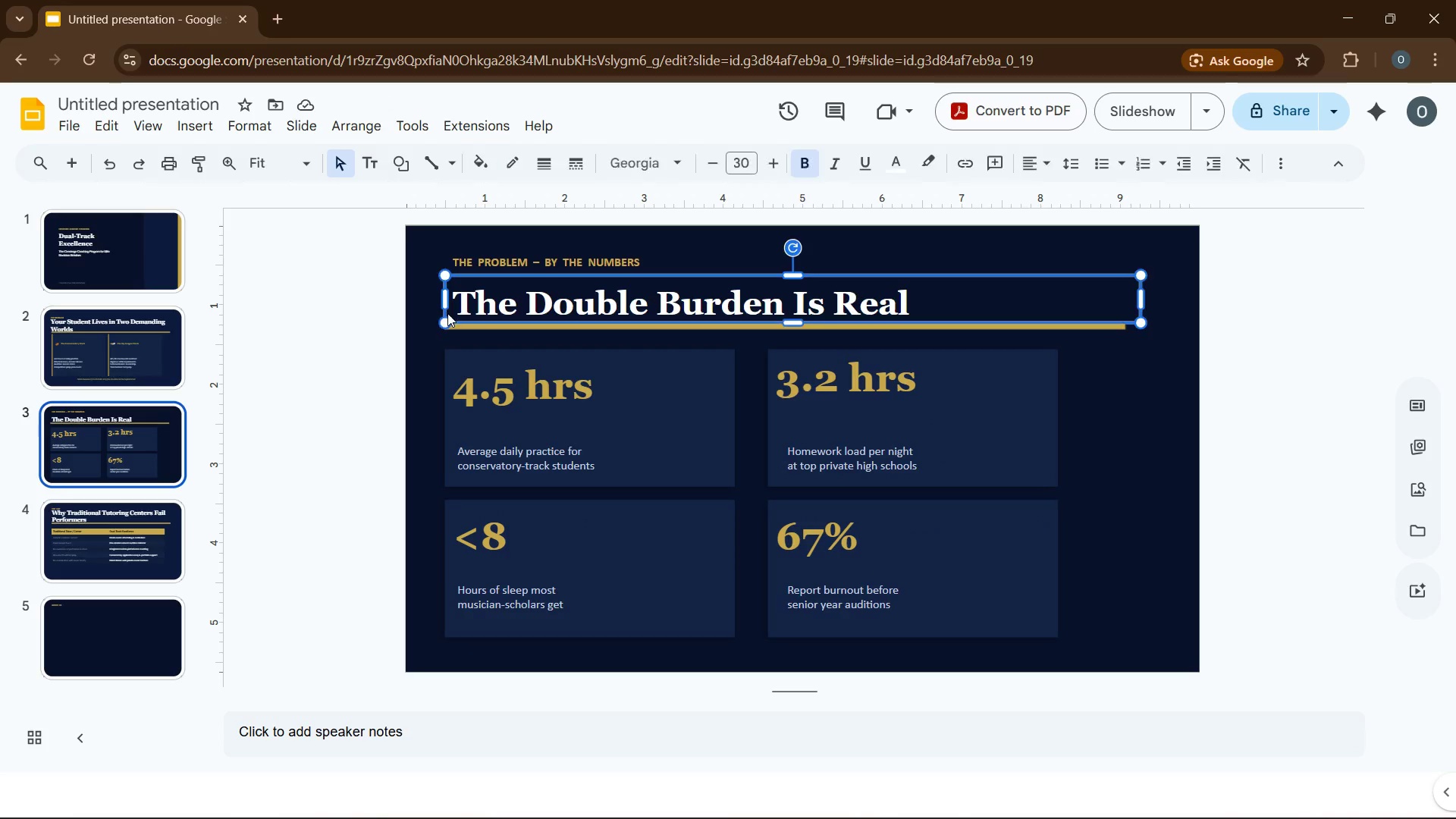 
key(Control+C)
 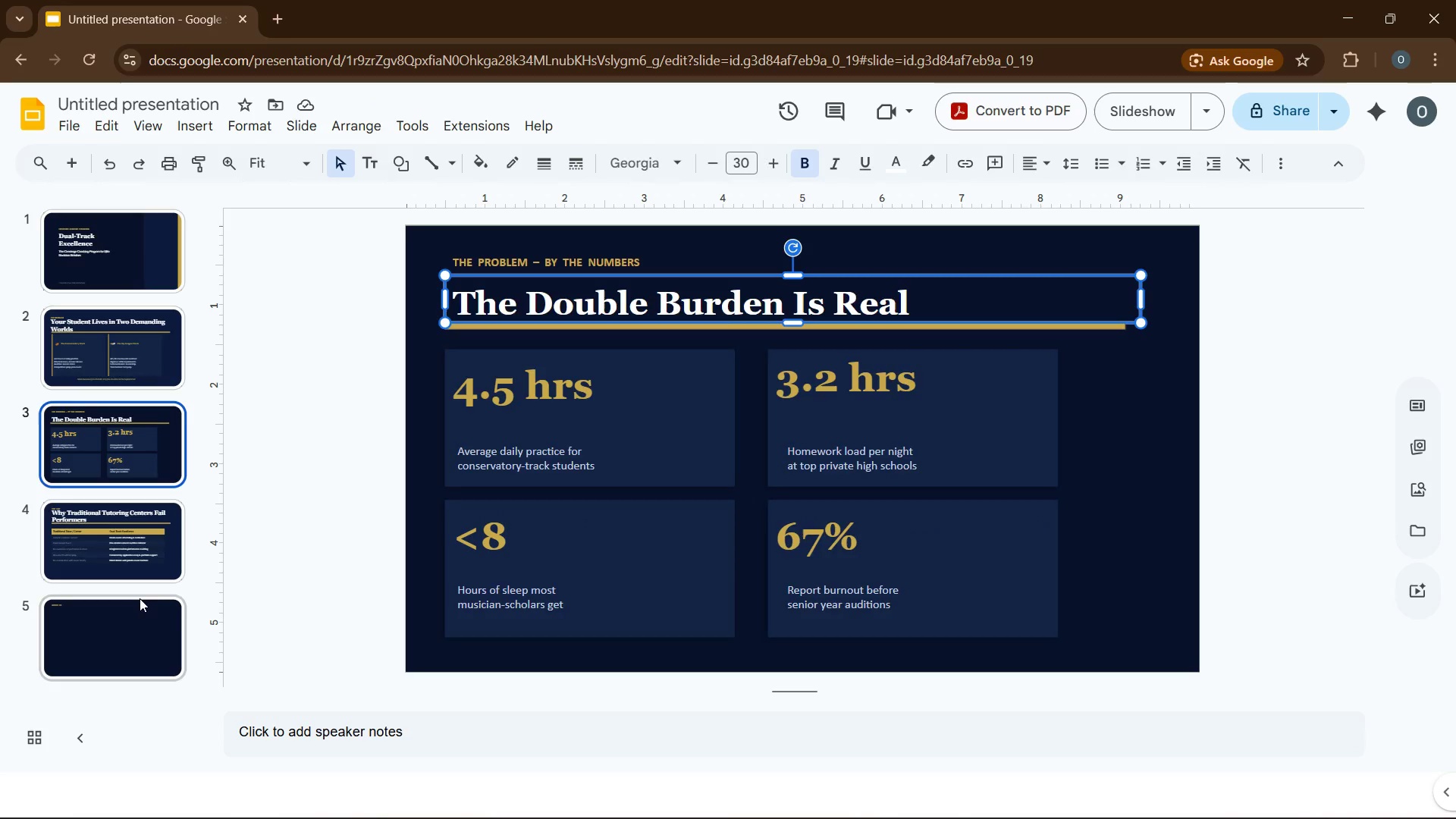 
left_click([141, 631])
 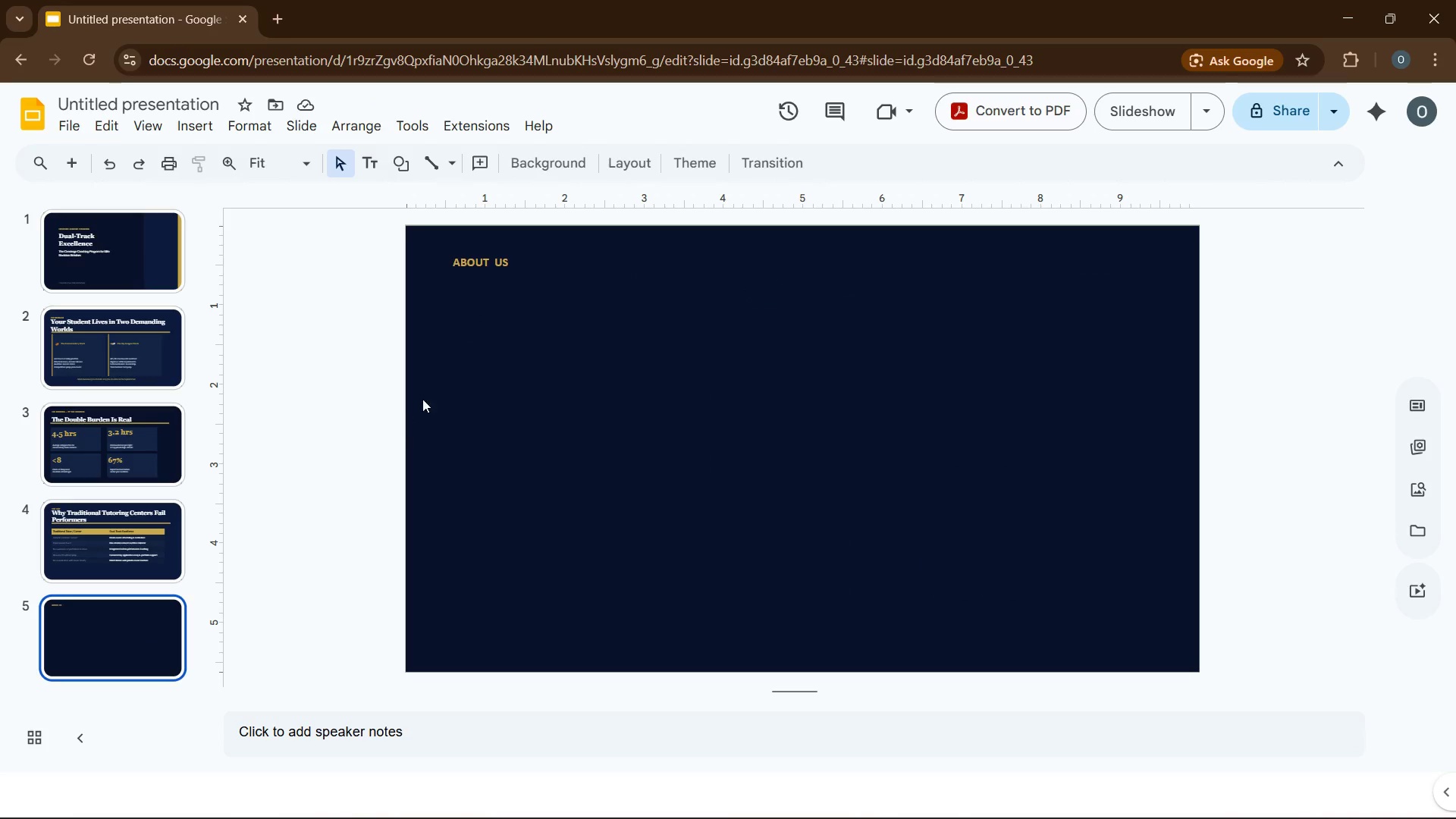 
left_click([430, 396])
 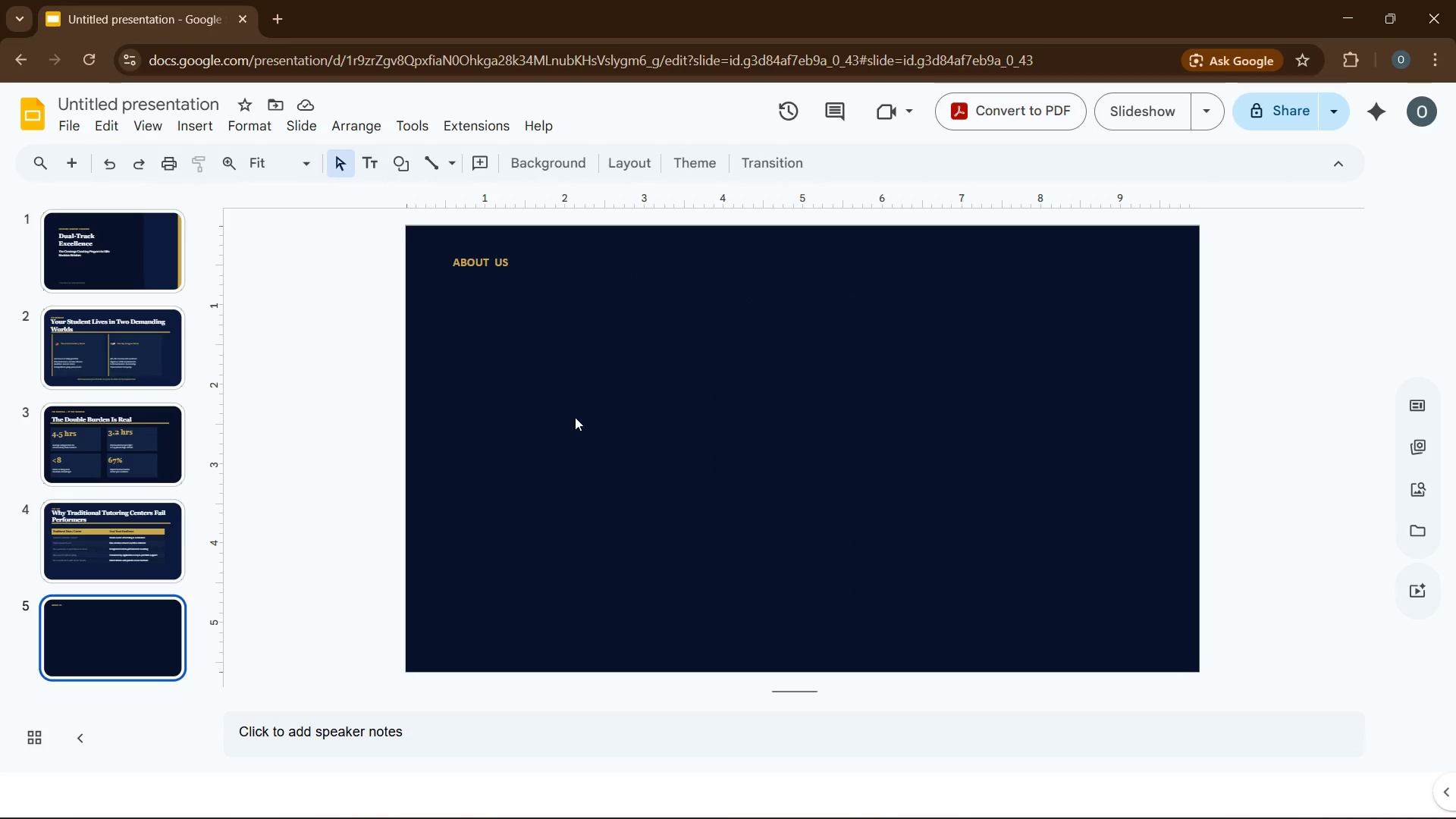 
key(Control+V)
 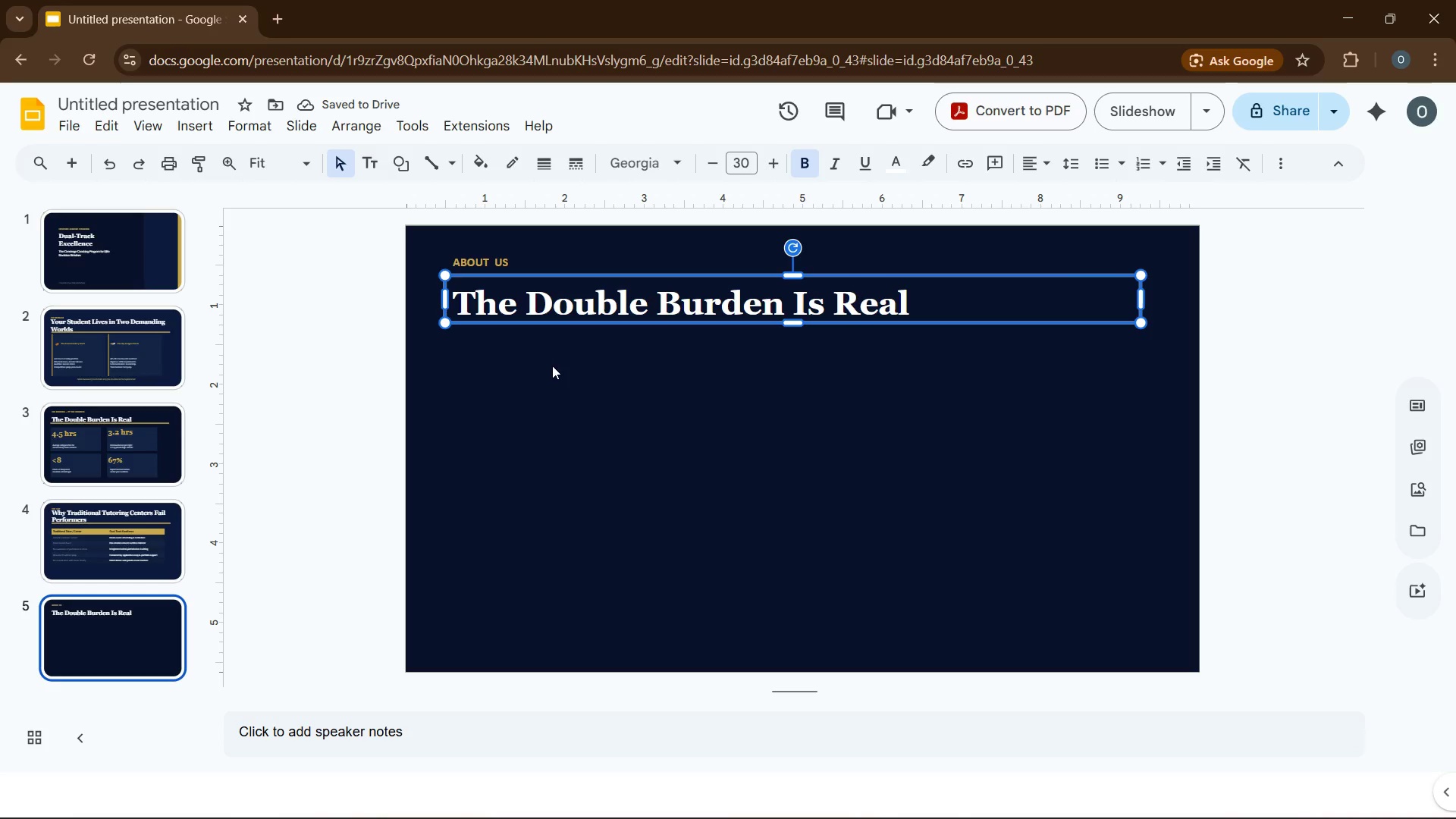 
left_click([551, 308])
 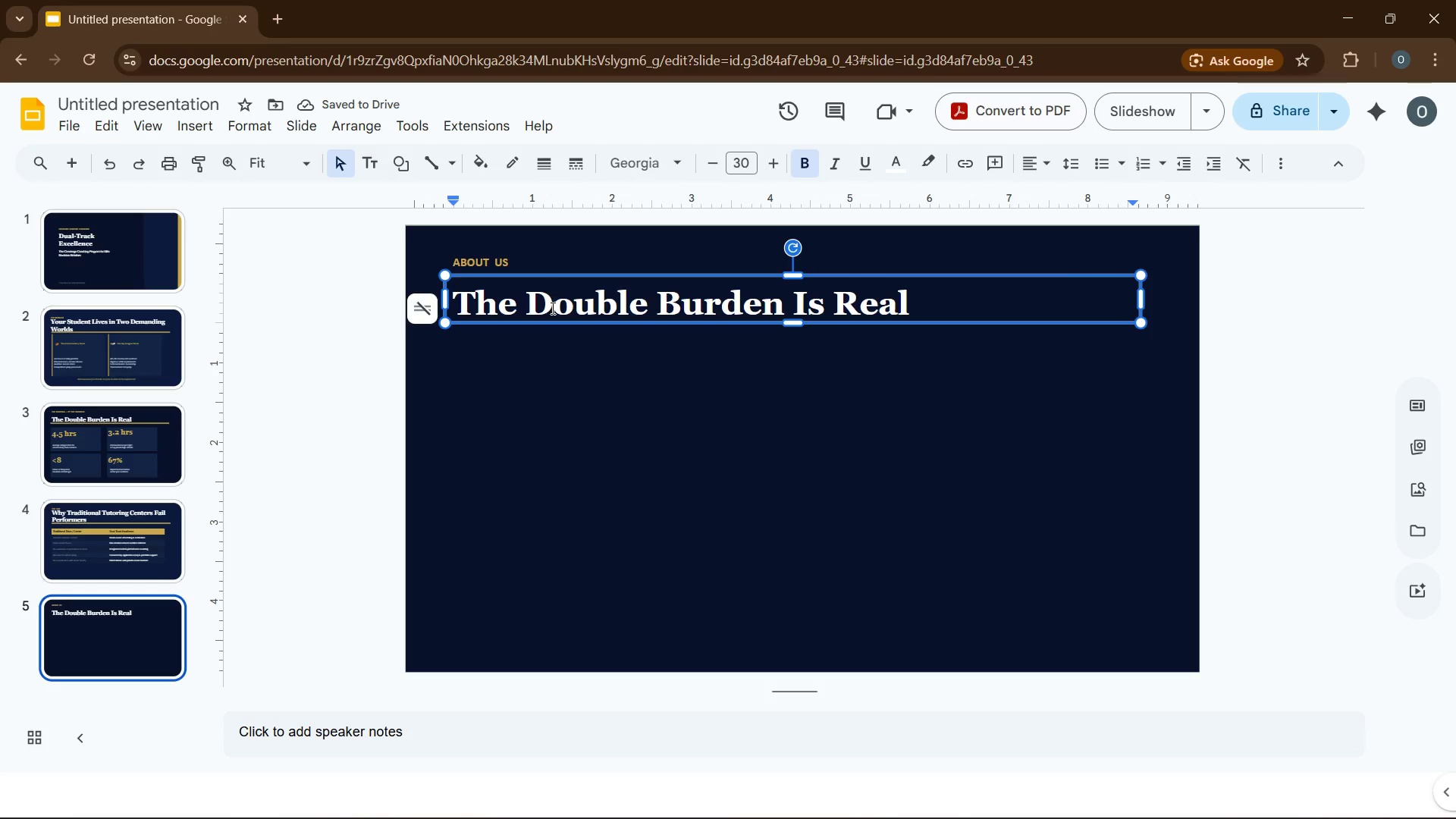 
key(Control+A)
 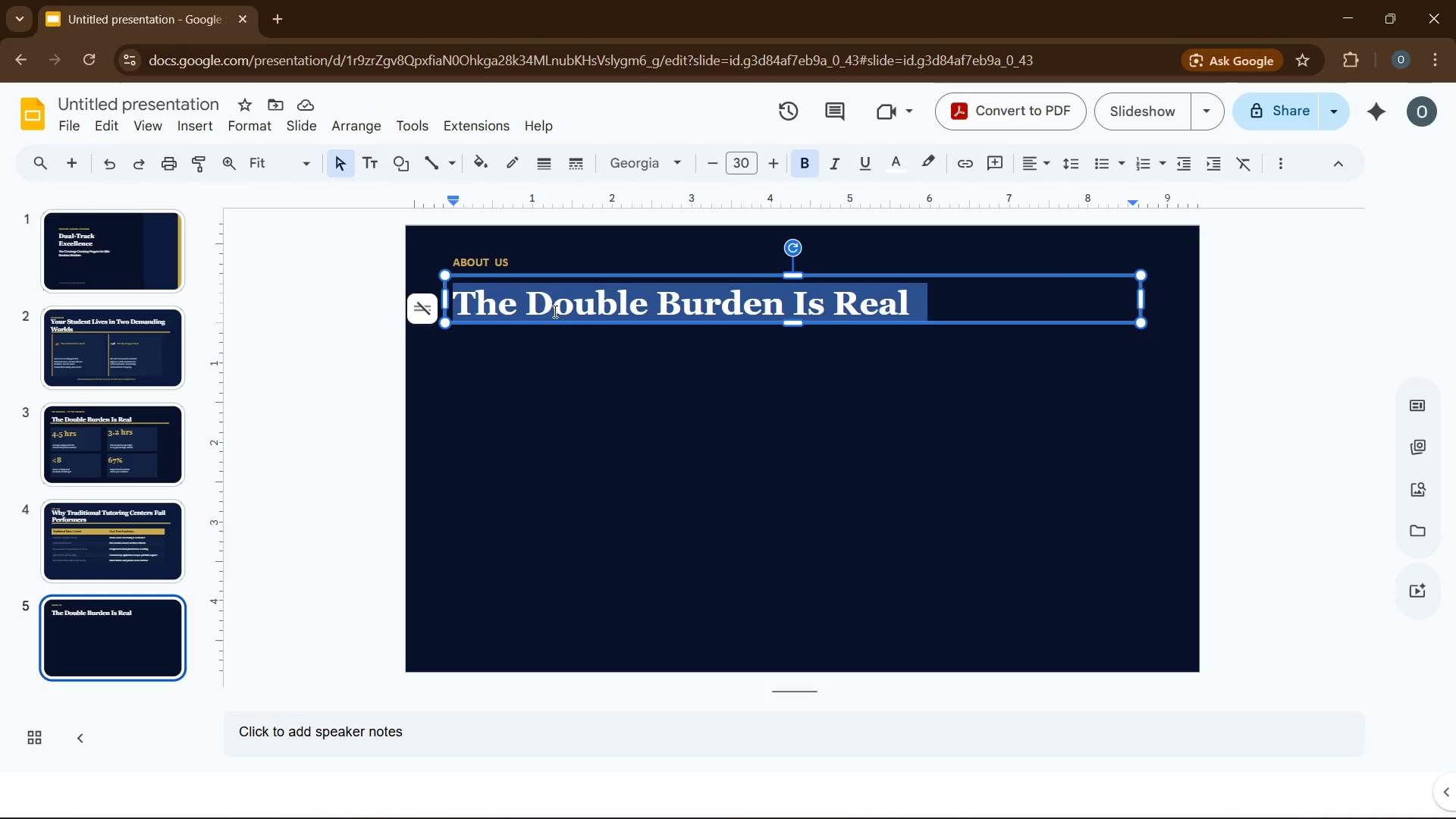 
type(wWREBuilt For This Exact Students)
key(Backspace)
 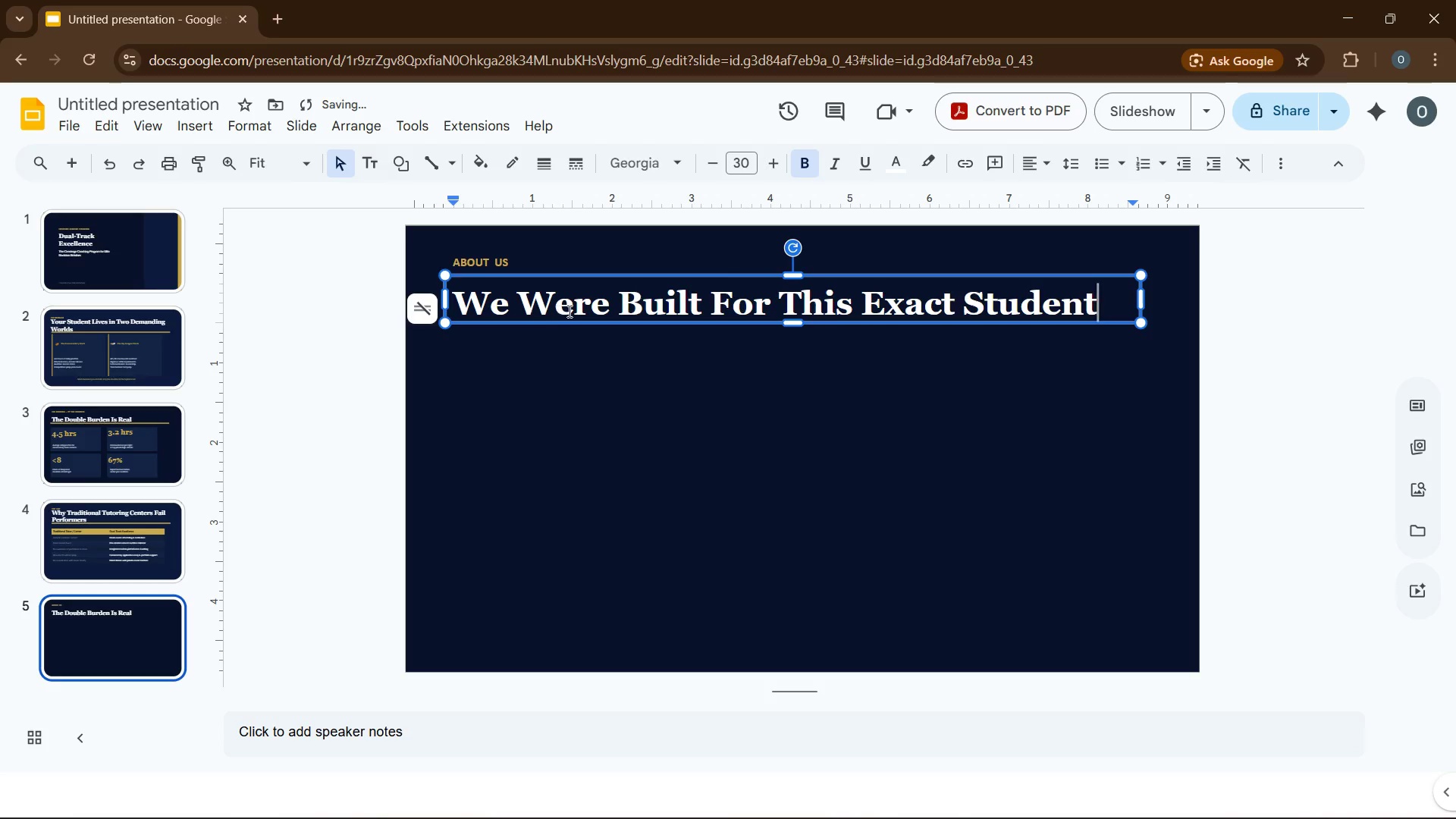 
hold_key(key=CapsLock, duration=1.22)
 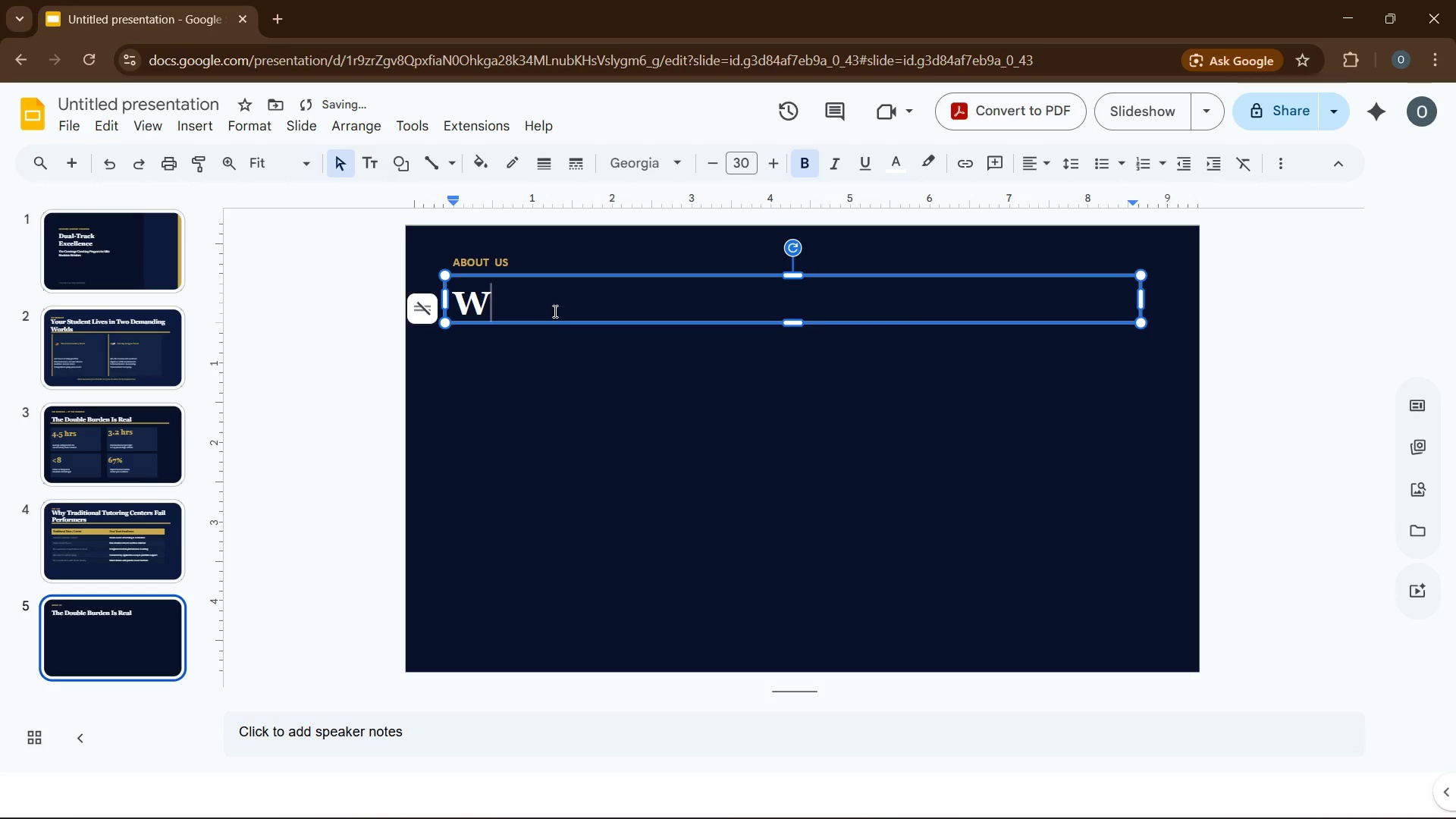 
hold_key(key=CapsLock, duration=1.01)
 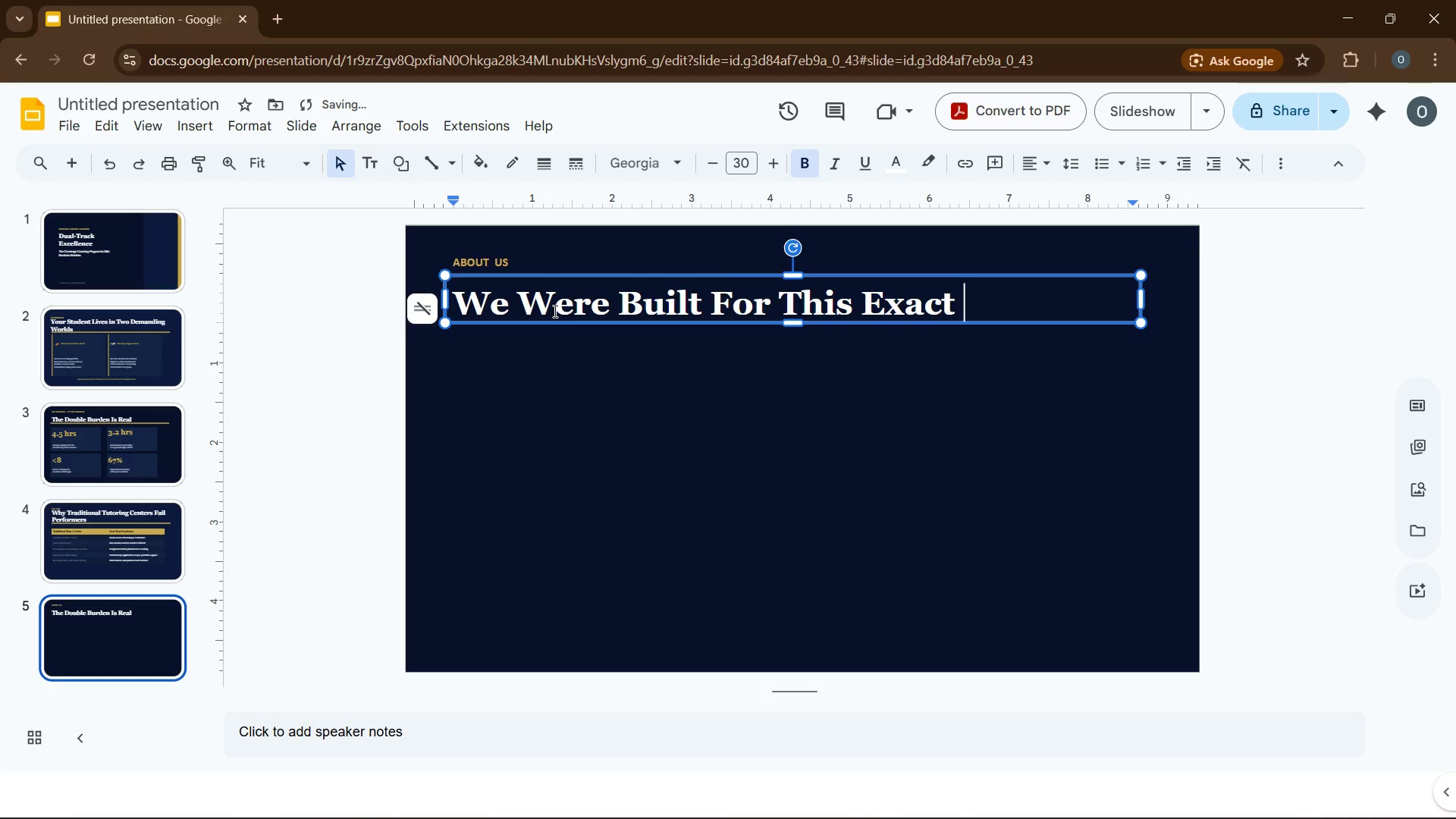 
left_click([724, 295])
 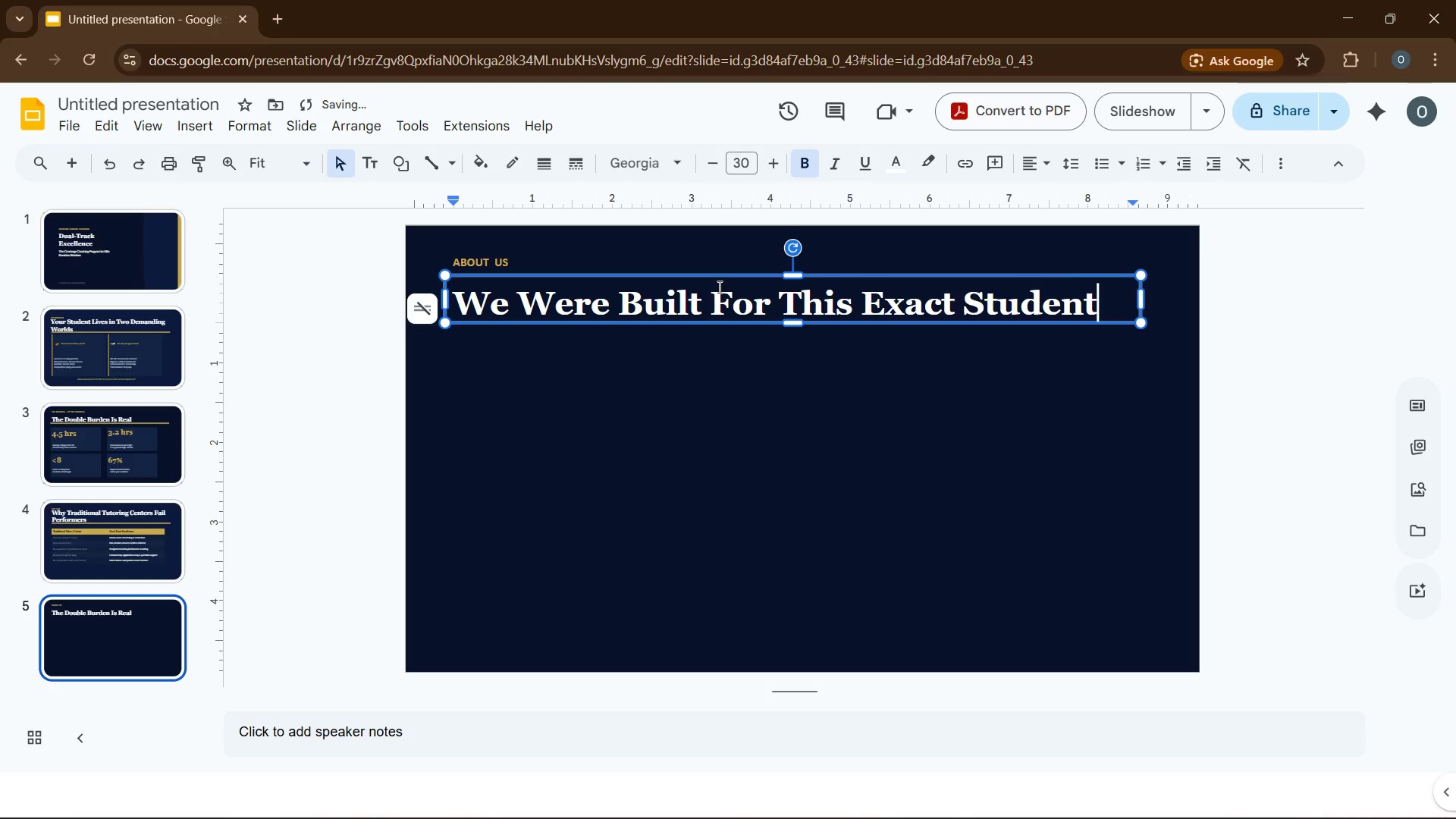 
key(Backspace)
 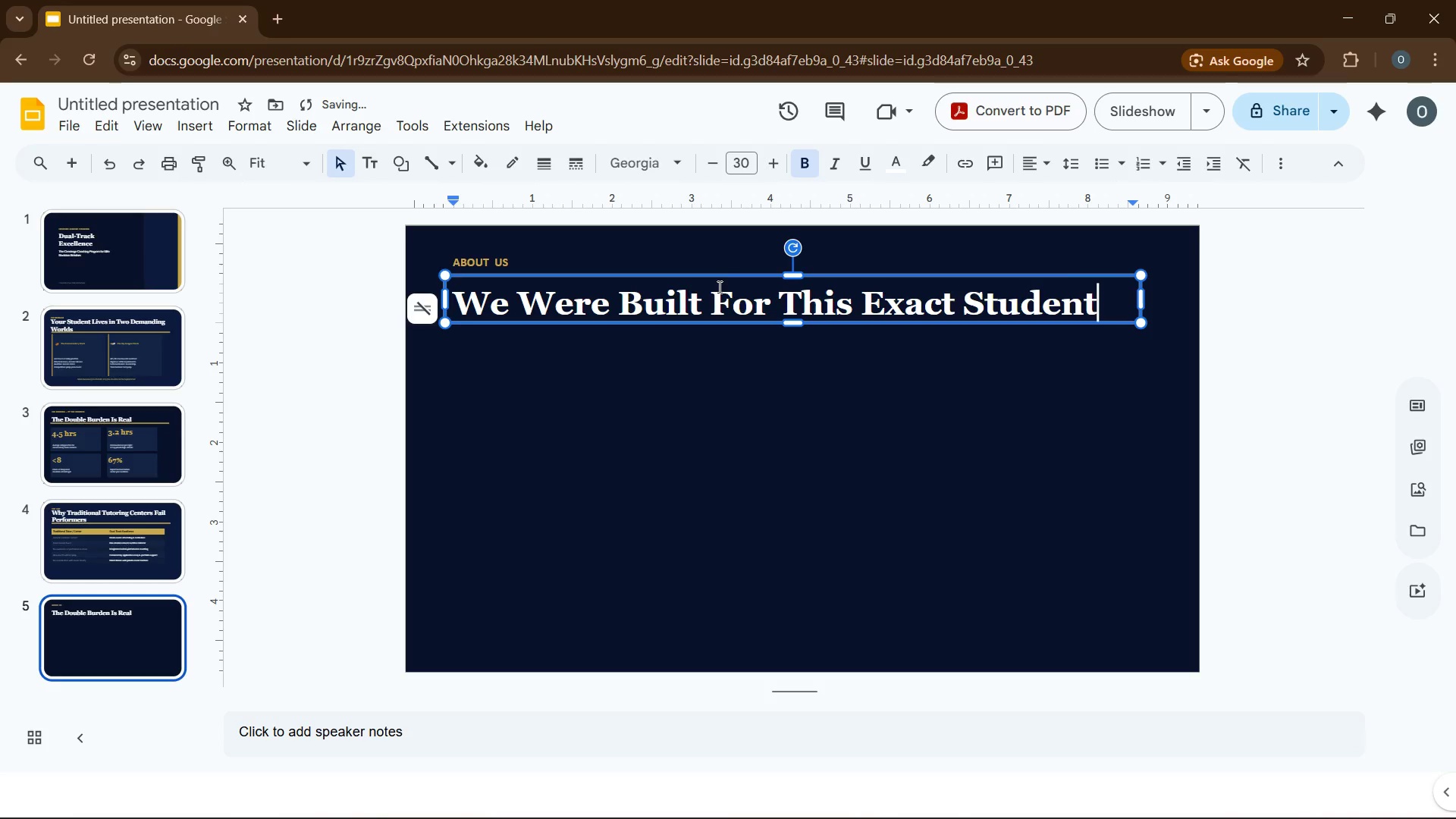 
key(F)
 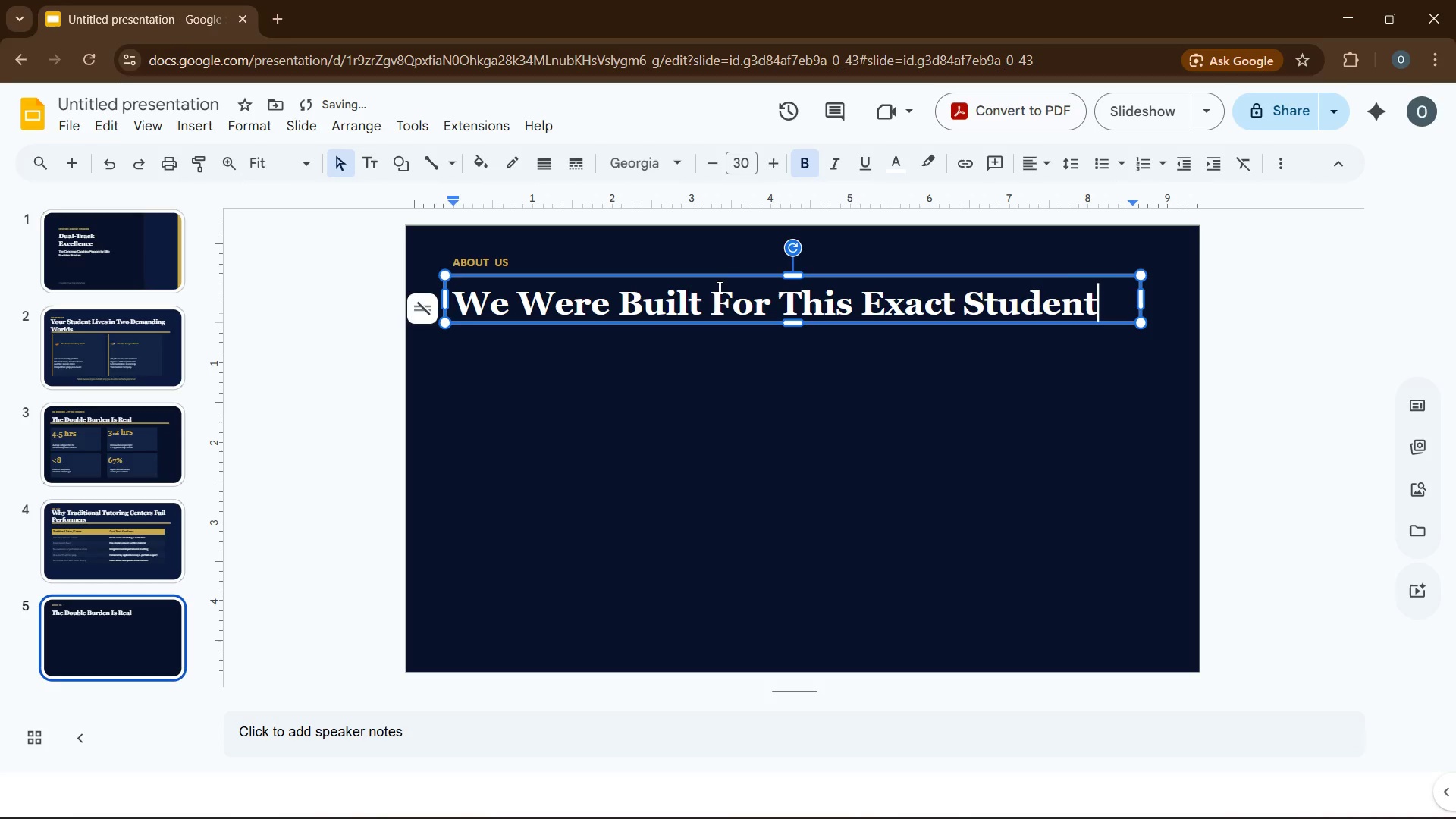 
key(Backspace)
 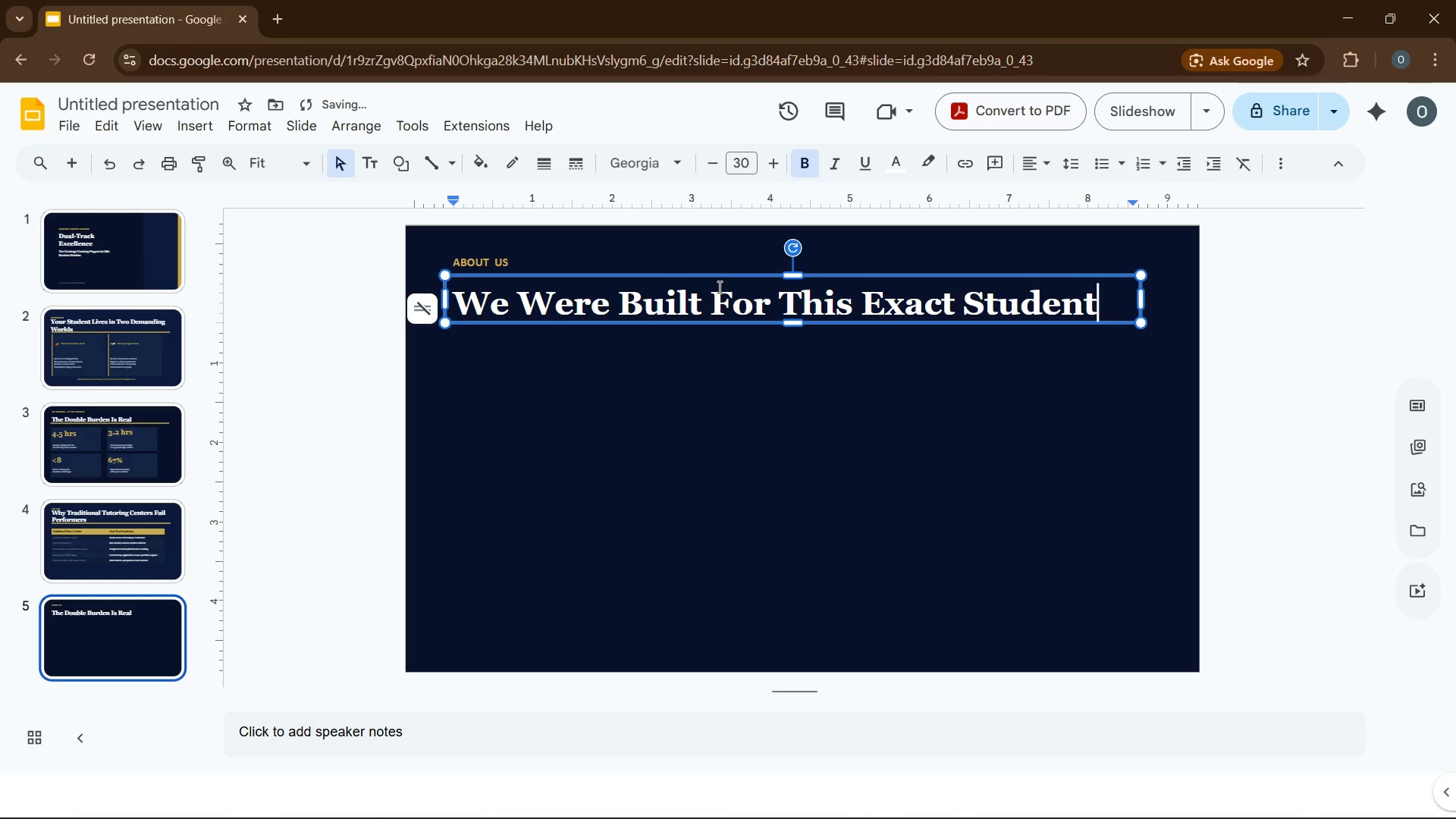 
key(F)
 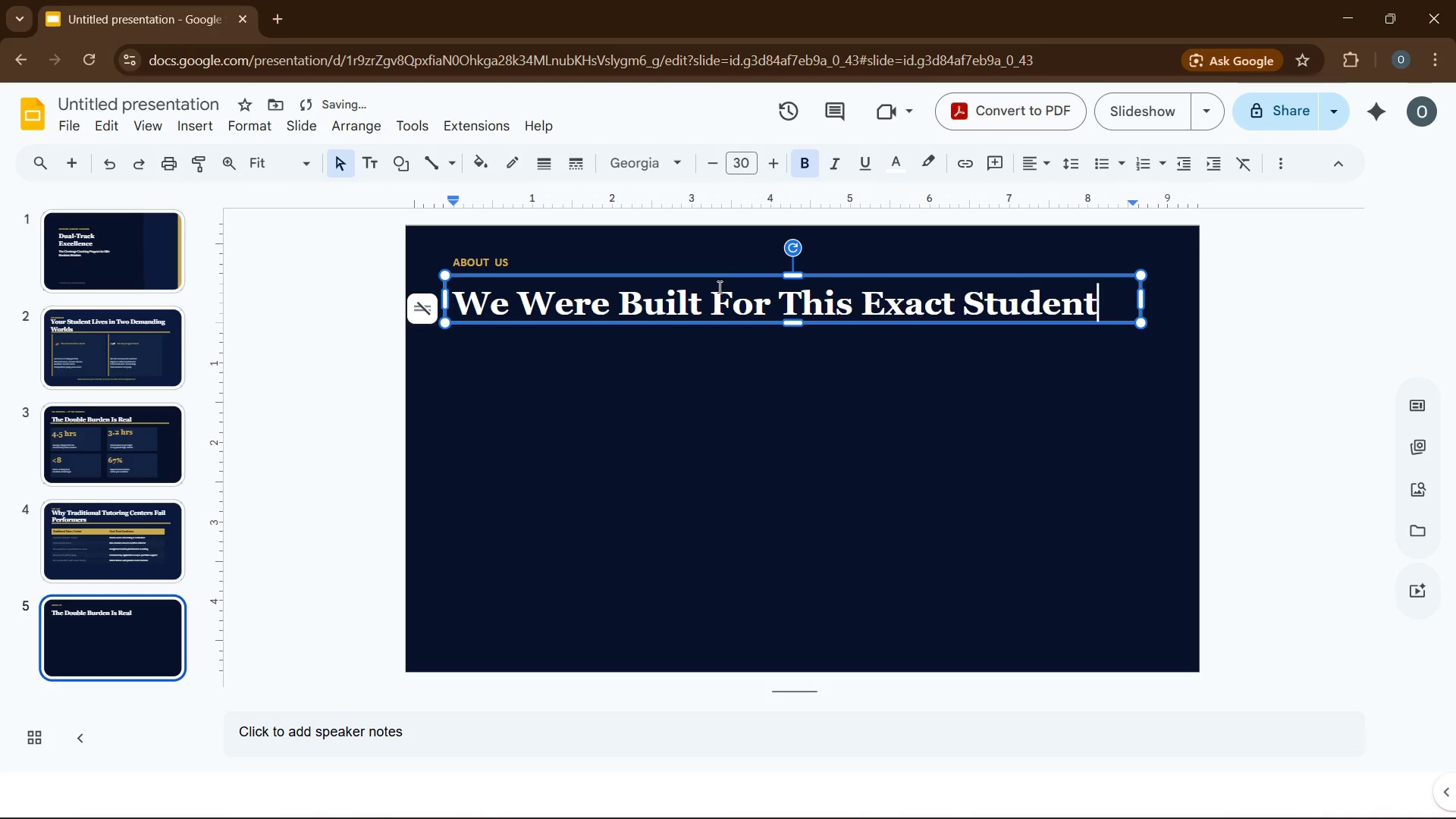 
left_click([699, 369])
 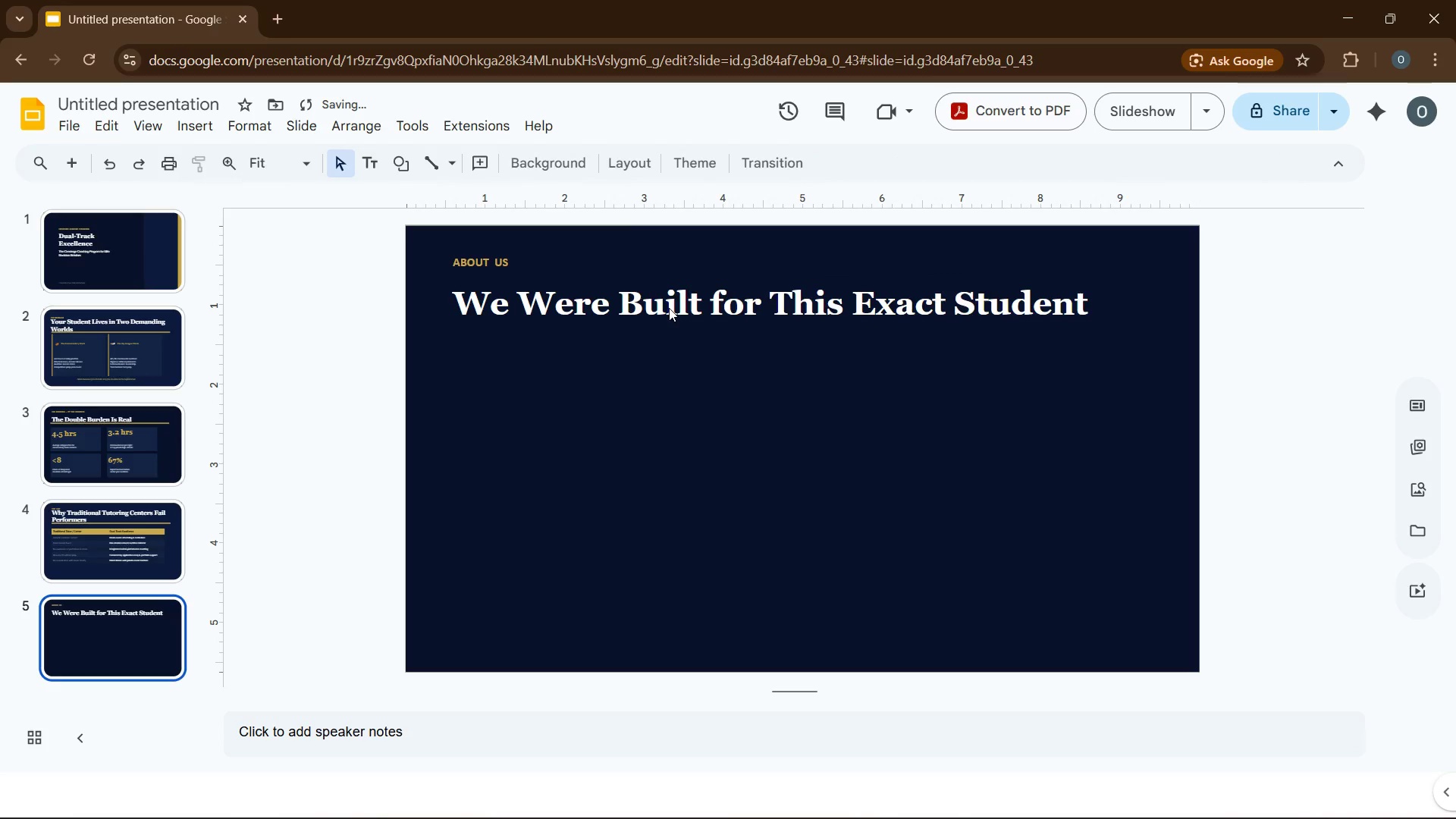 
left_click([669, 308])
 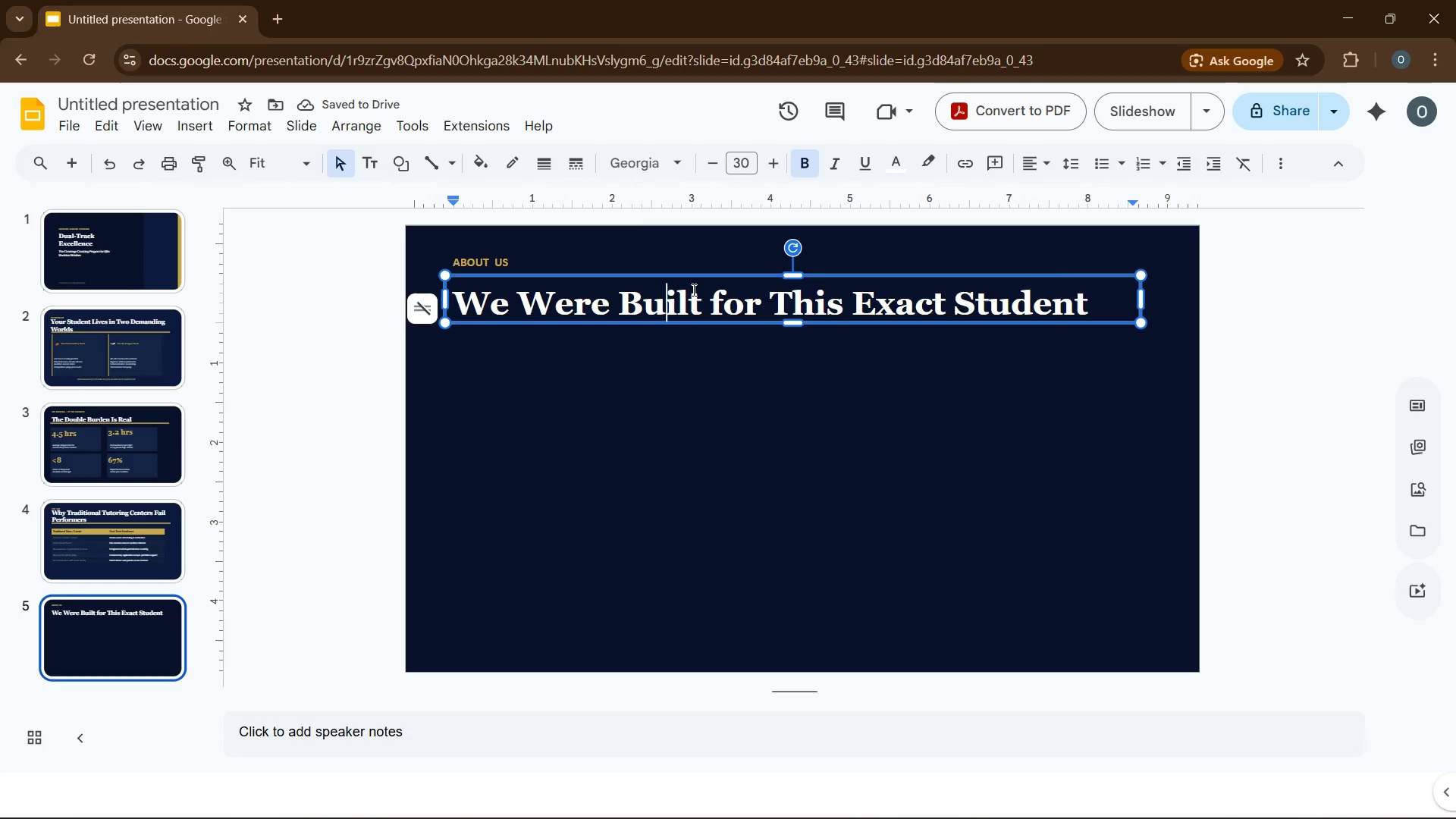 
key(ArrowUp)
 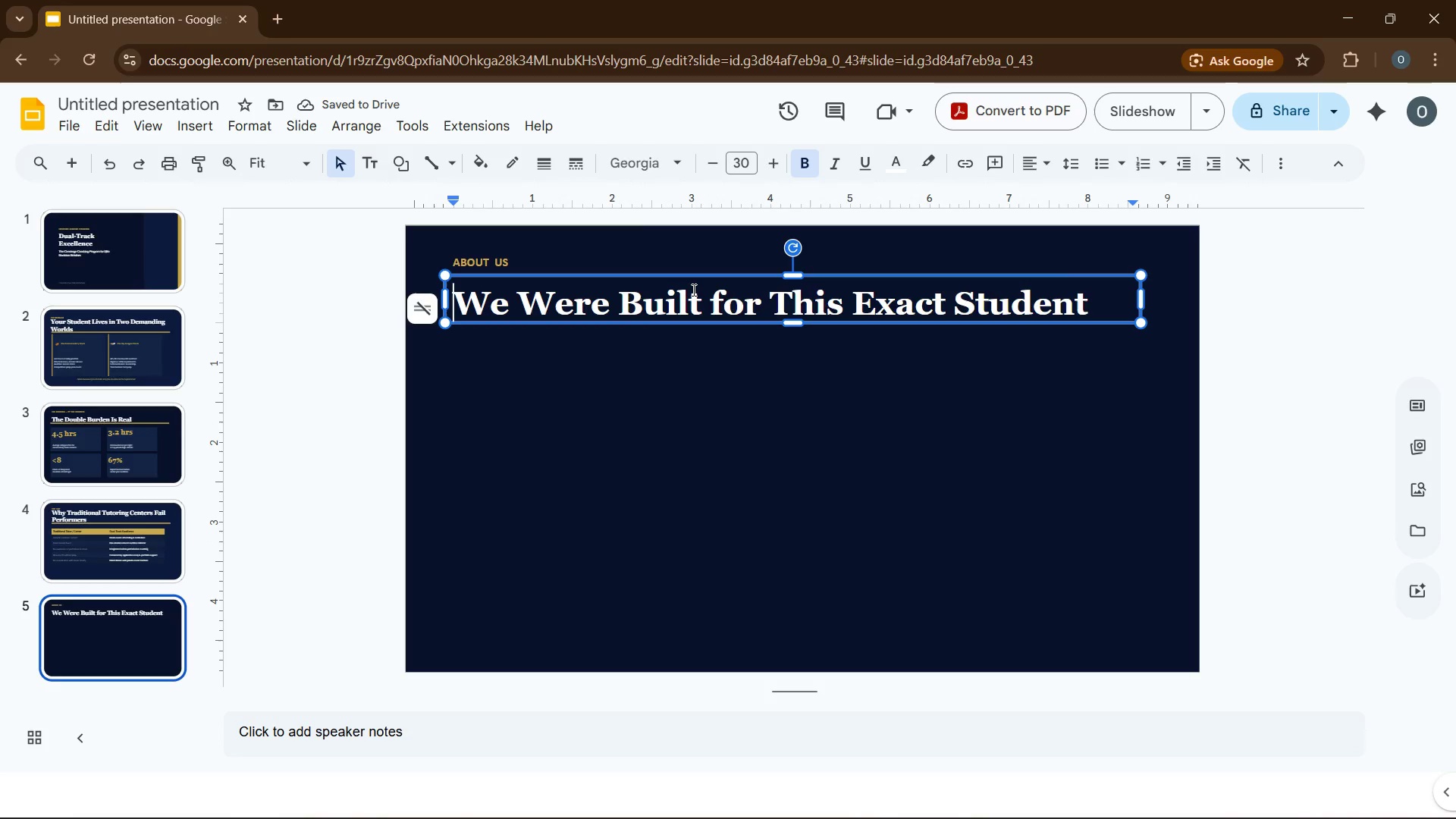 
key(ArrowUp)
 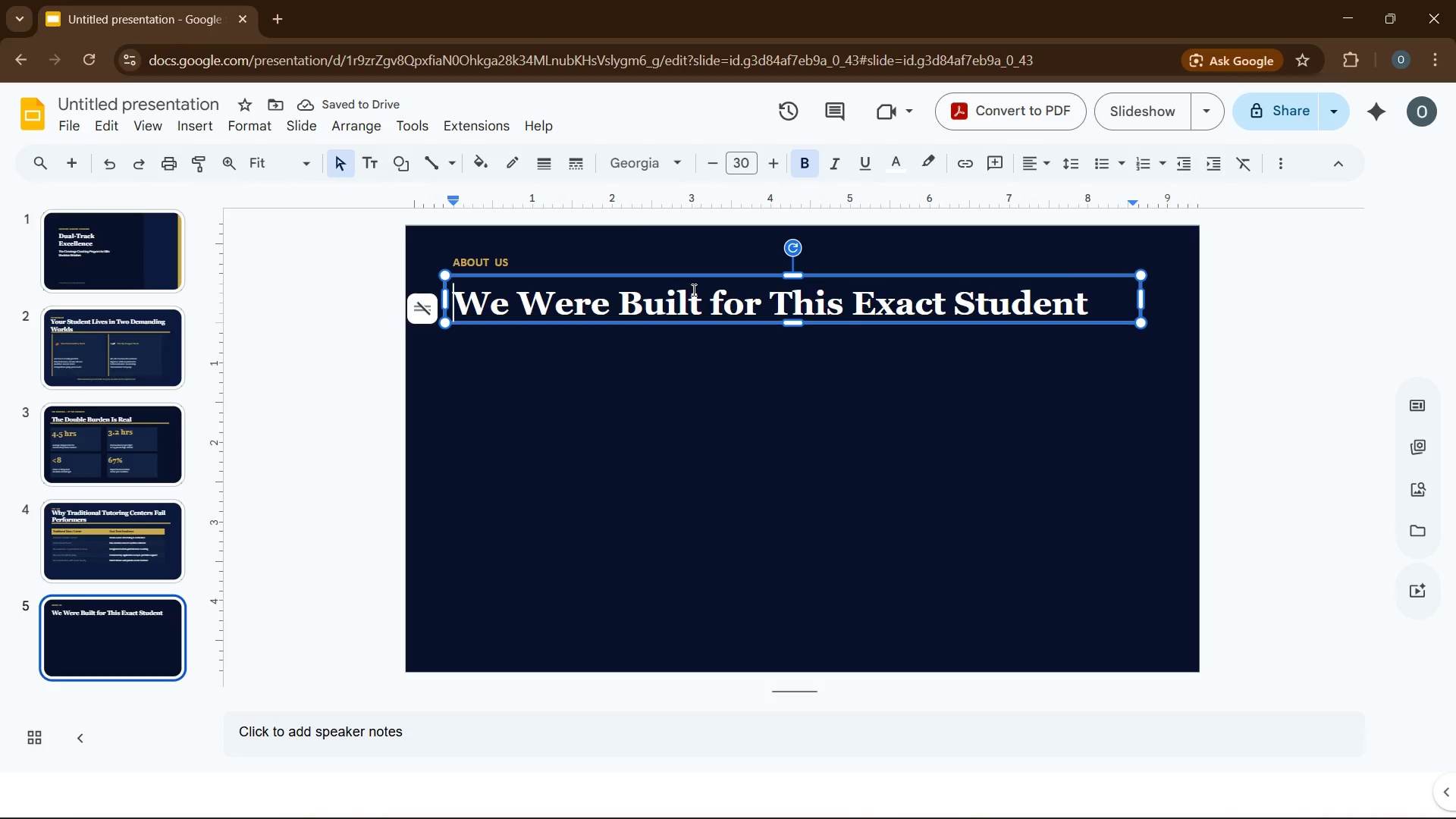 
key(ArrowUp)
 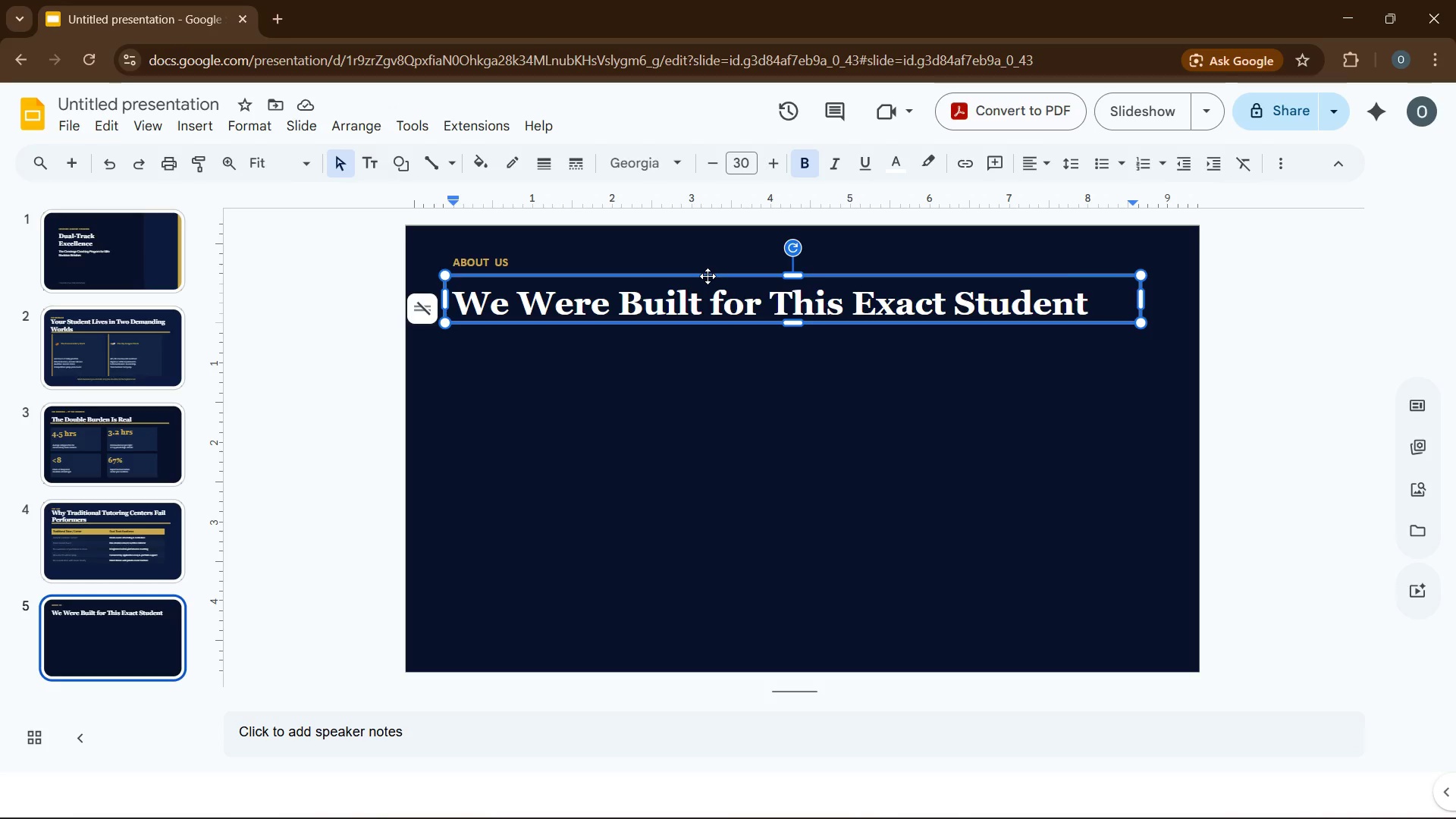 
left_click([708, 275])
 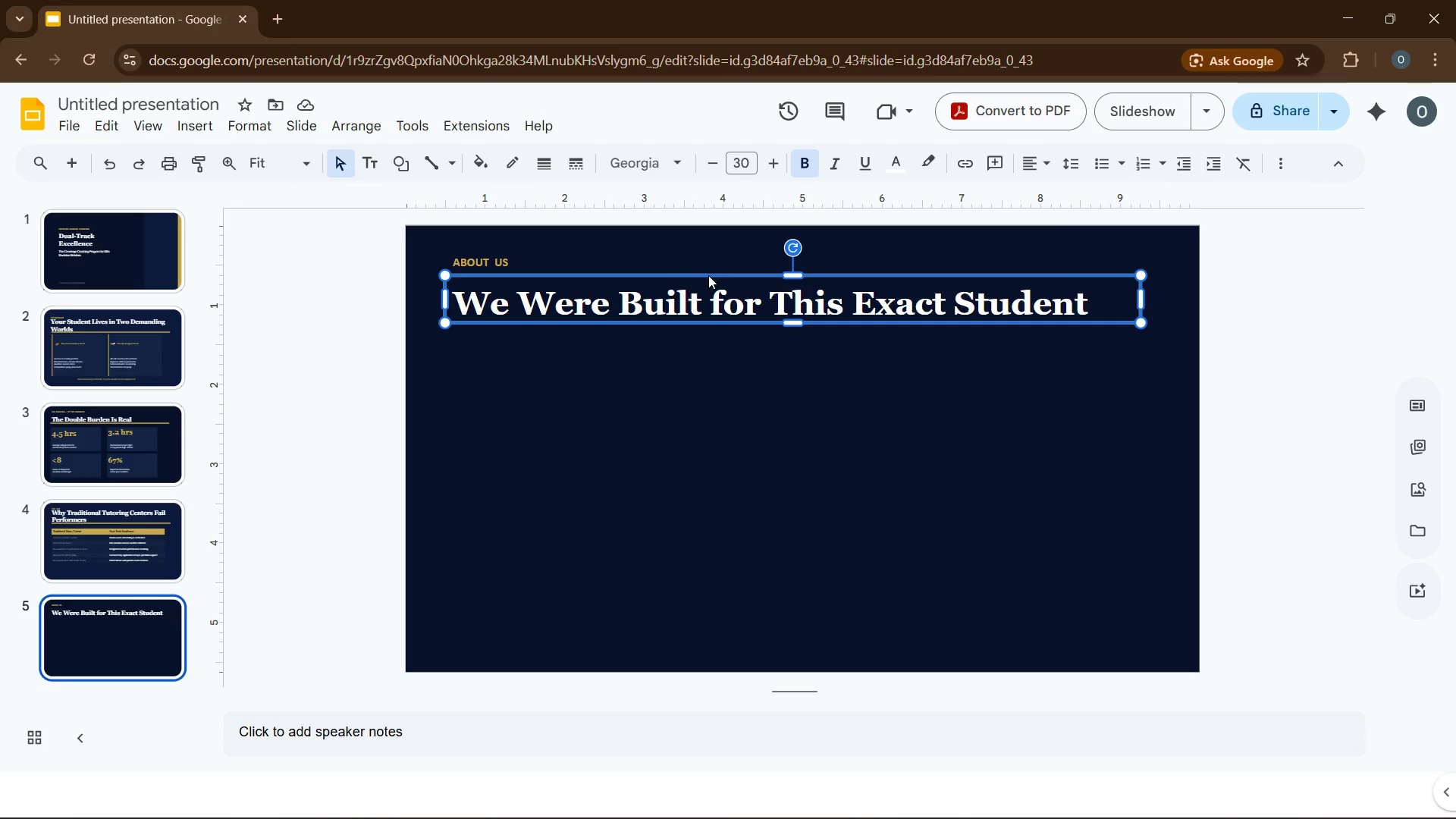 
key(ArrowUp)
 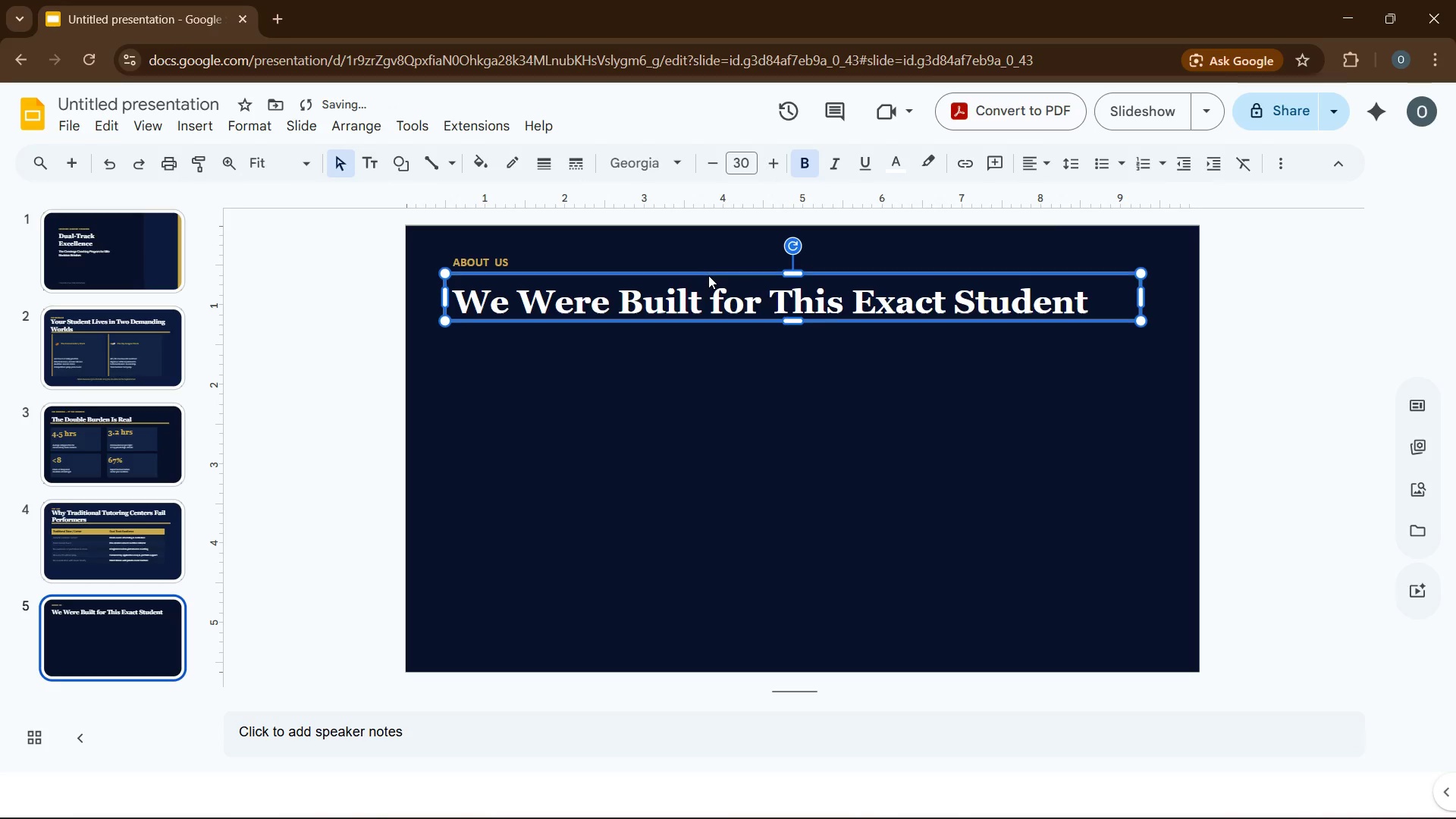 
key(ArrowUp)
 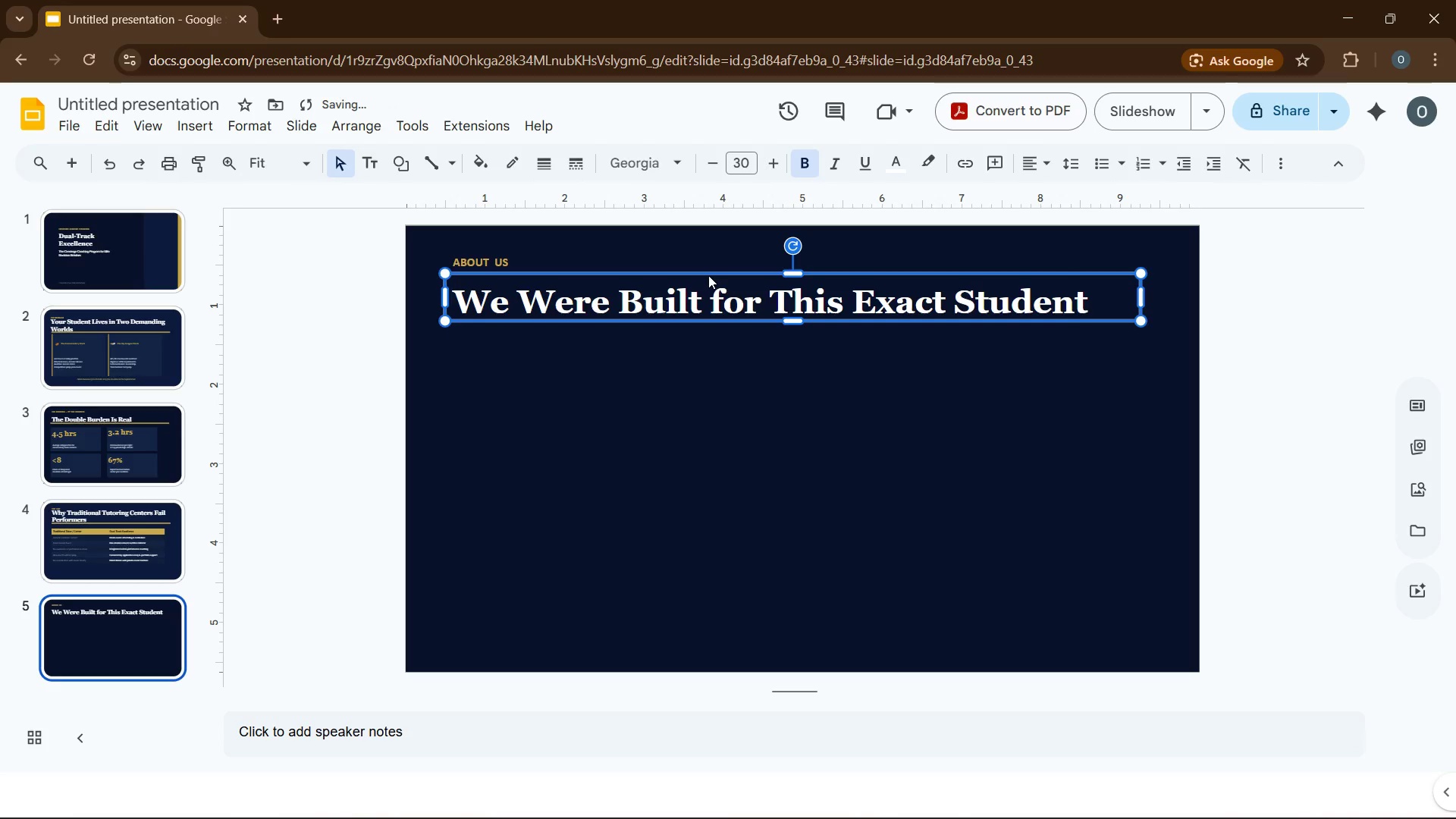 
key(ArrowUp)
 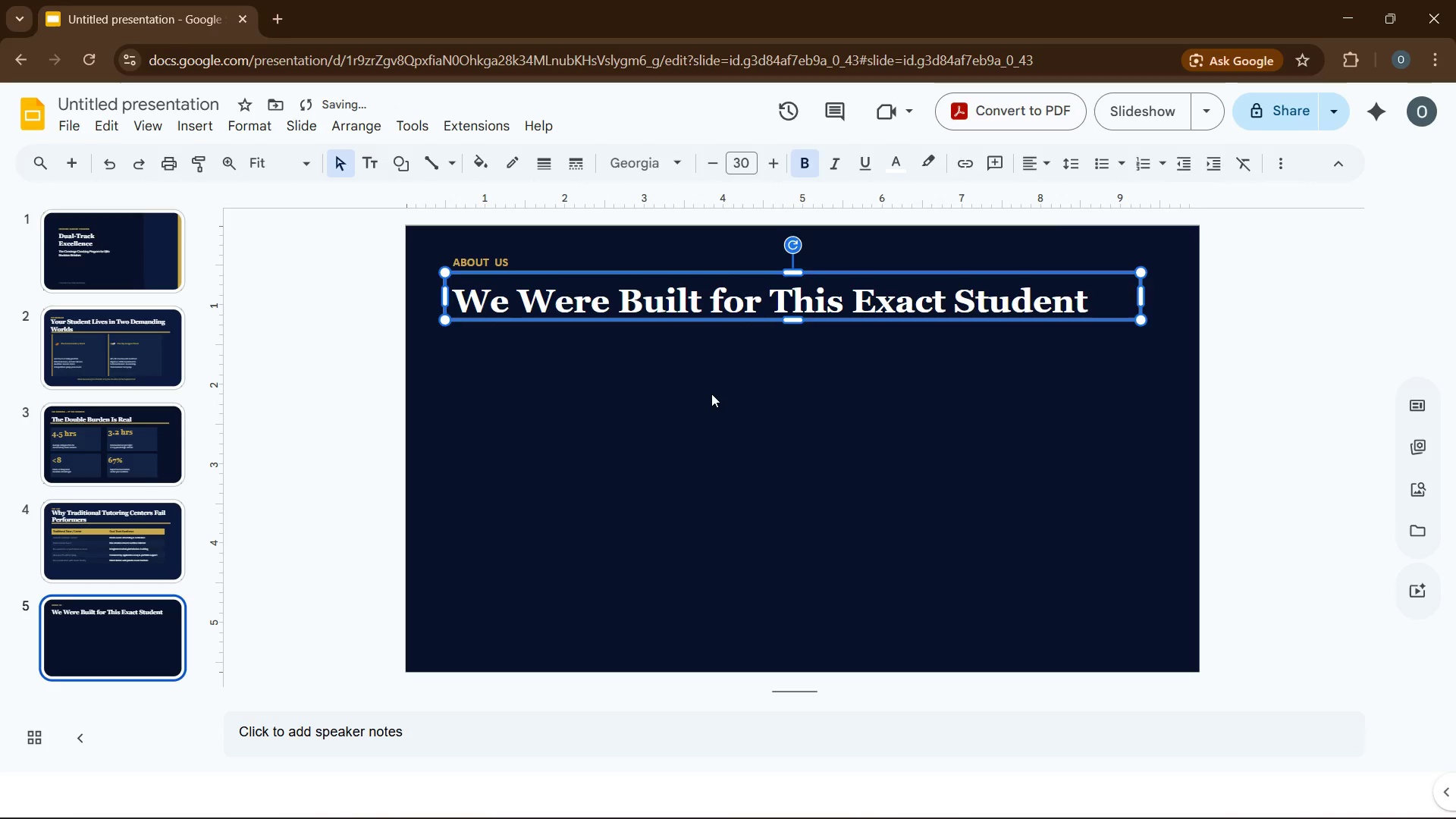 
left_click([711, 394])
 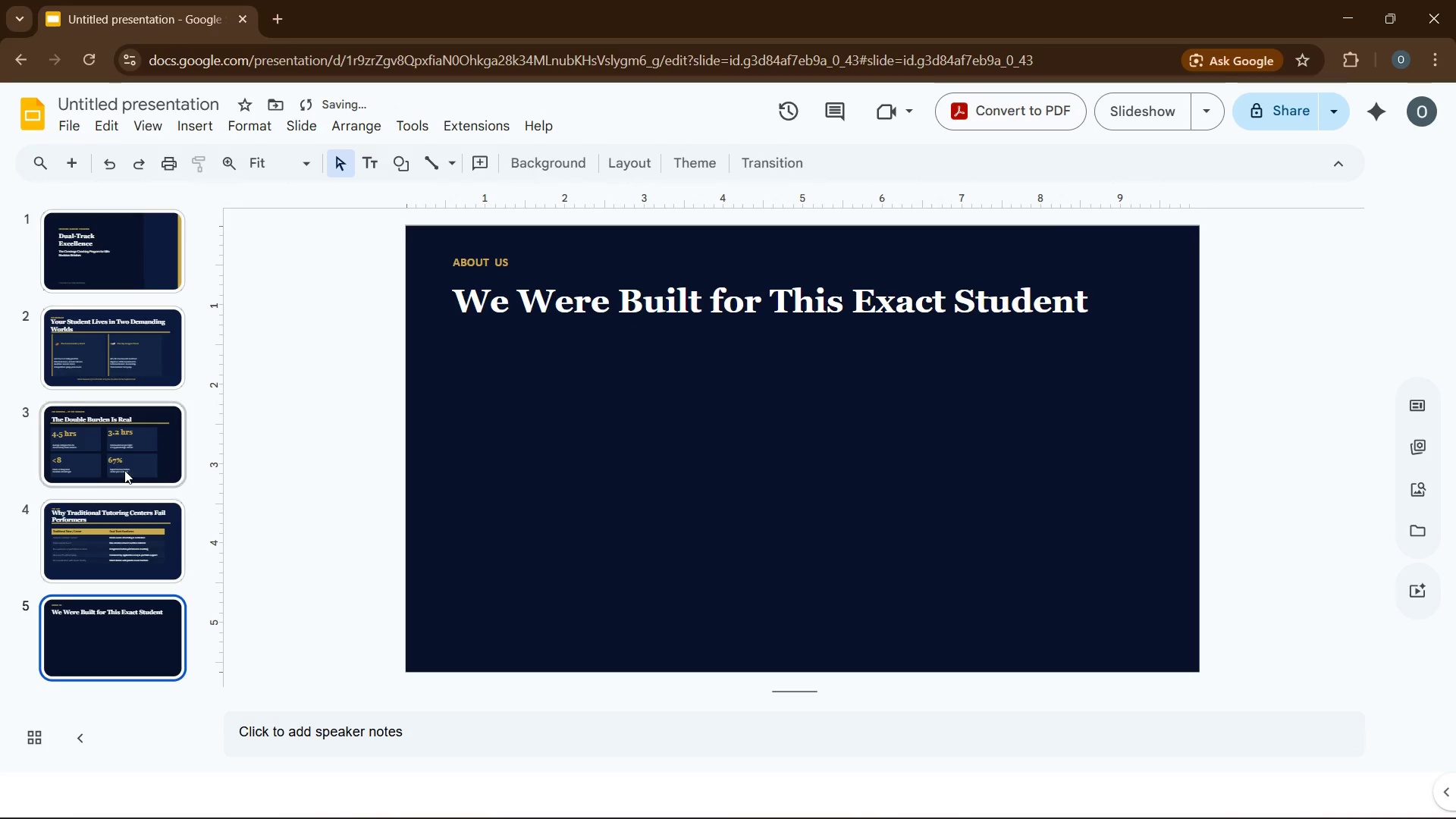 
left_click([127, 466])
 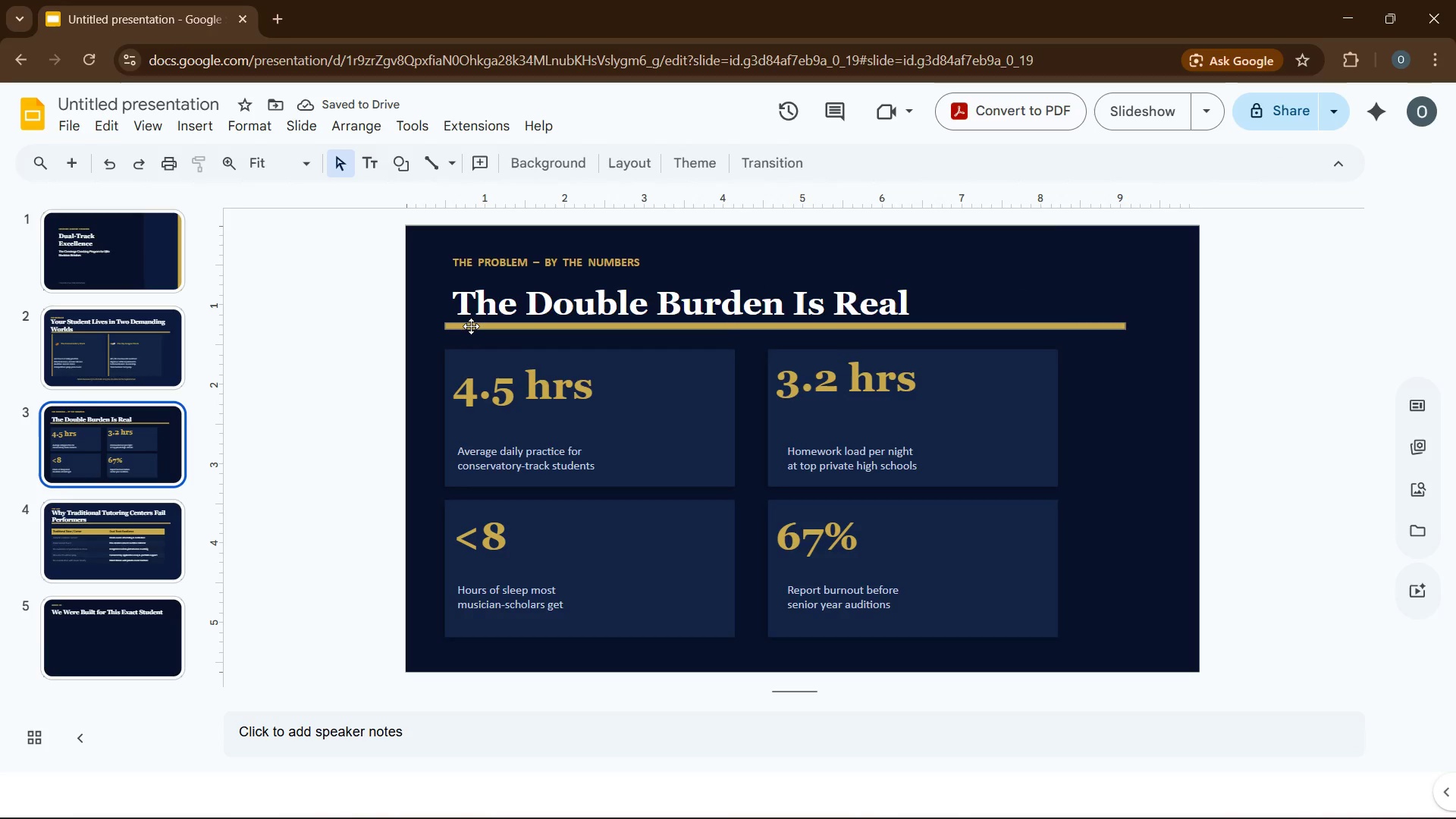 
left_click([471, 325])
 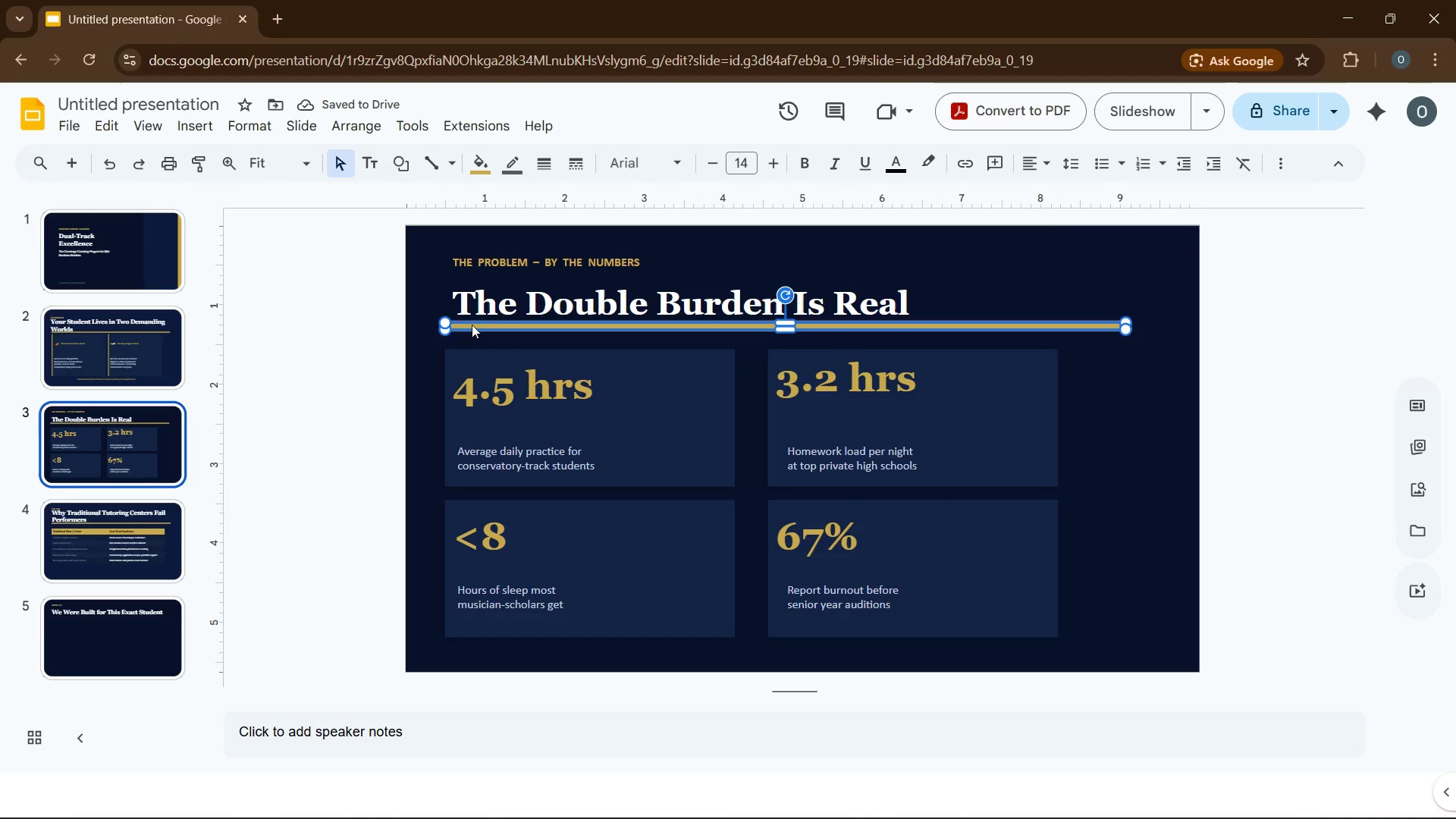 
key(Control+C)
 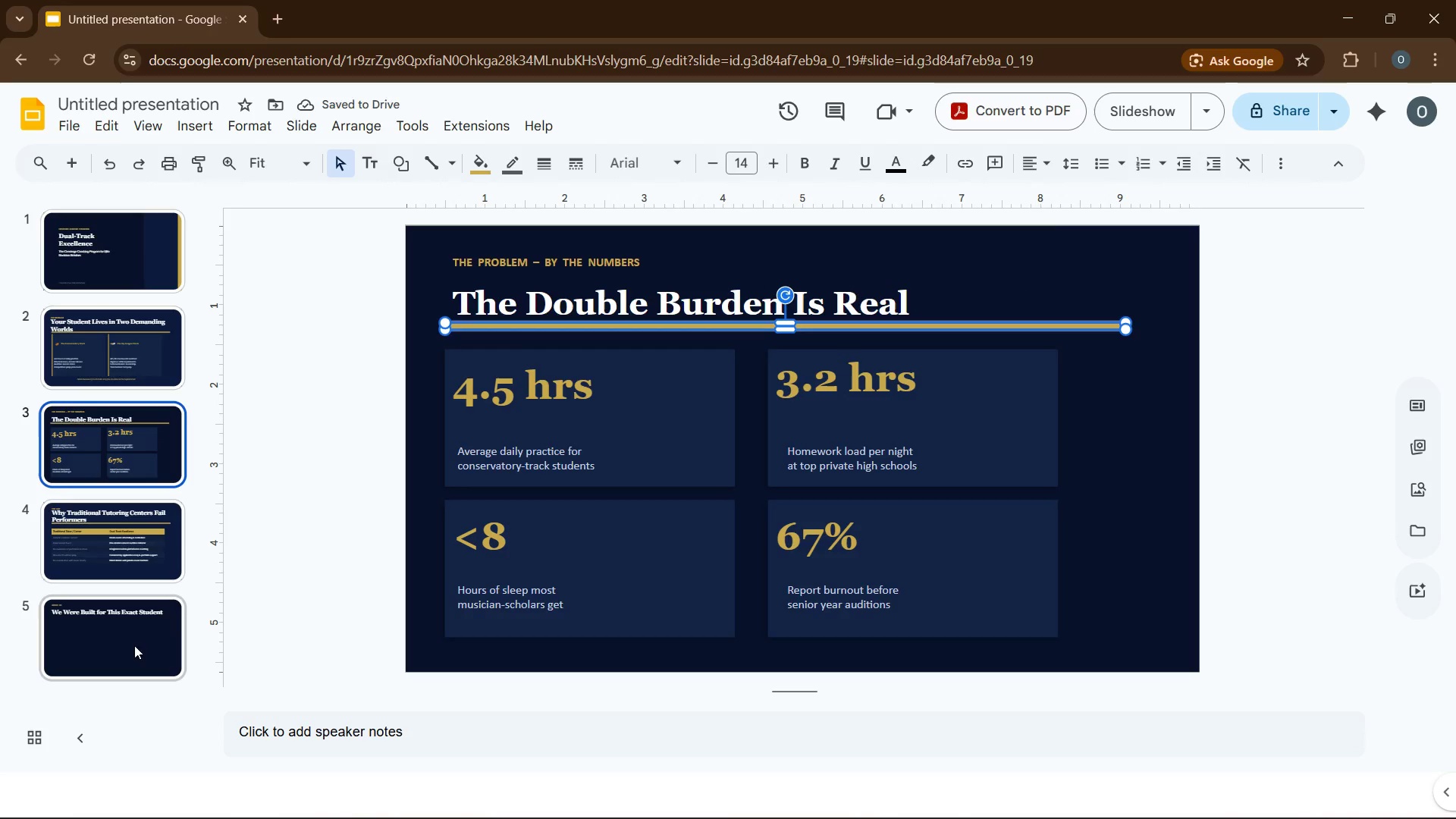 
left_click([127, 651])
 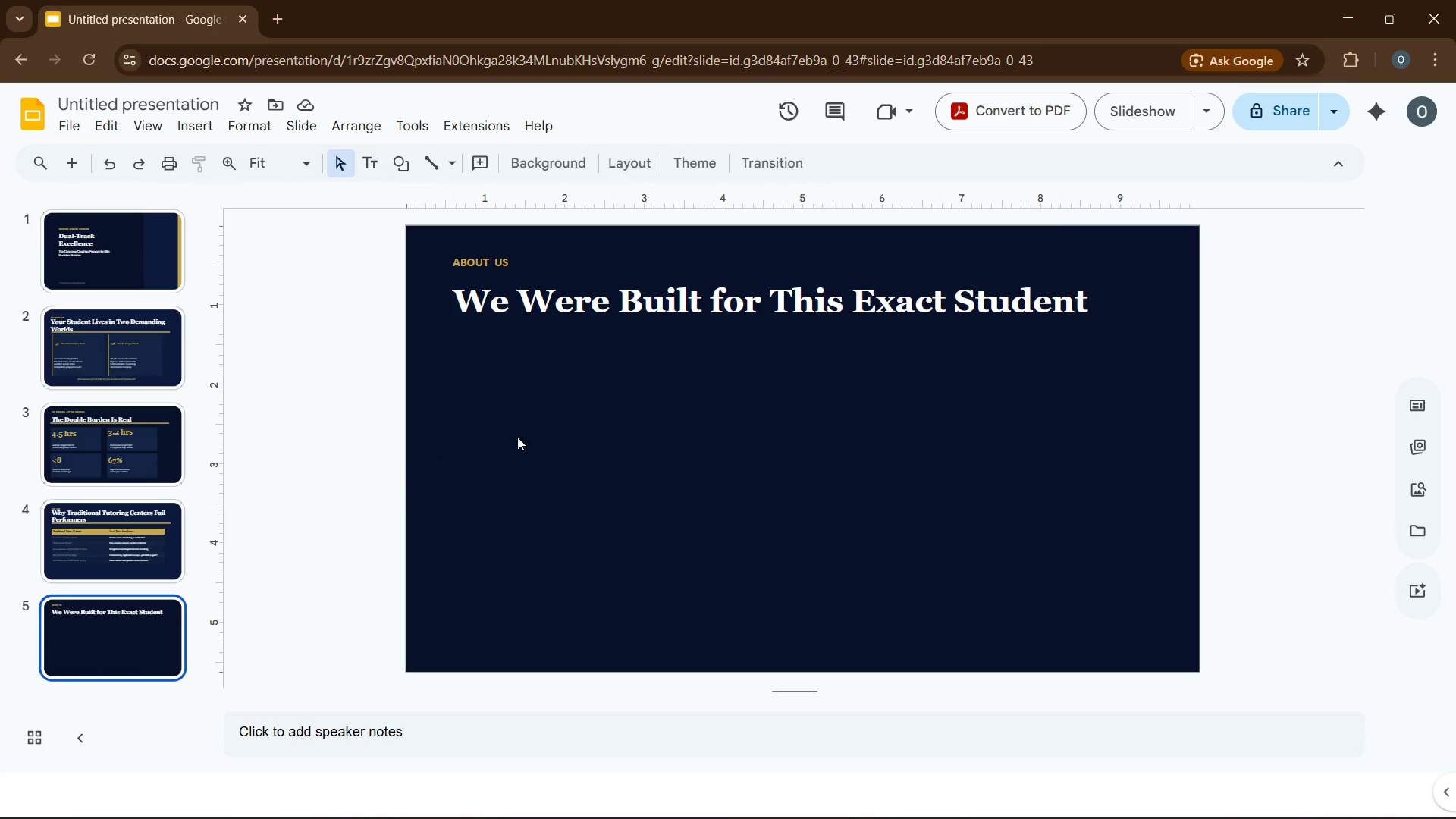 
left_click([560, 422])
 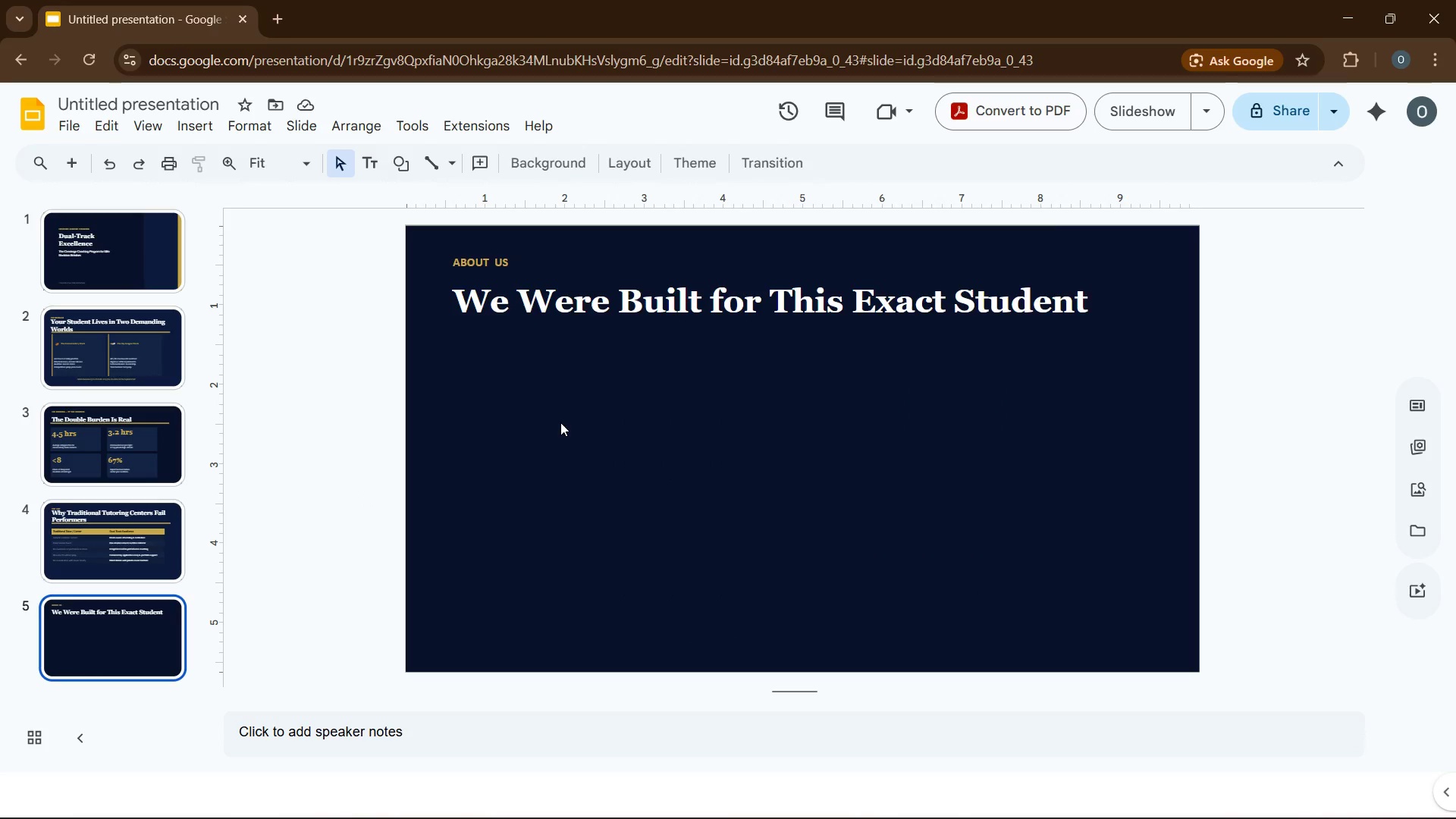 
key(Control+V)
 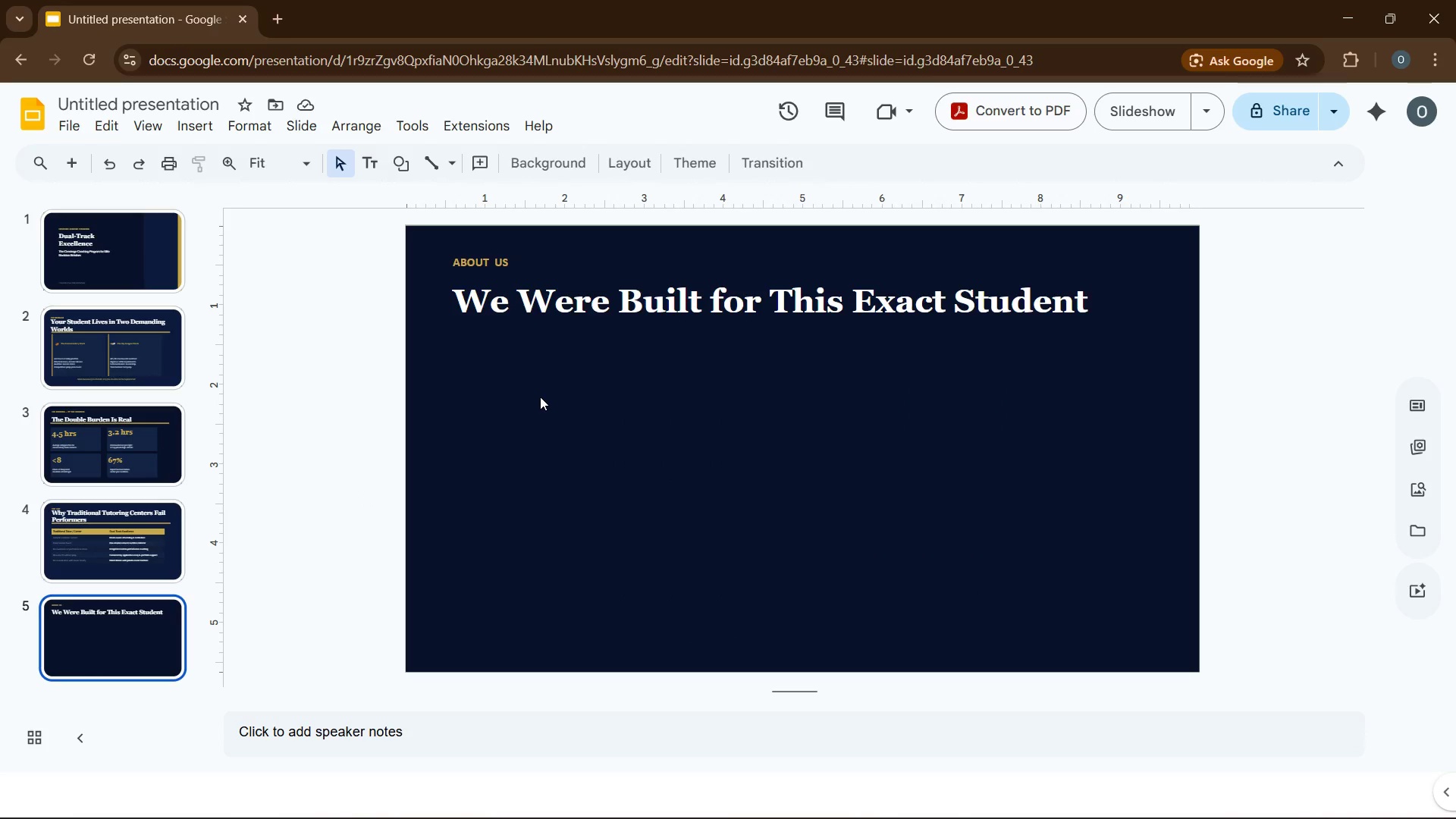 
key(Control+V)
 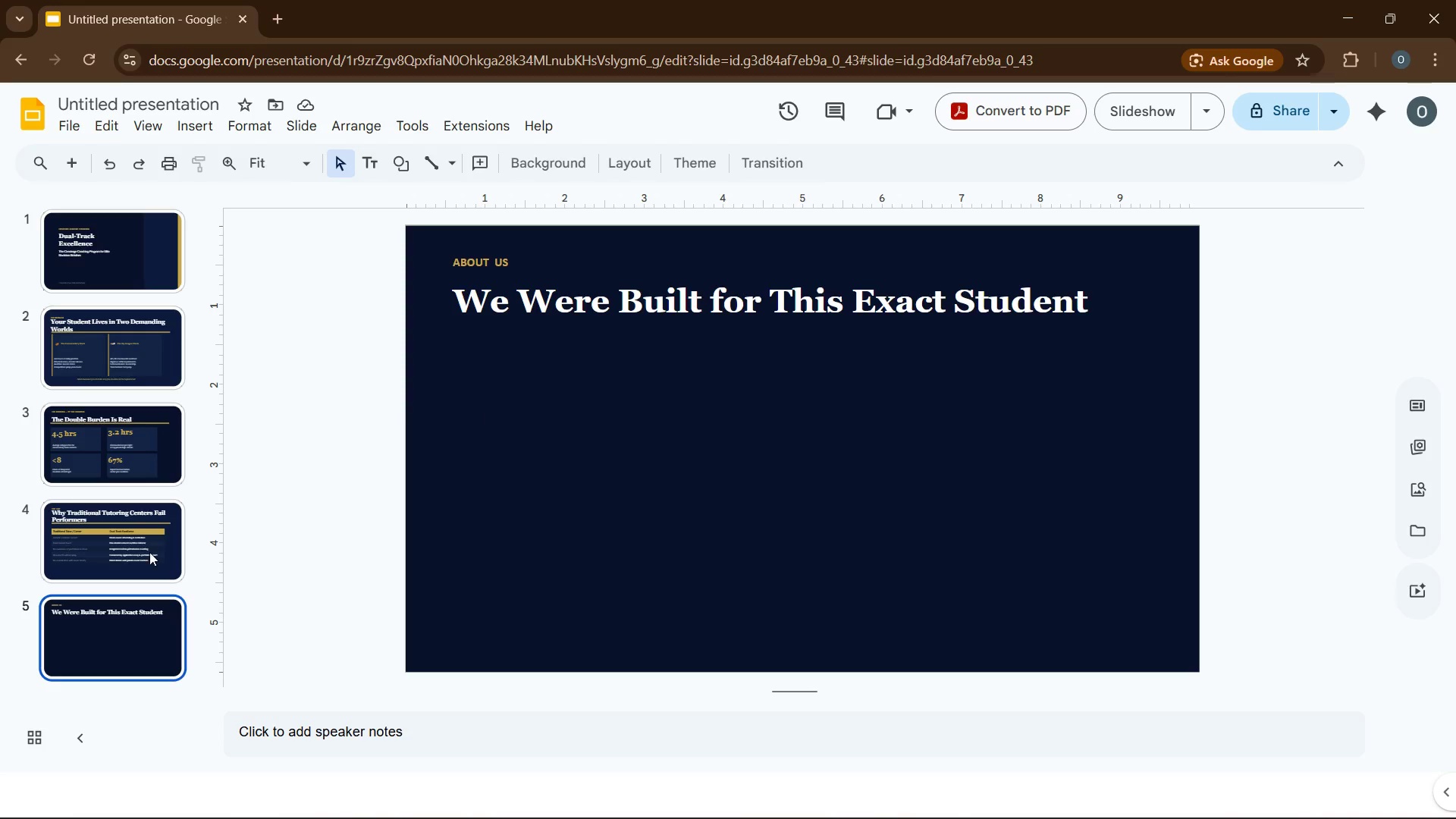 
left_click([149, 552])
 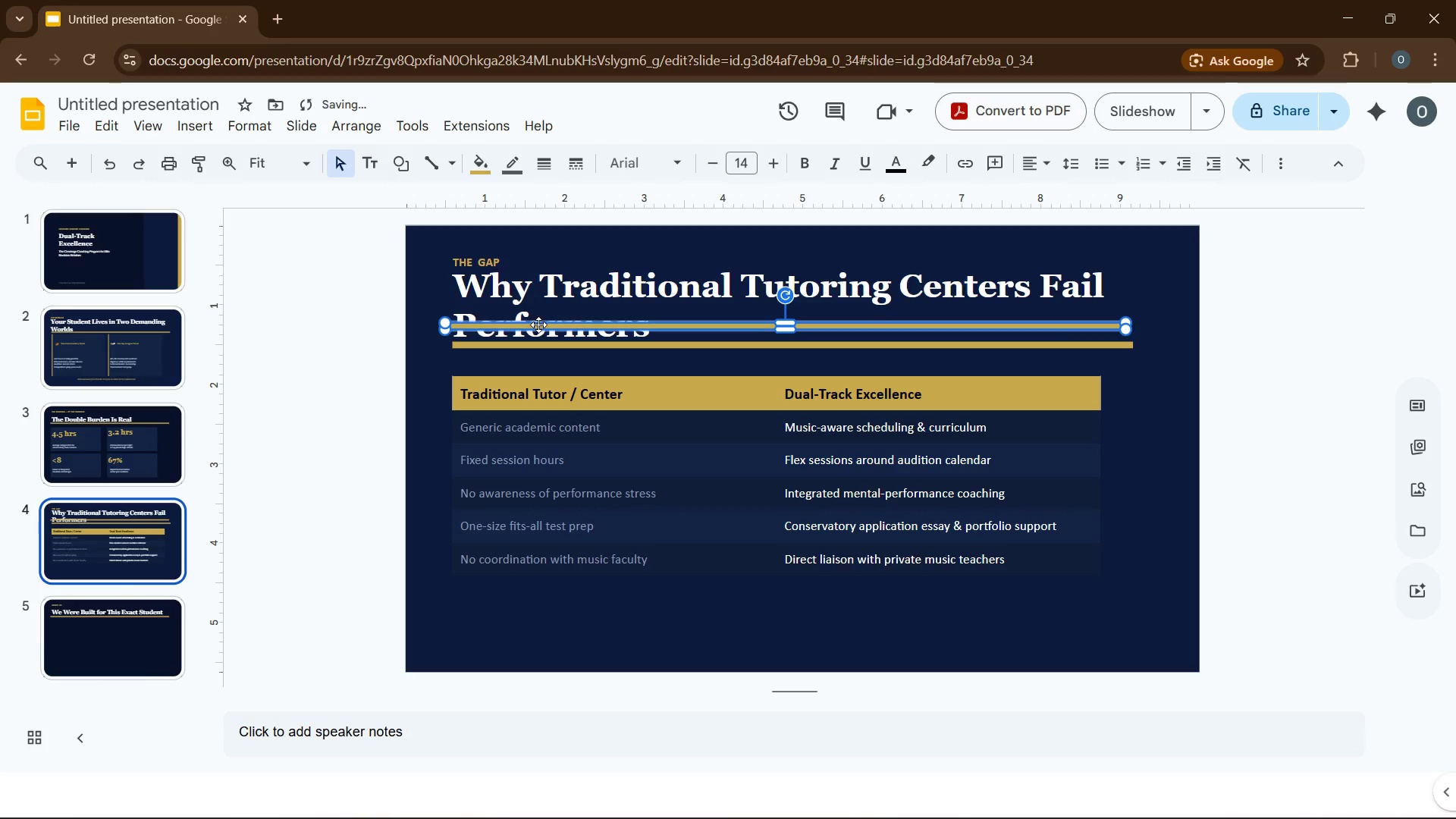 
wait(7.56)
 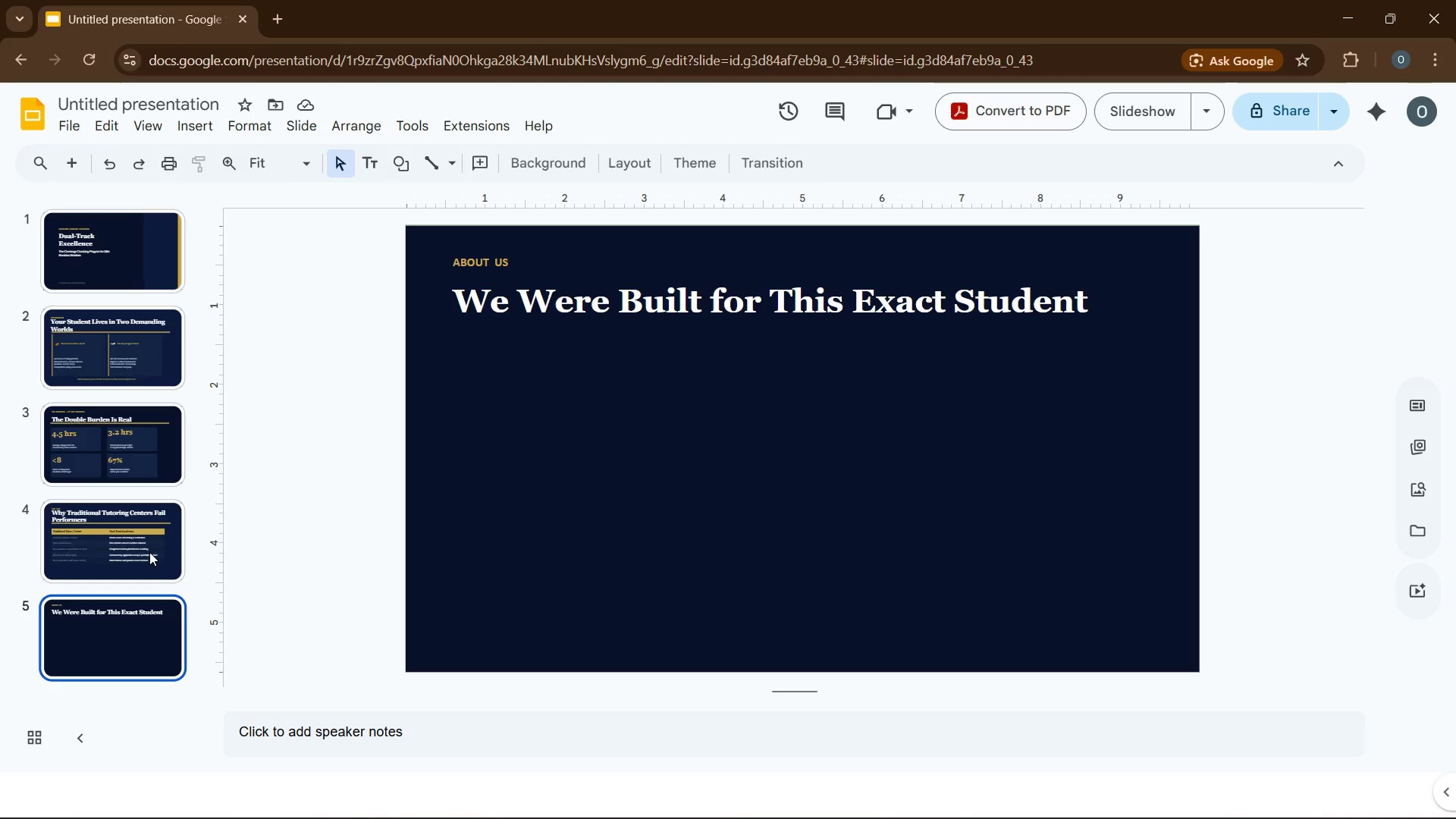 
key(Control+X)
 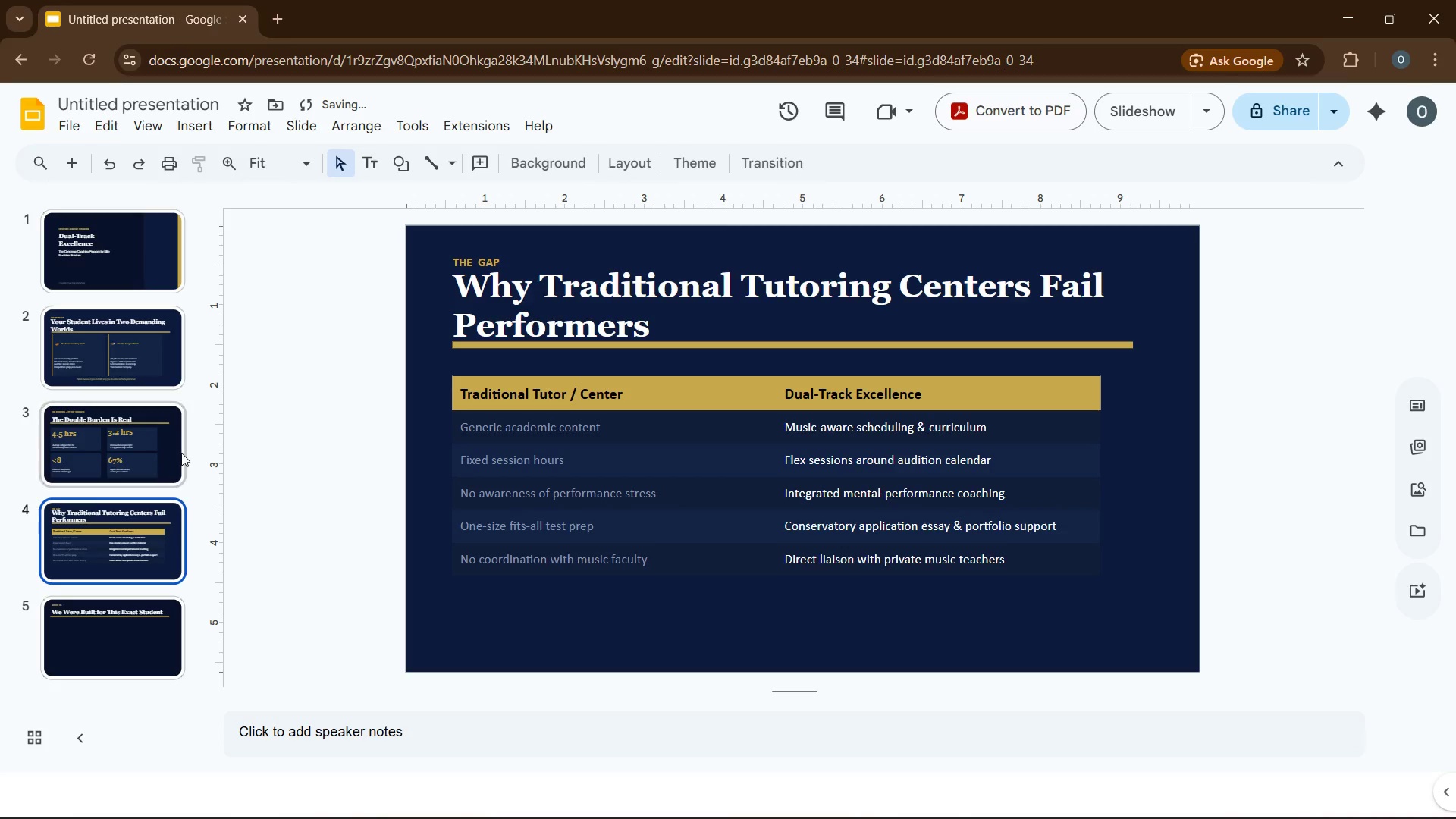 
left_click([182, 450])
 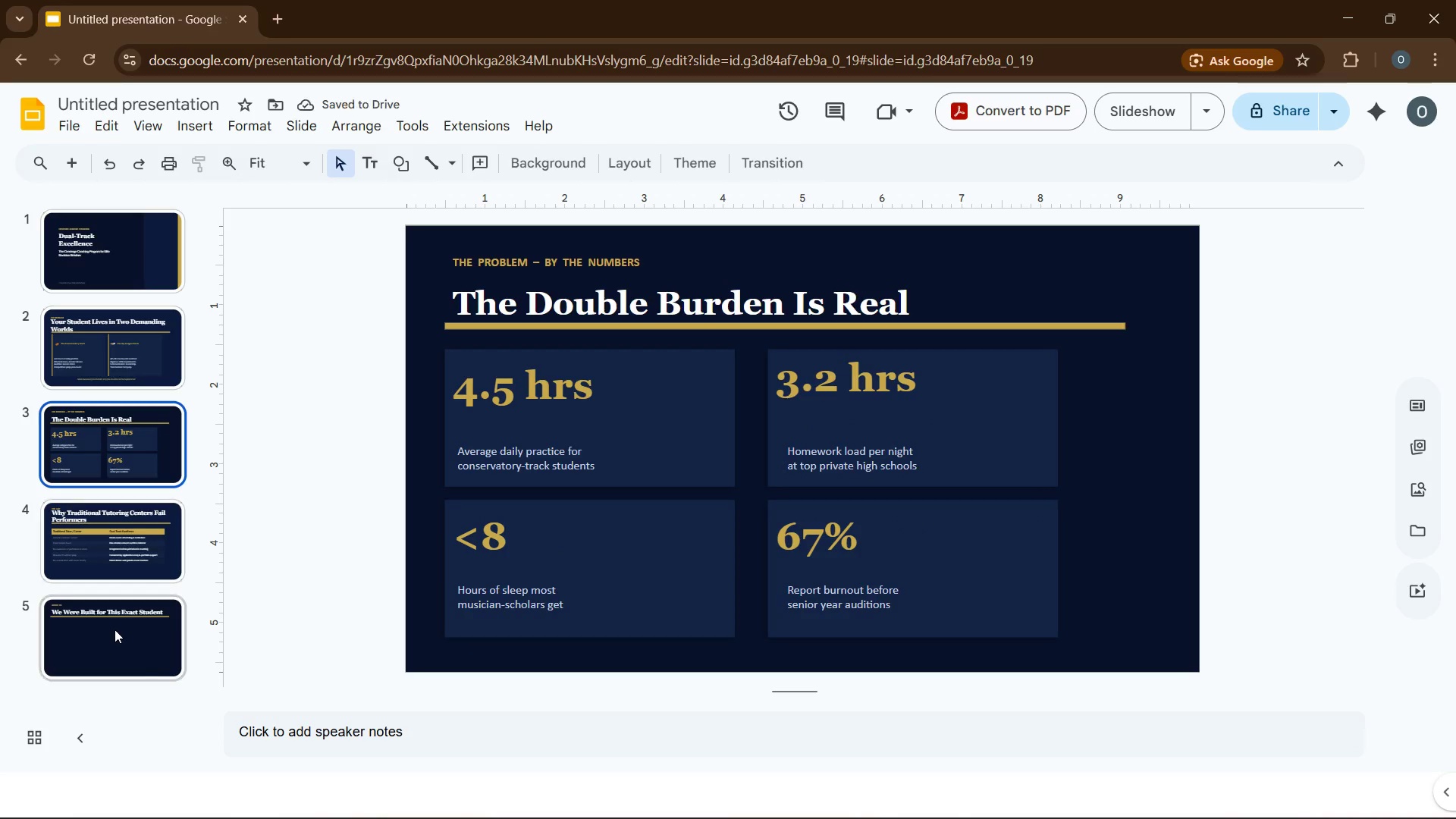 
left_click([115, 629])
 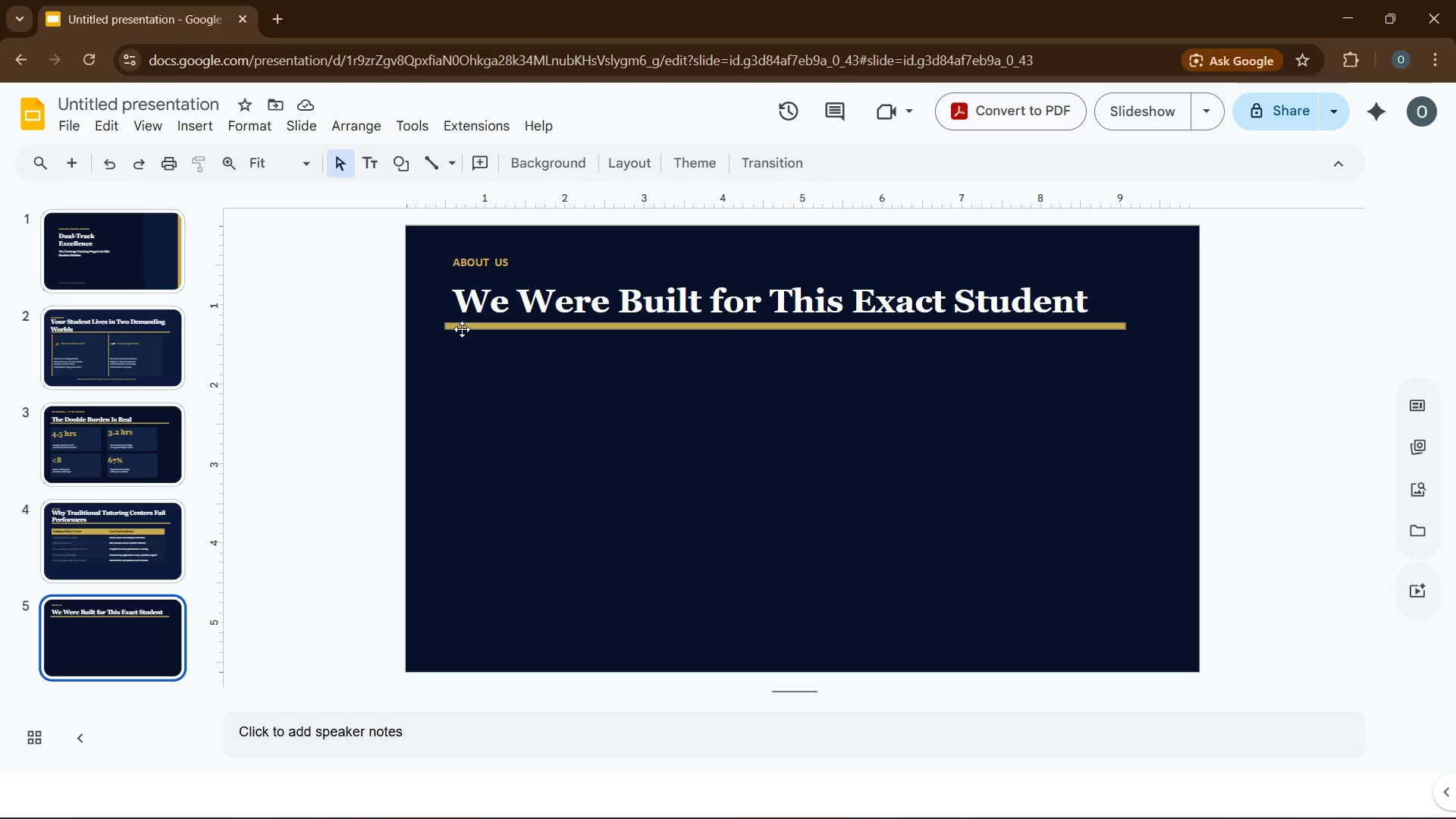 
wait(10.42)
 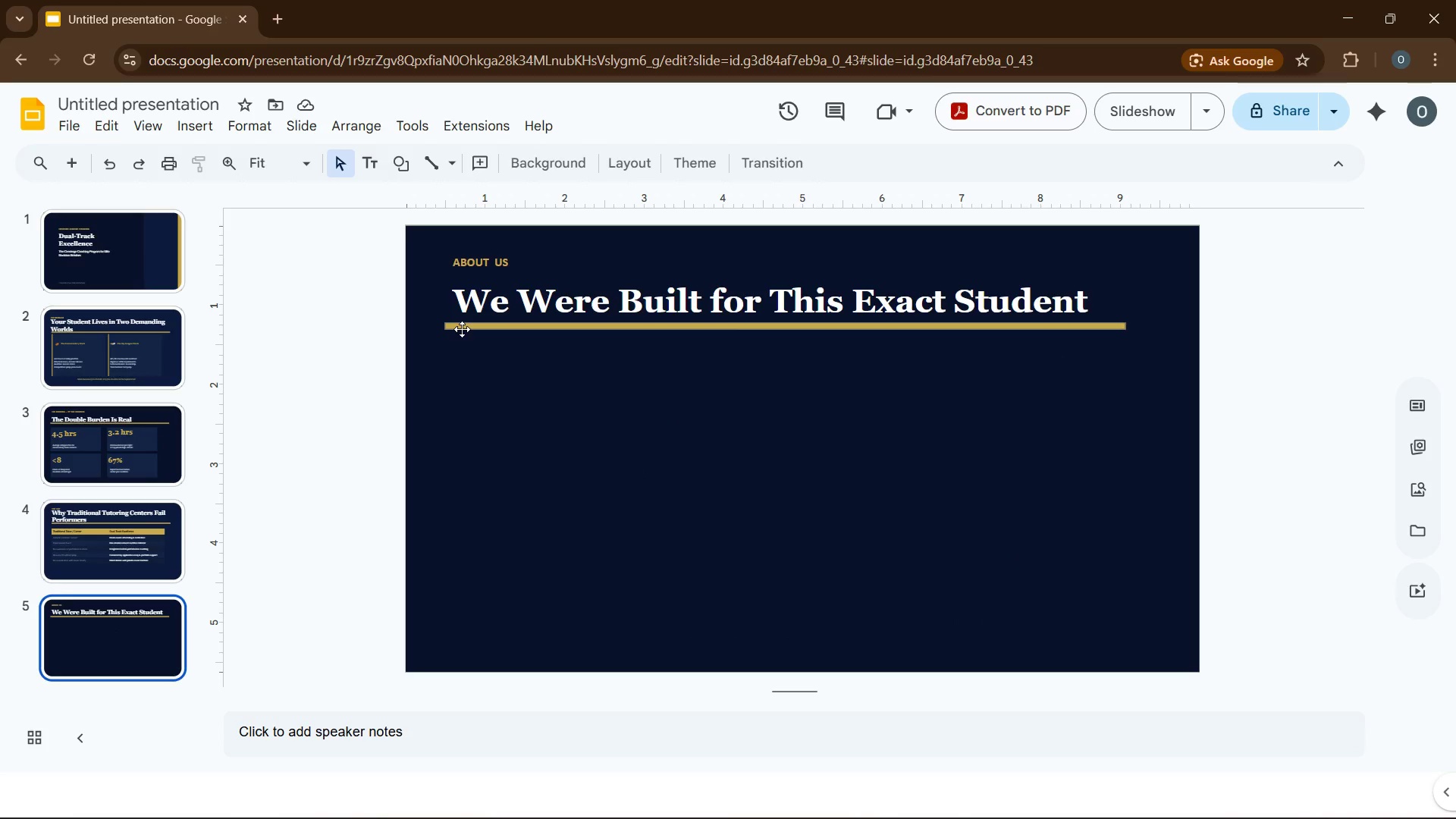 
left_click([208, 131])
 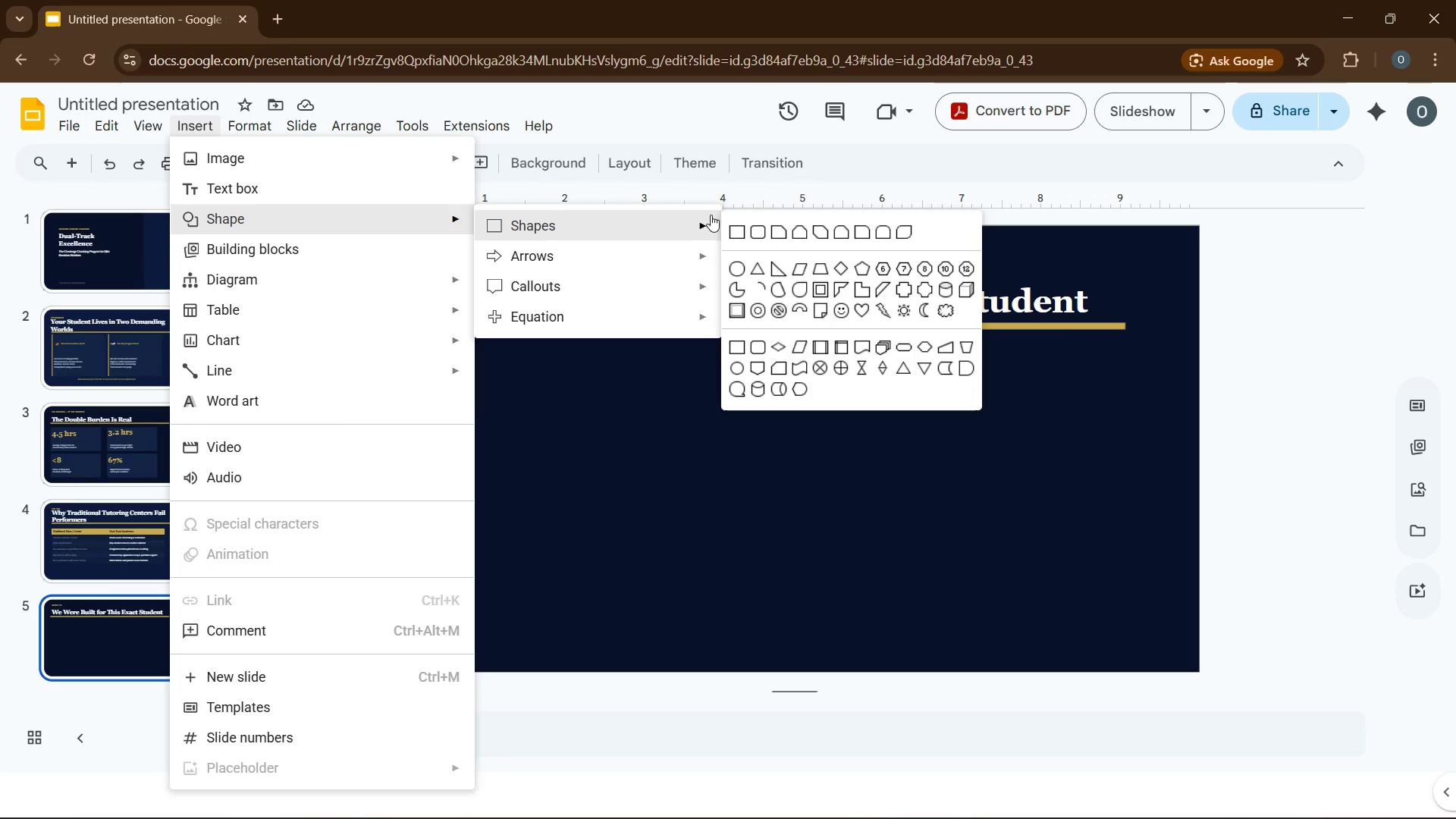 
wait(5.62)
 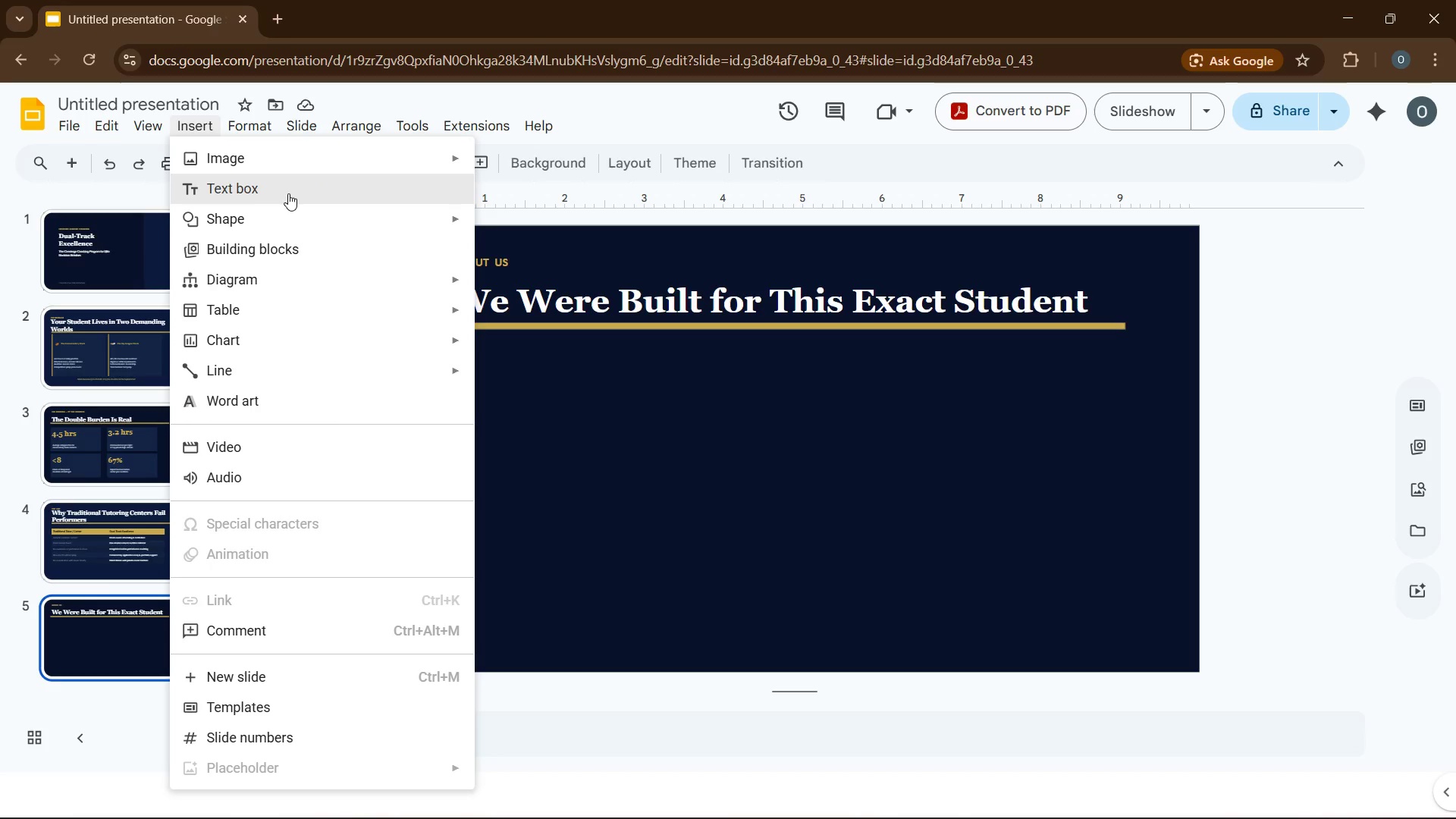 
left_click([733, 229])
 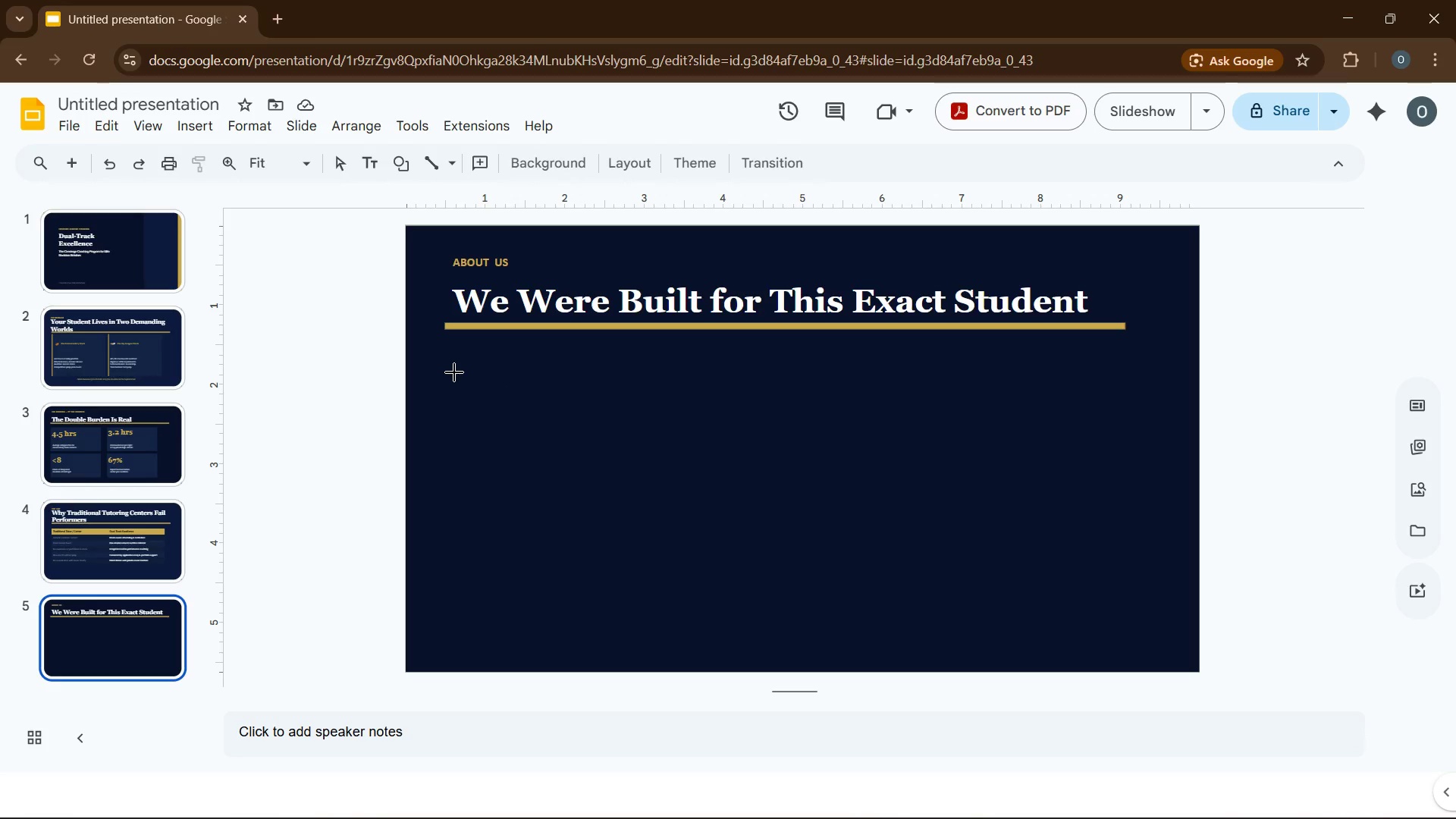 
left_click_drag(start_coordinate=[454, 372], to_coordinate=[753, 492])
 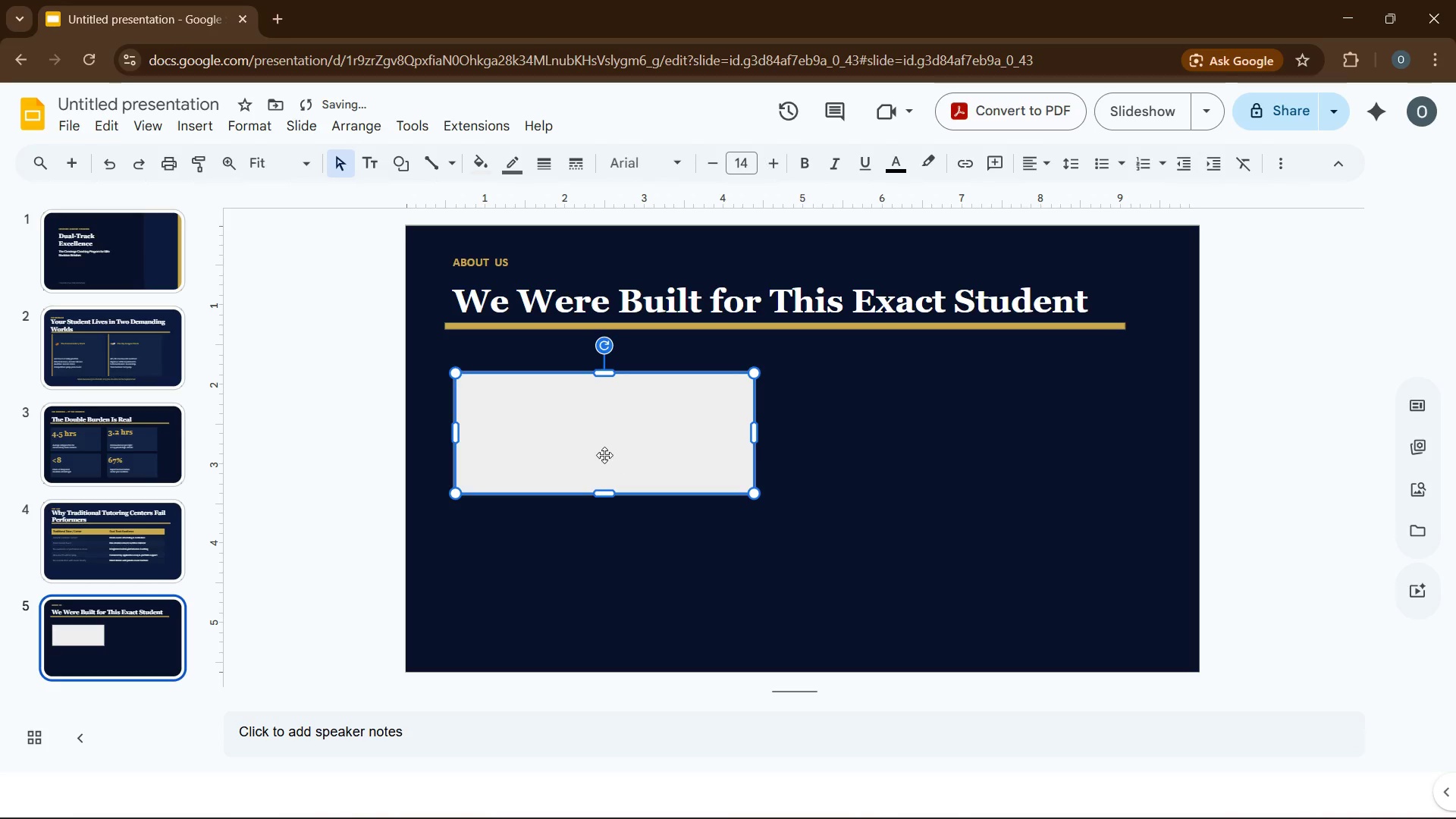 
left_click_drag(start_coordinate=[606, 448], to_coordinate=[597, 434])
 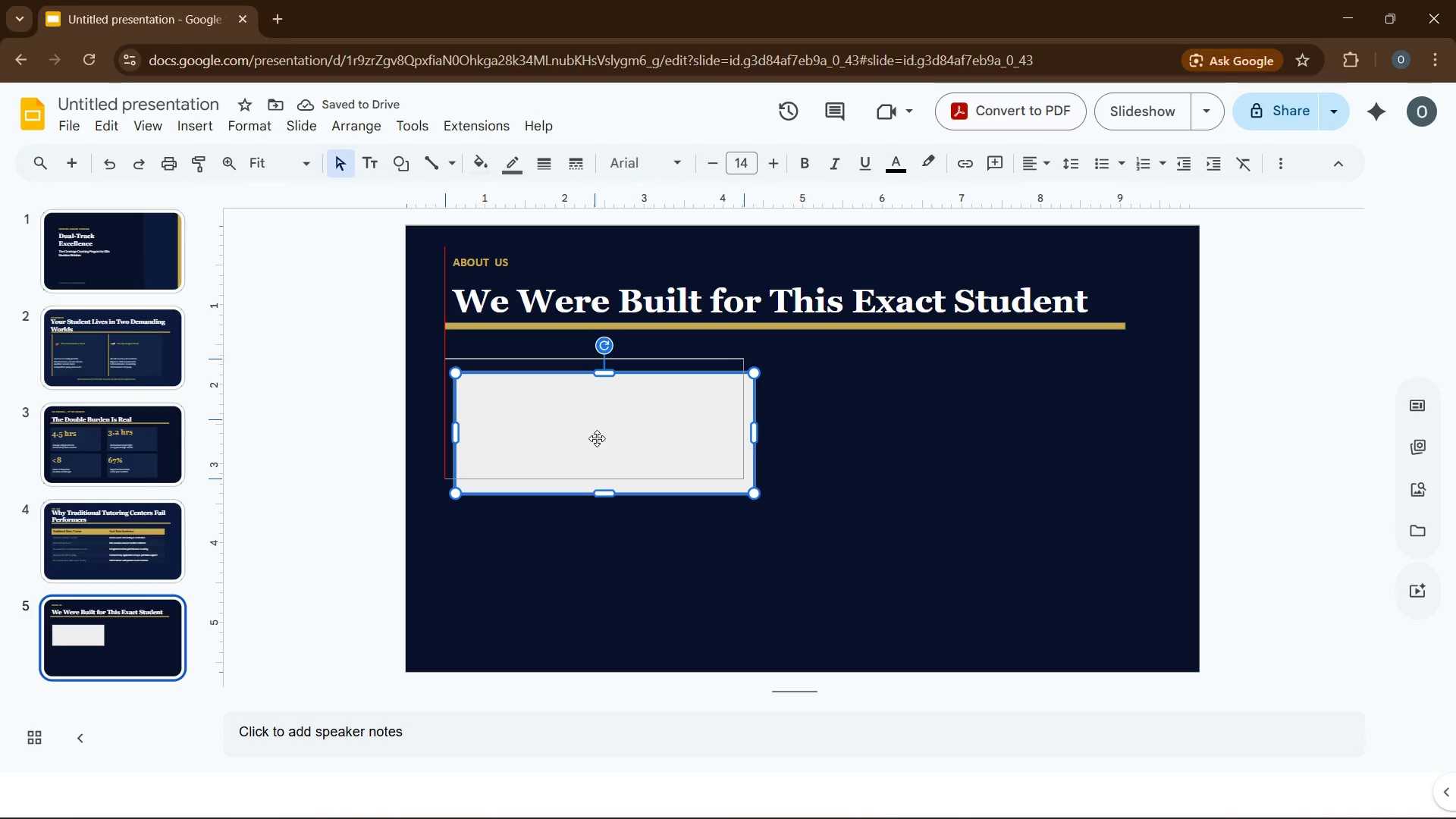 
left_click_drag(start_coordinate=[597, 438], to_coordinate=[604, 430])
 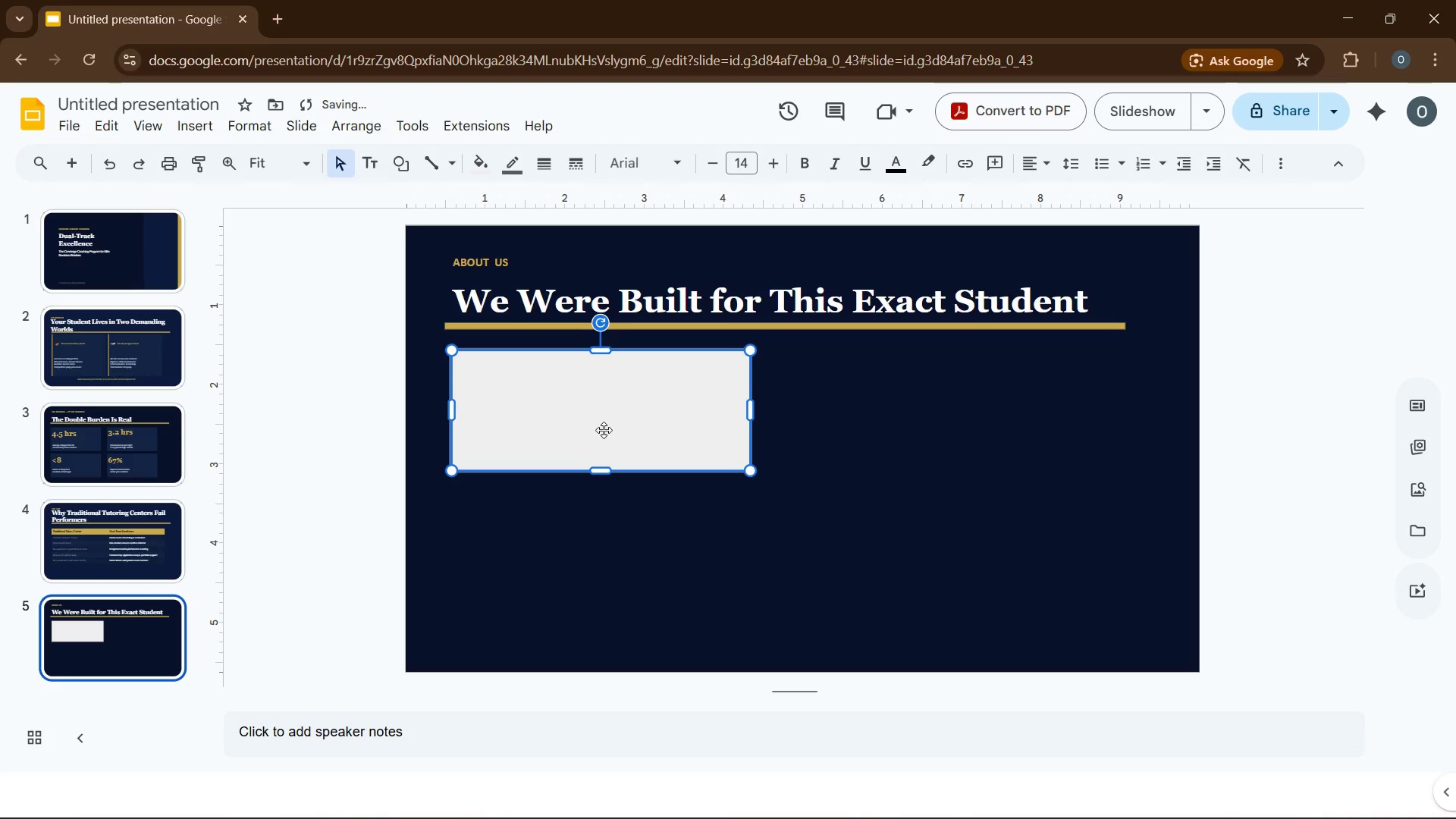 
left_click_drag(start_coordinate=[604, 430], to_coordinate=[600, 437])
 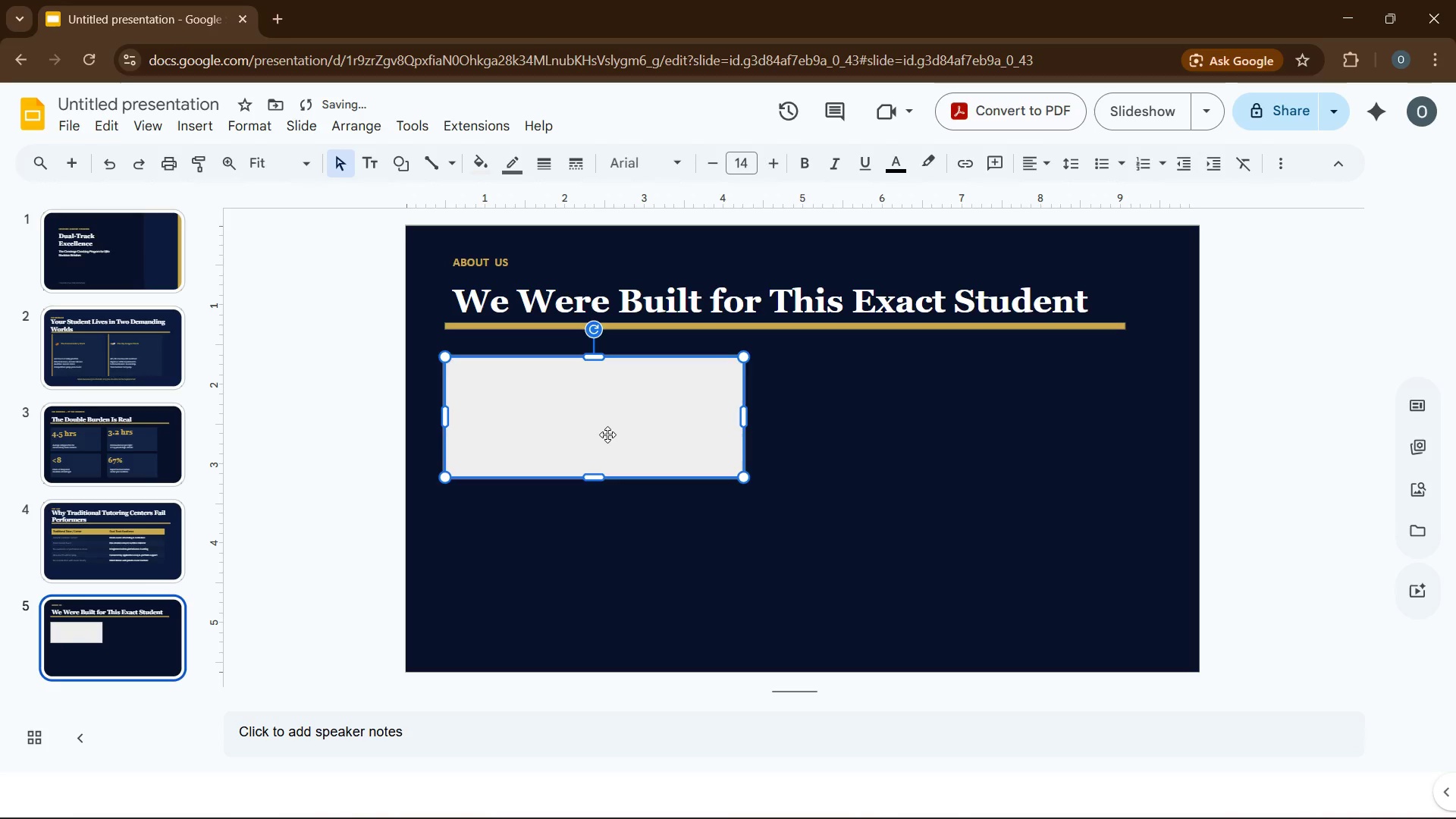 
key(ArrowUp)
 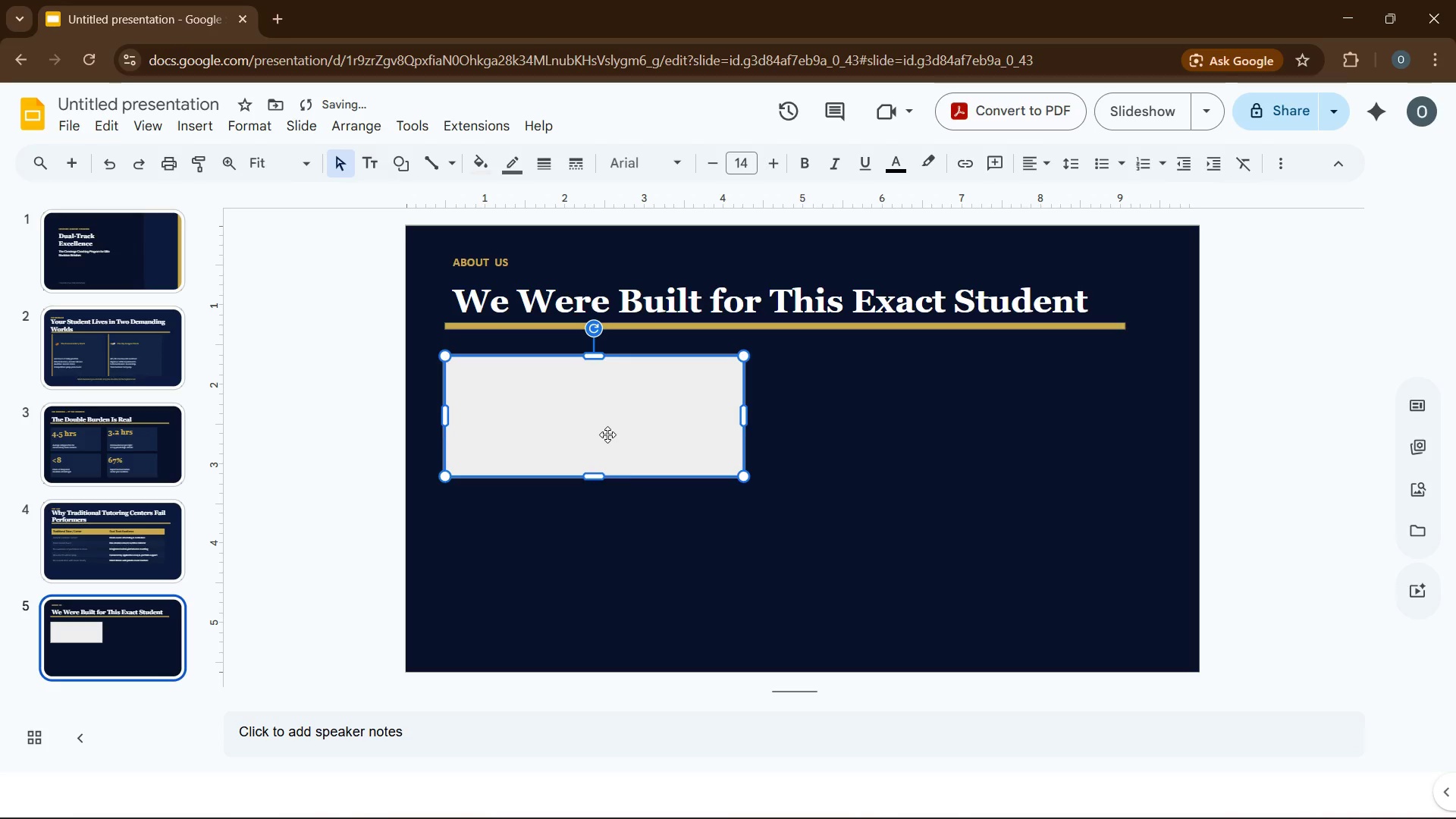 
key(ArrowUp)
 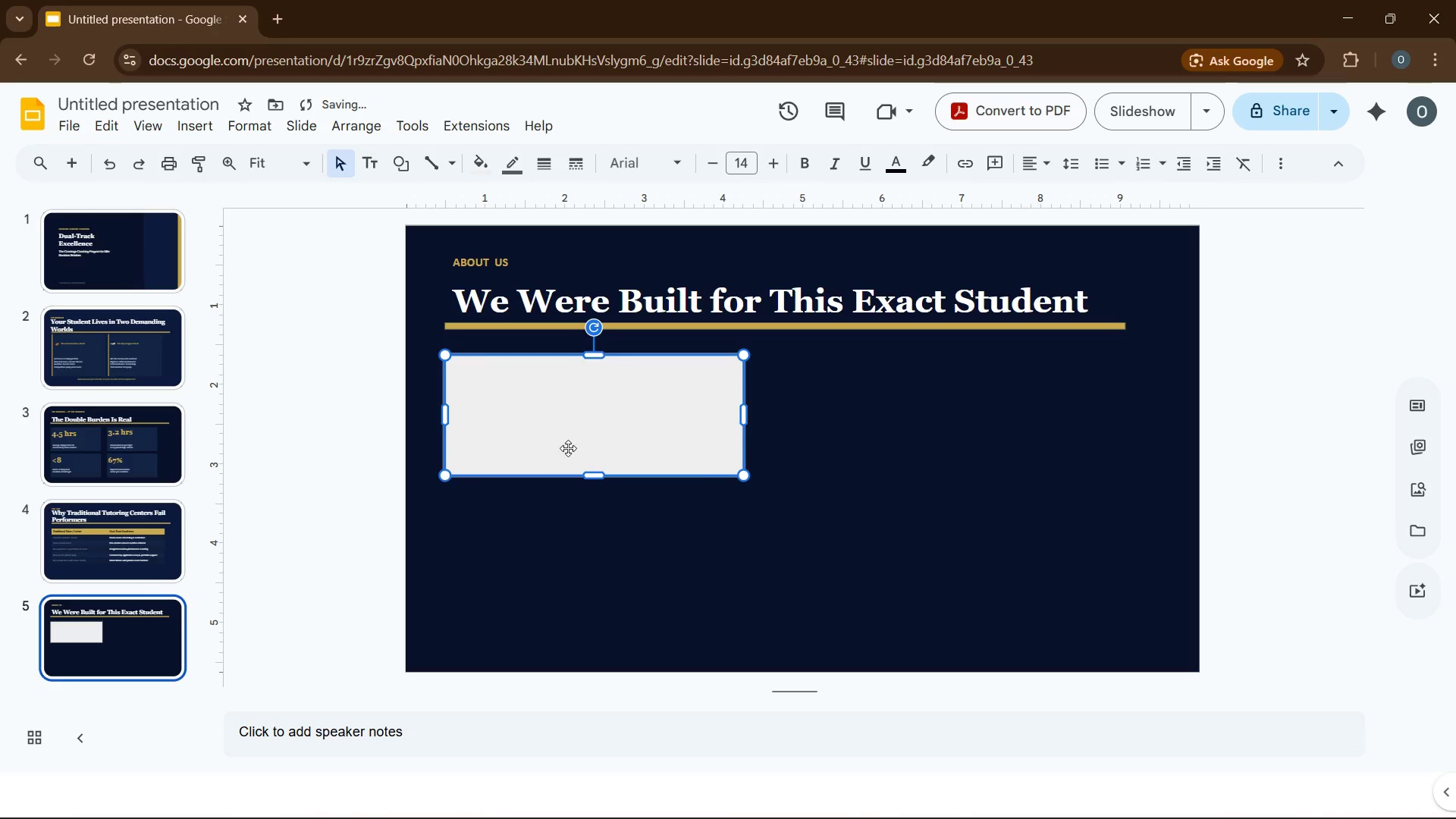 
left_click([570, 439])
 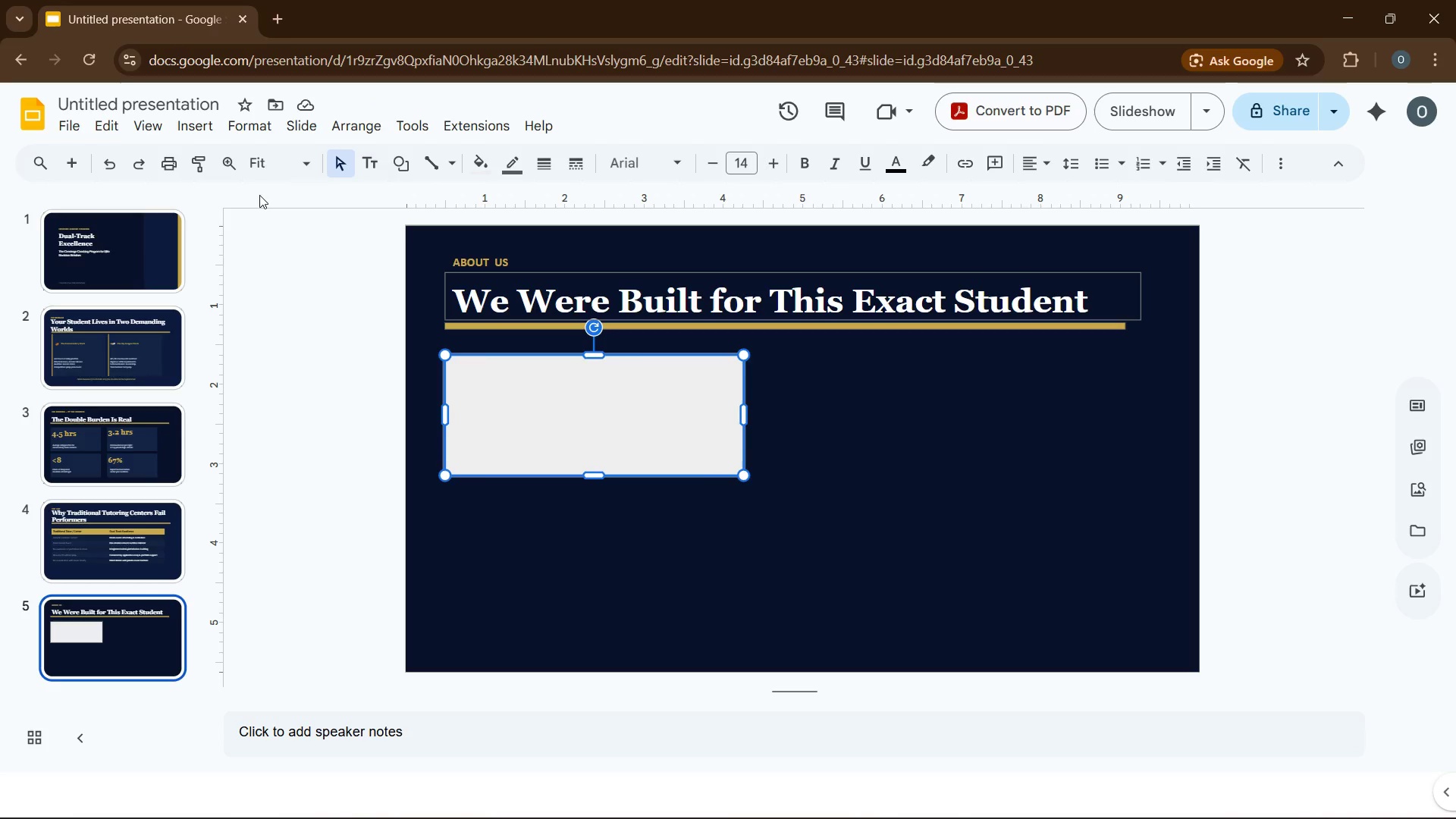 
wait(7.28)
 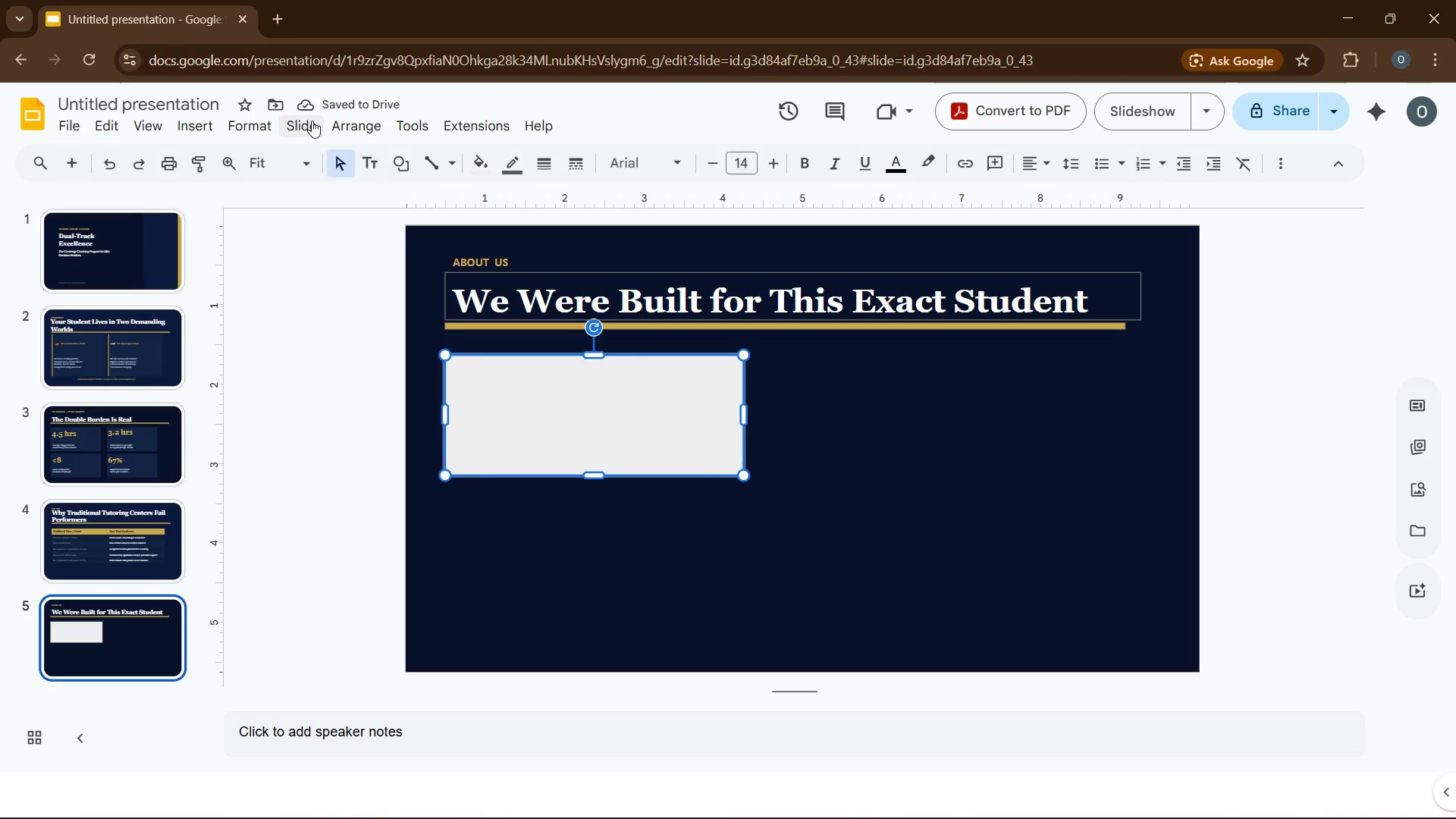 
left_click([158, 526])
 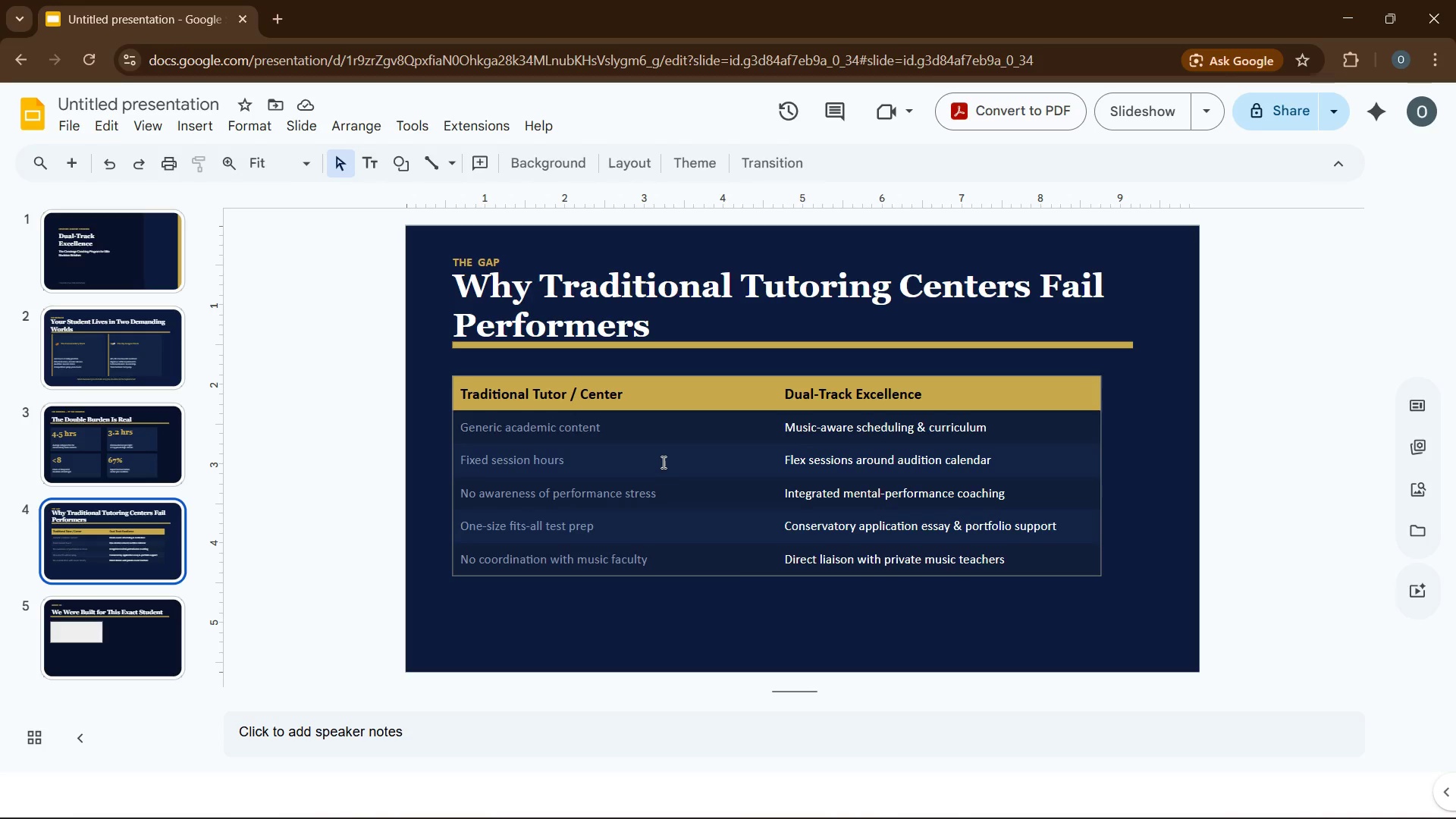 
left_click([662, 460])
 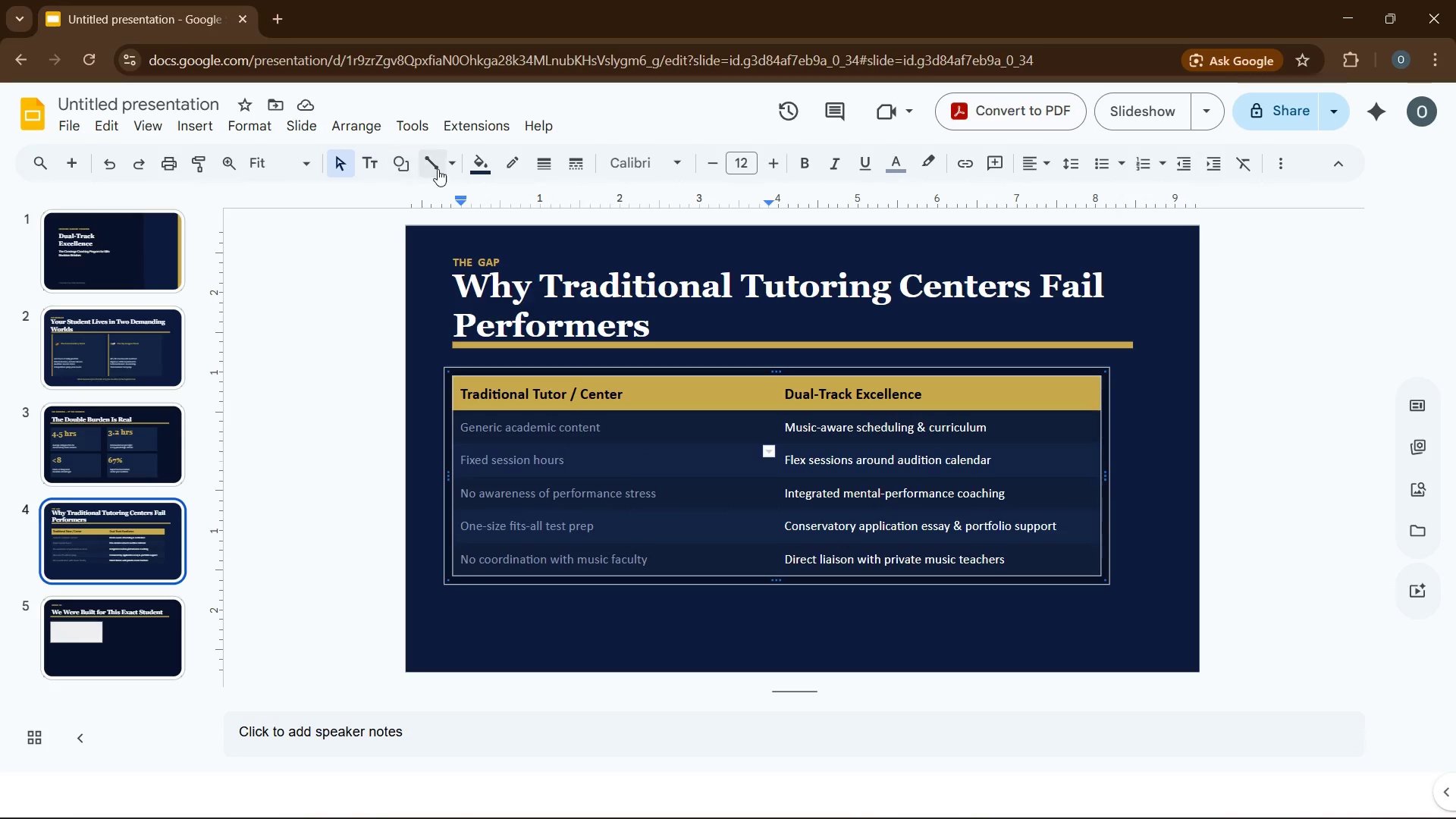 
left_click([481, 163])
 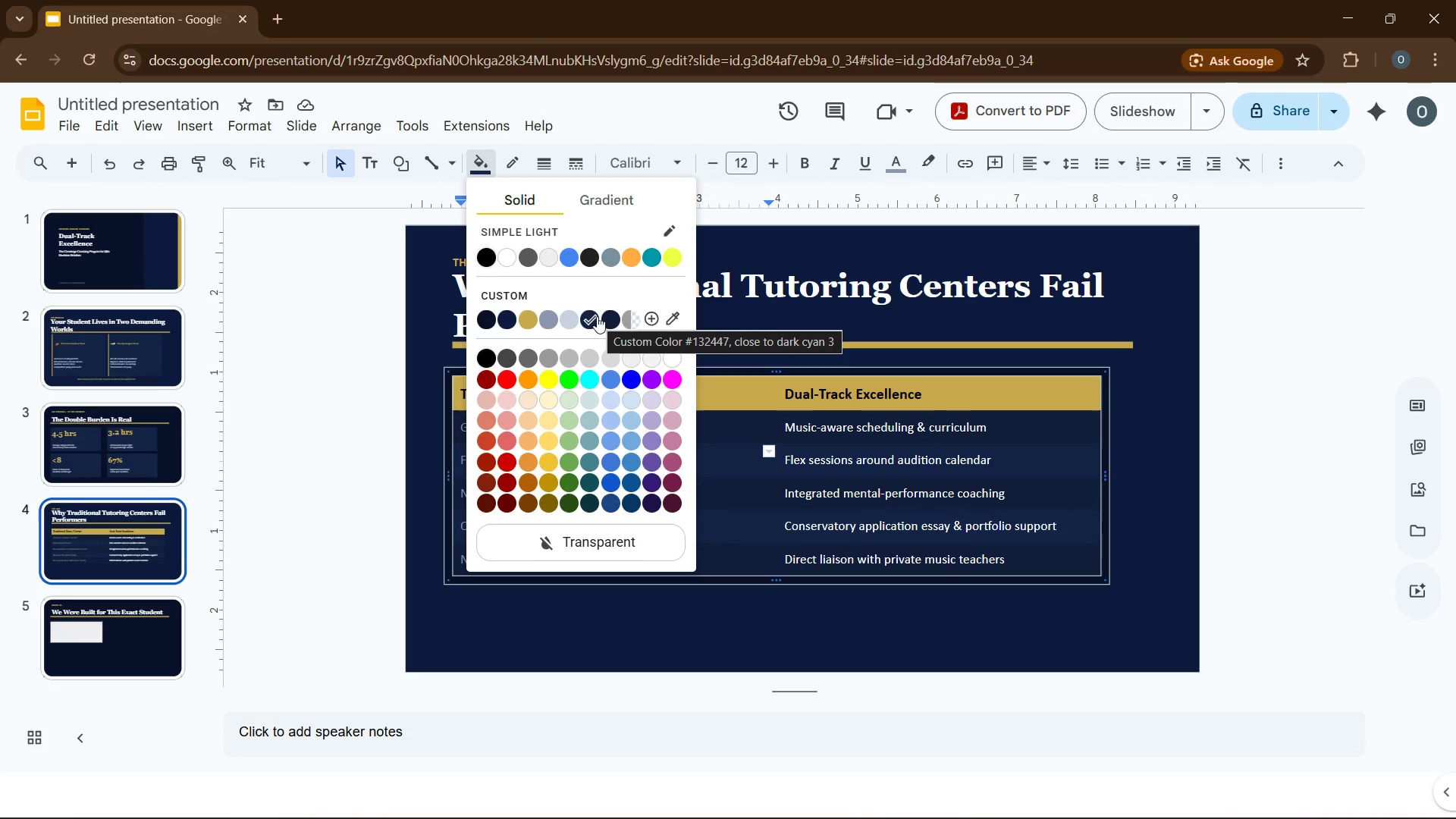 
left_click([130, 638])
 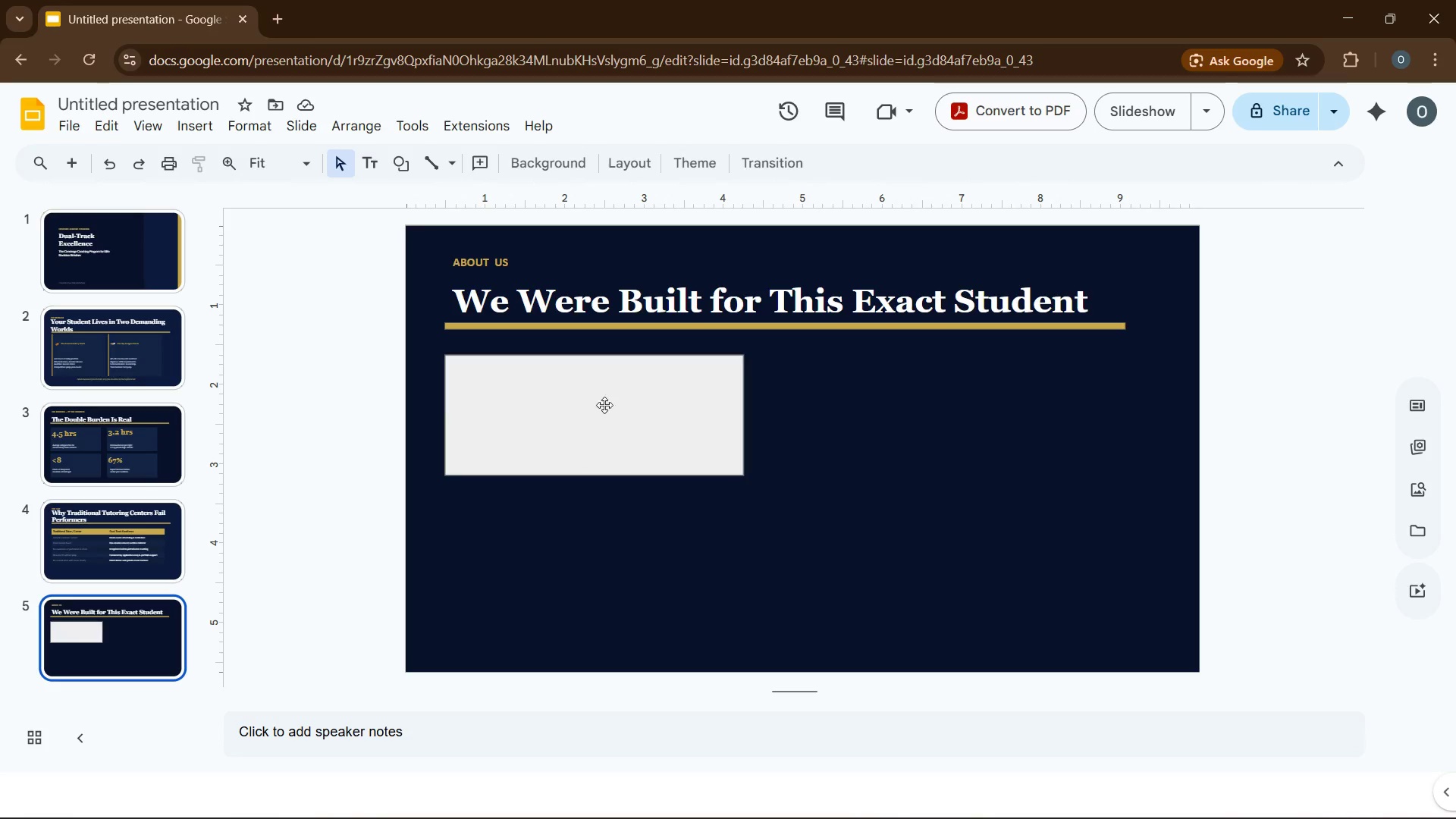 
left_click([609, 394])
 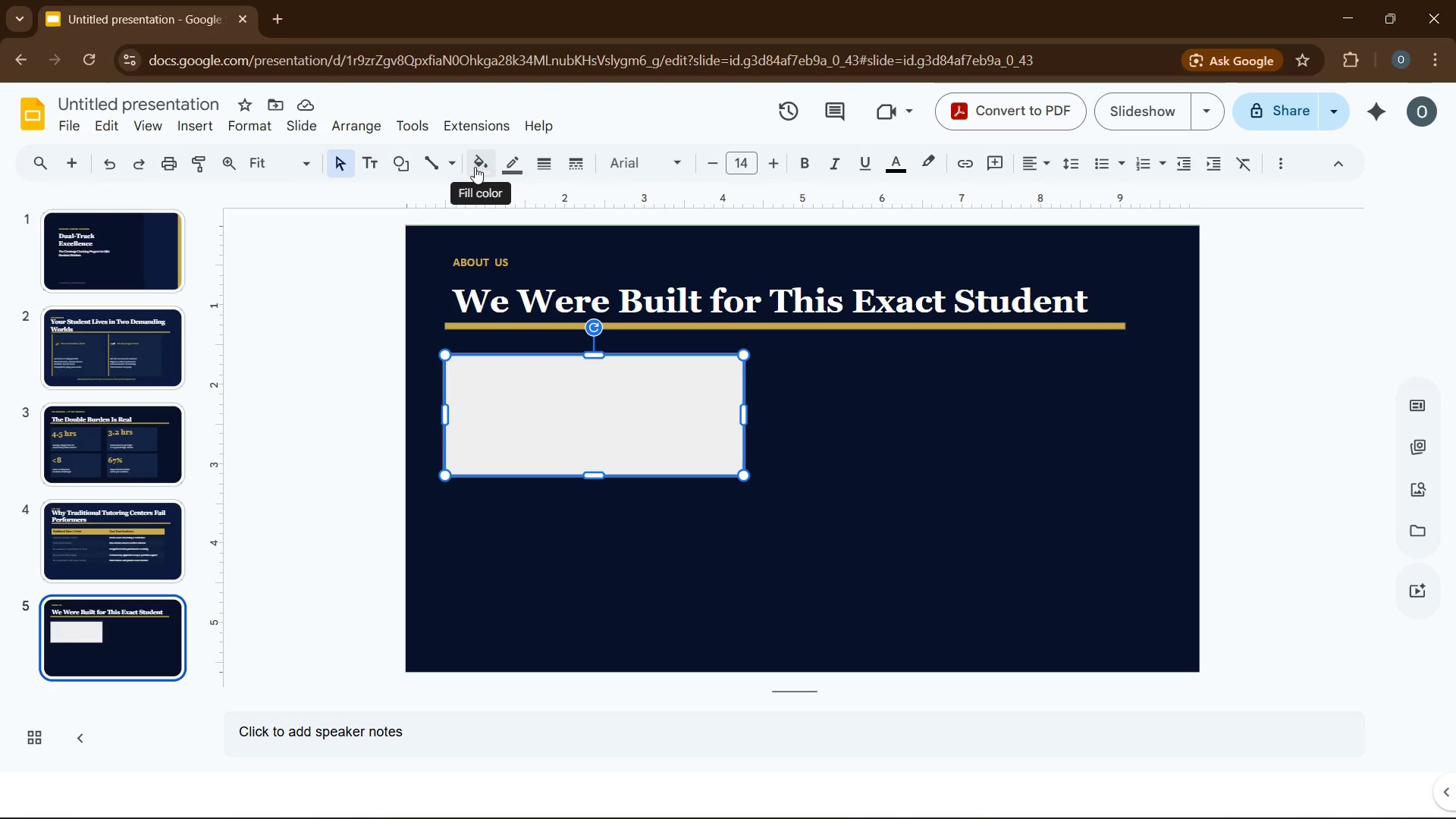 
left_click([475, 167])
 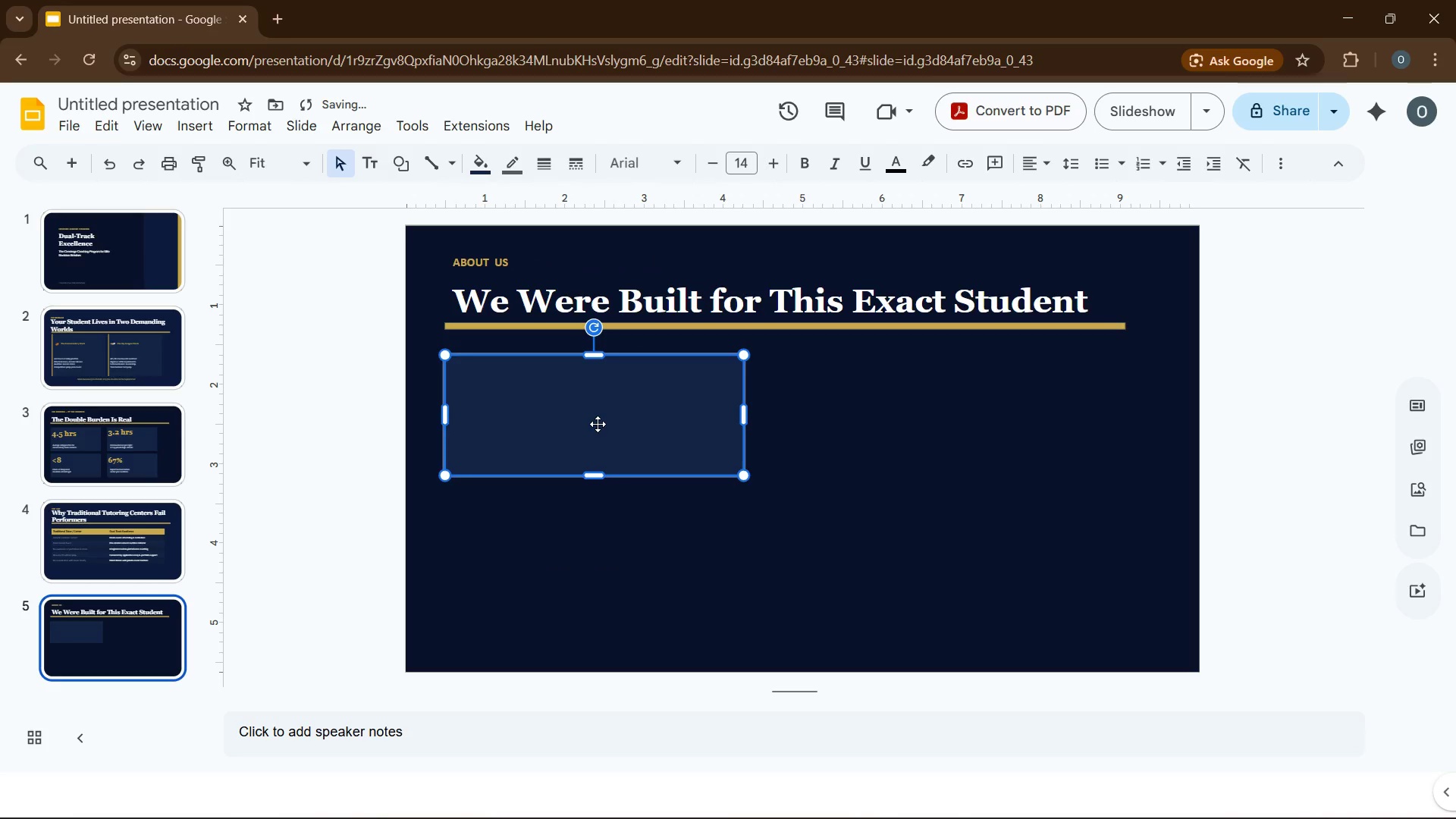 
wait(9.81)
 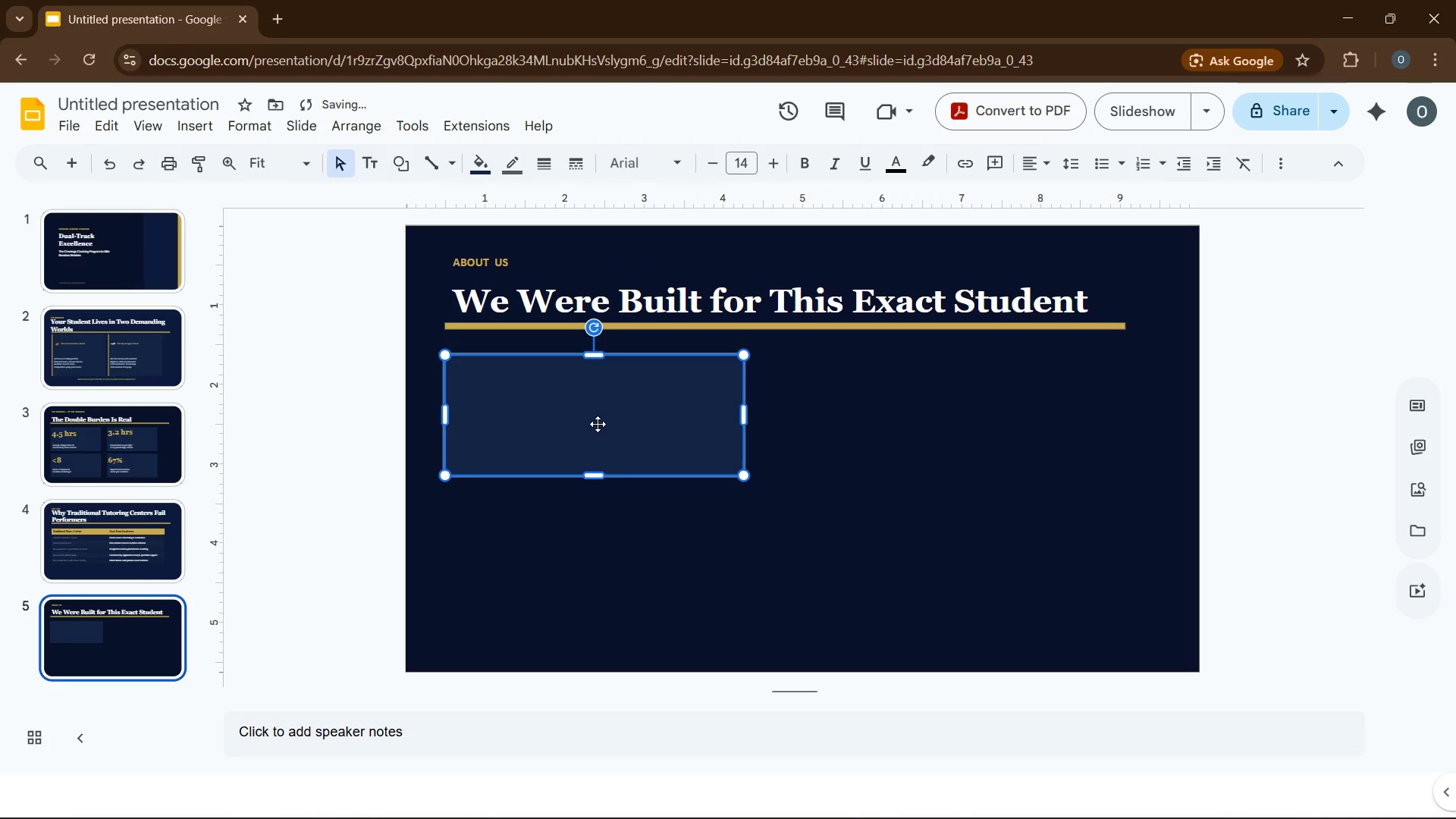 
left_click([1420, 485])
 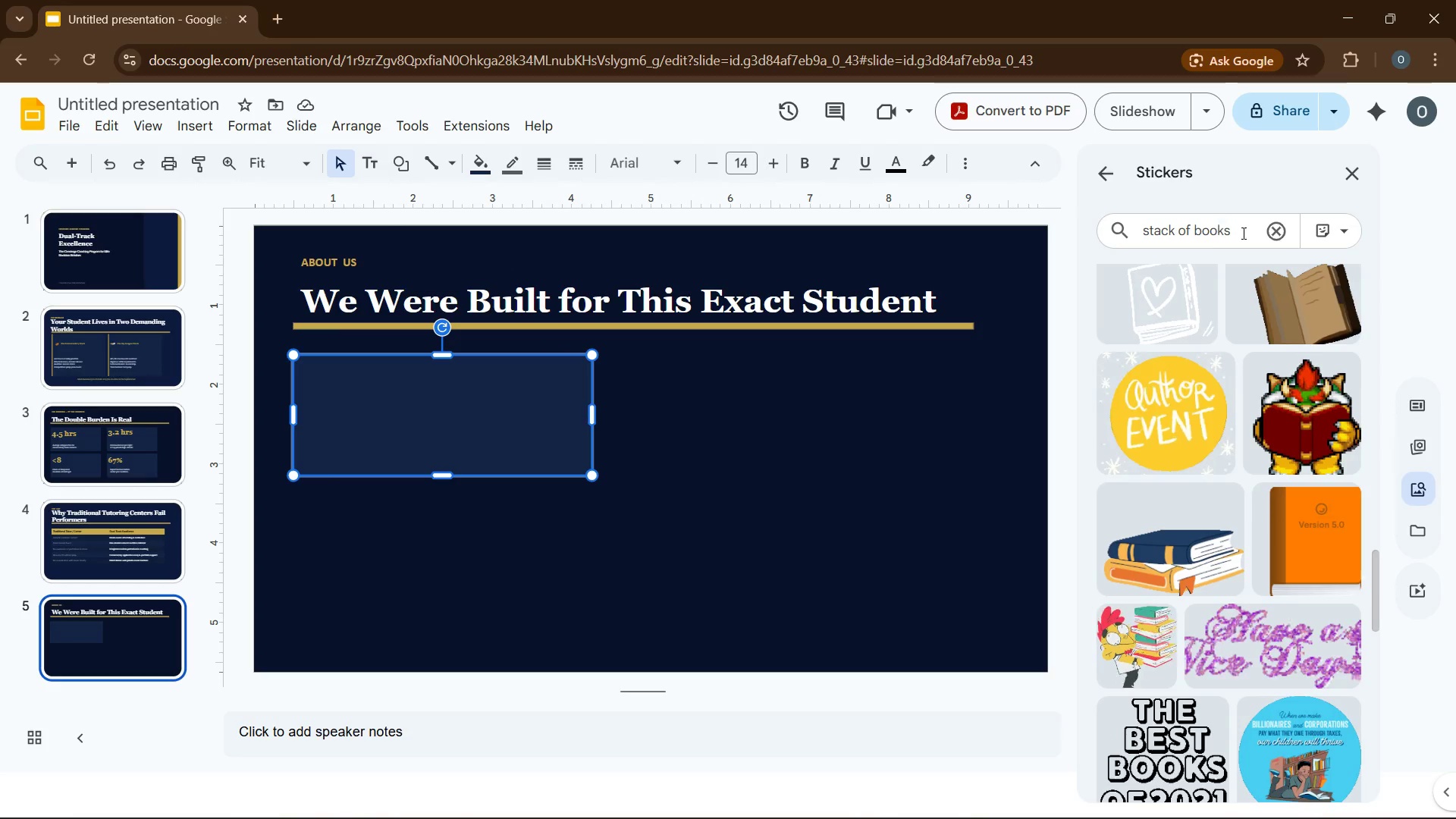 
left_click([1316, 230])
 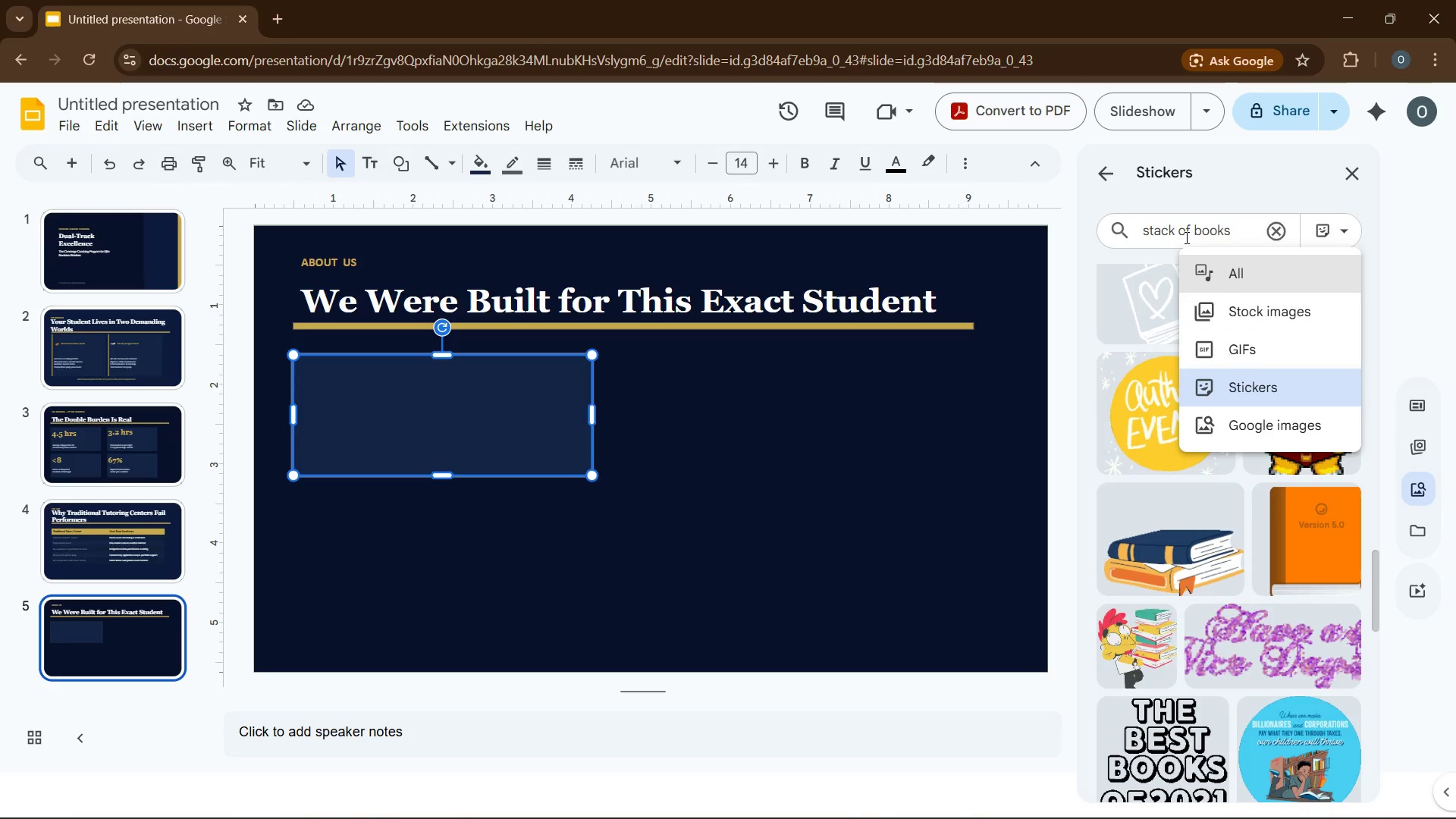 
left_click([1185, 235])
 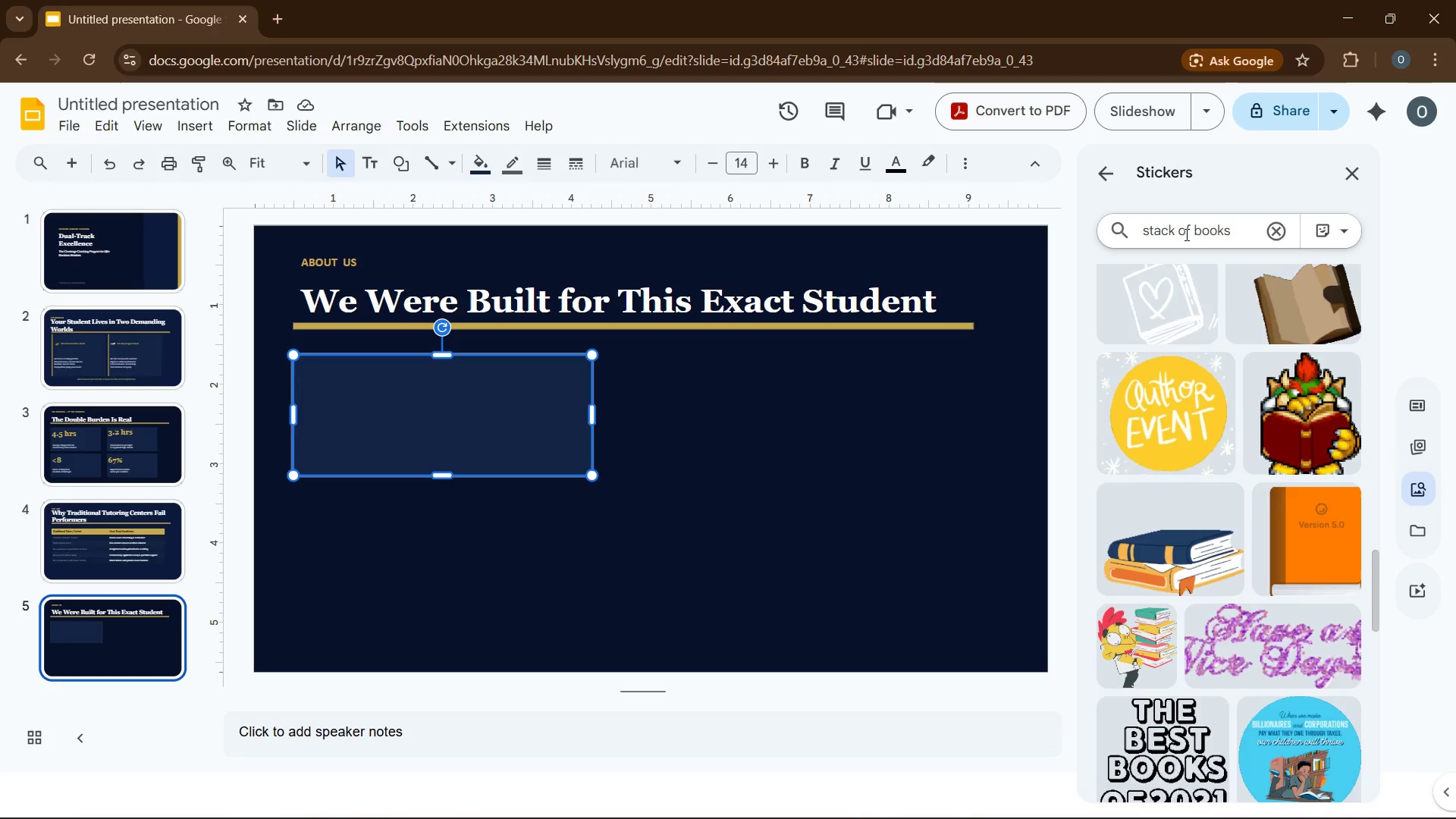 
type(diami)
key(Backspace)
type(ond)
 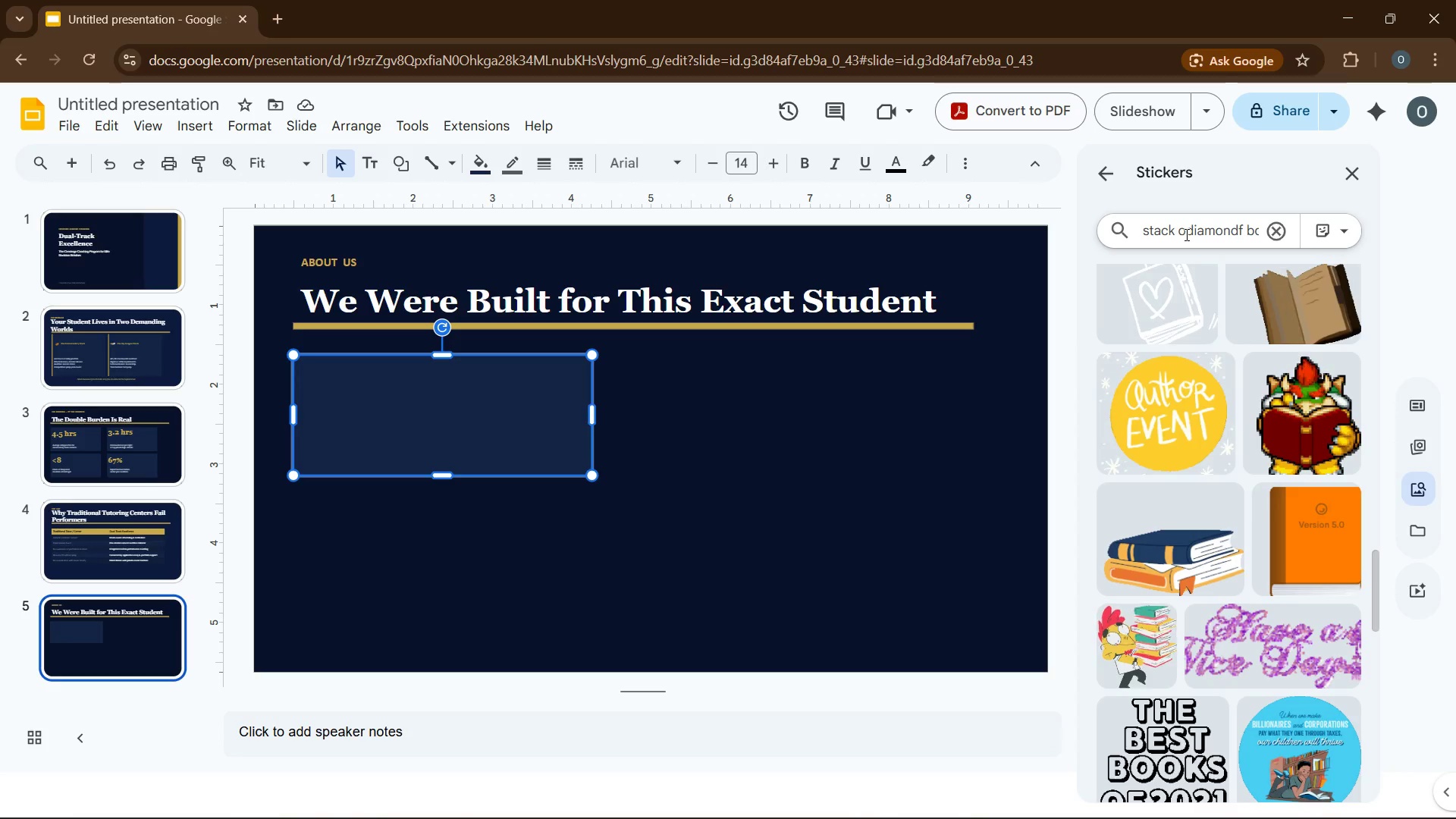 
hold_key(key=Backspace, duration=1.06)
 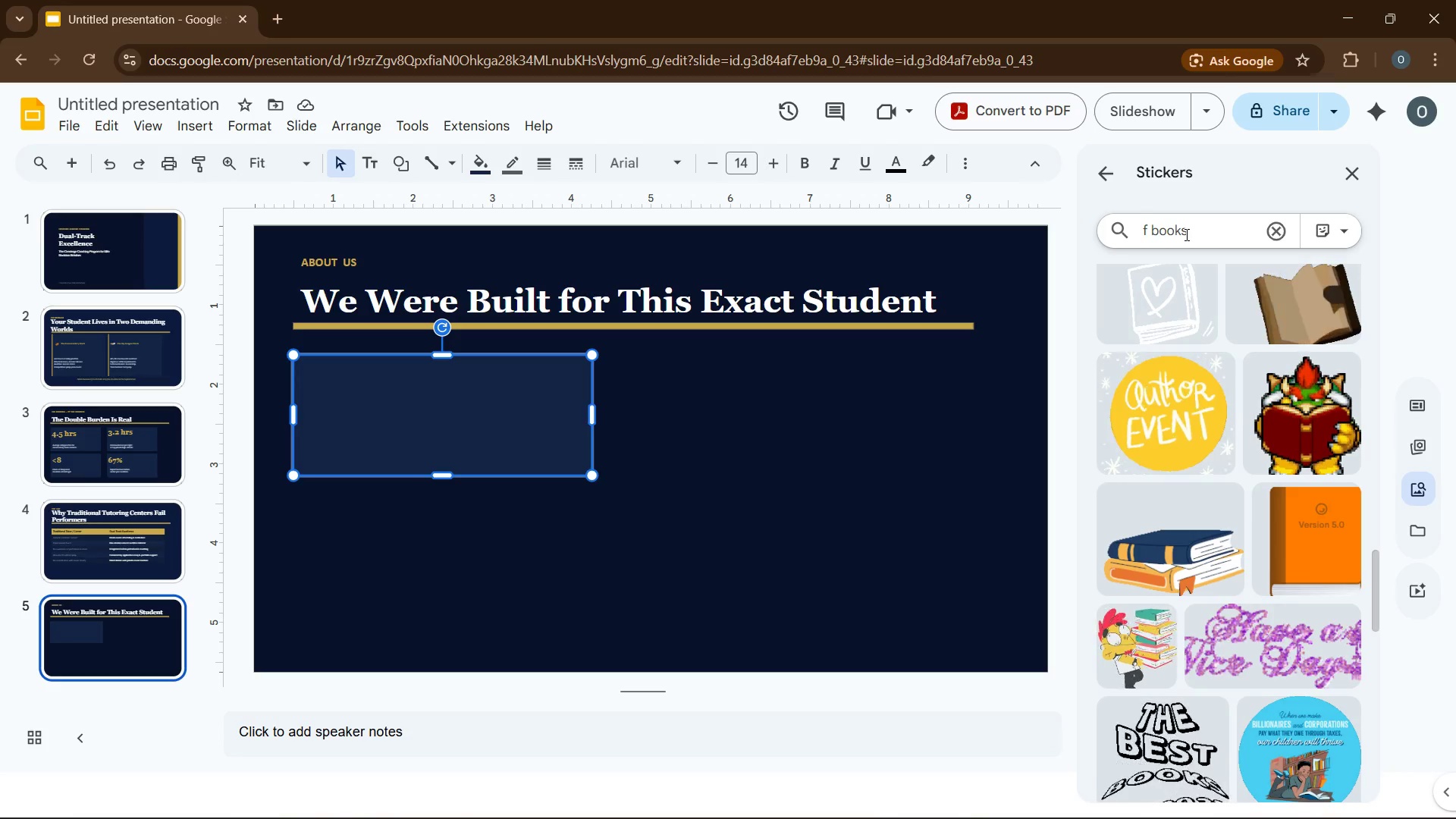 
left_click_drag(start_coordinate=[1191, 232], to_coordinate=[1137, 231])
 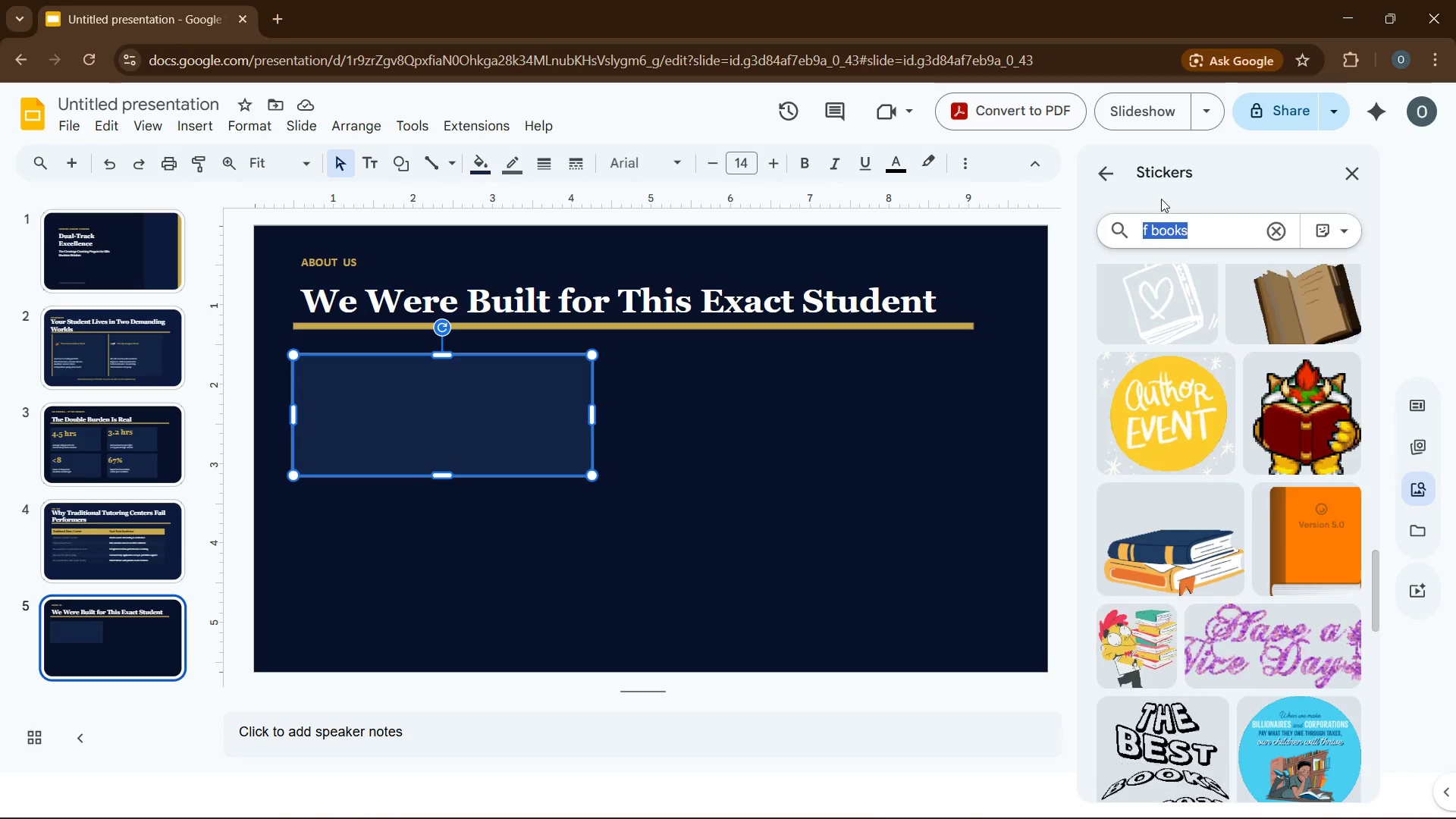 
type(diamond)
 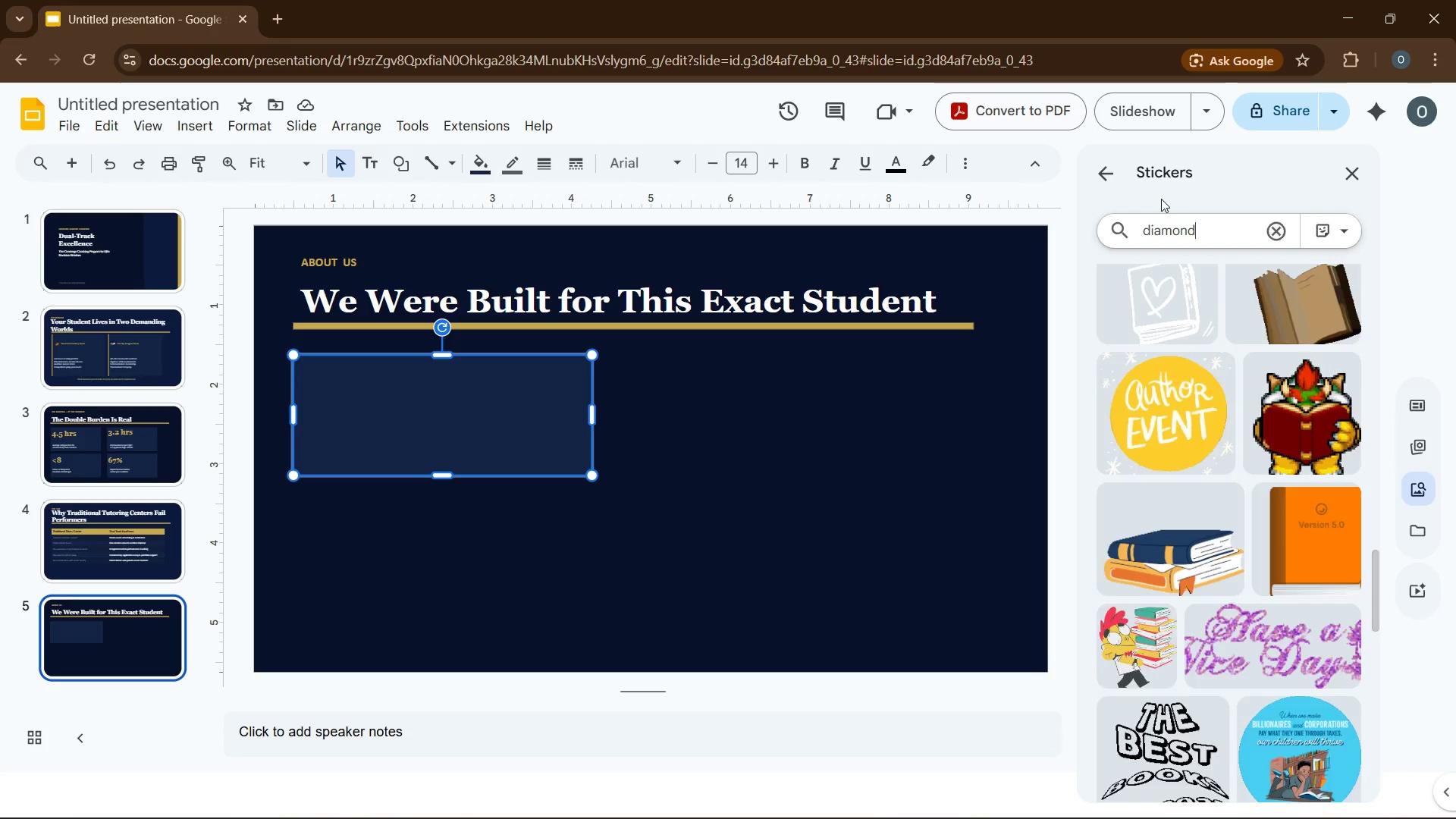 
key(Enter)
 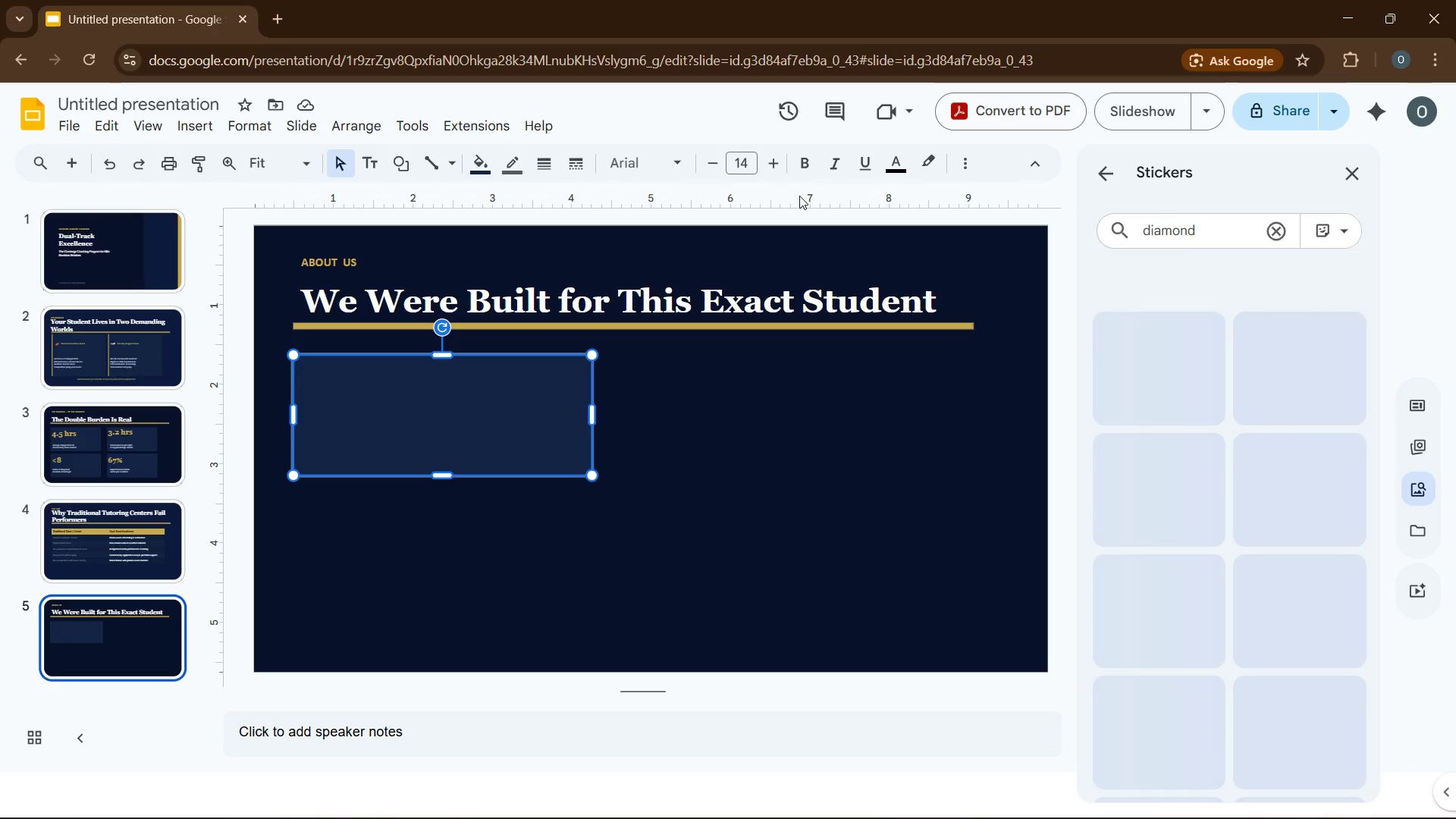 
mouse_move([1103, 396])
 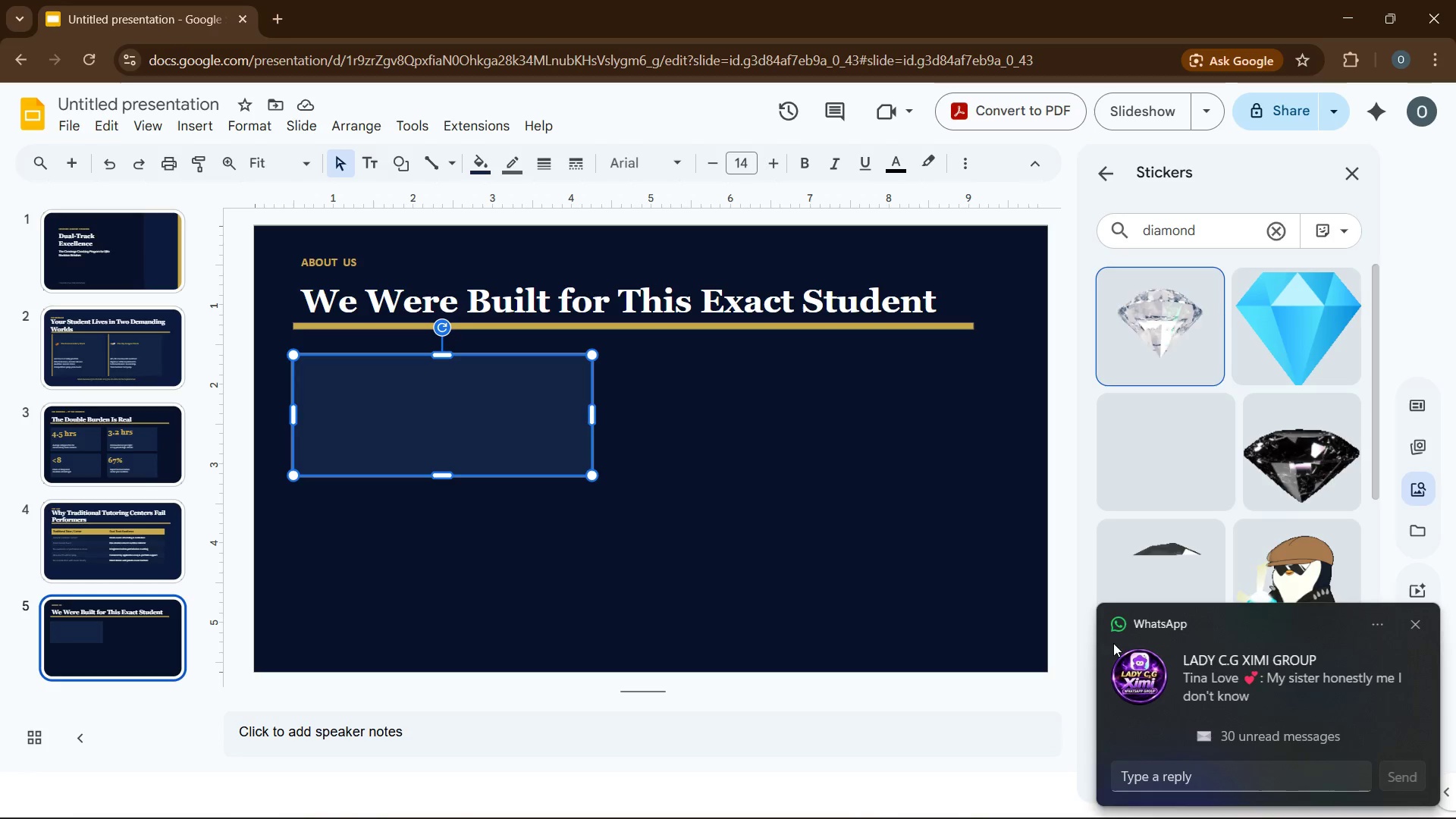 
left_click([1420, 625])
 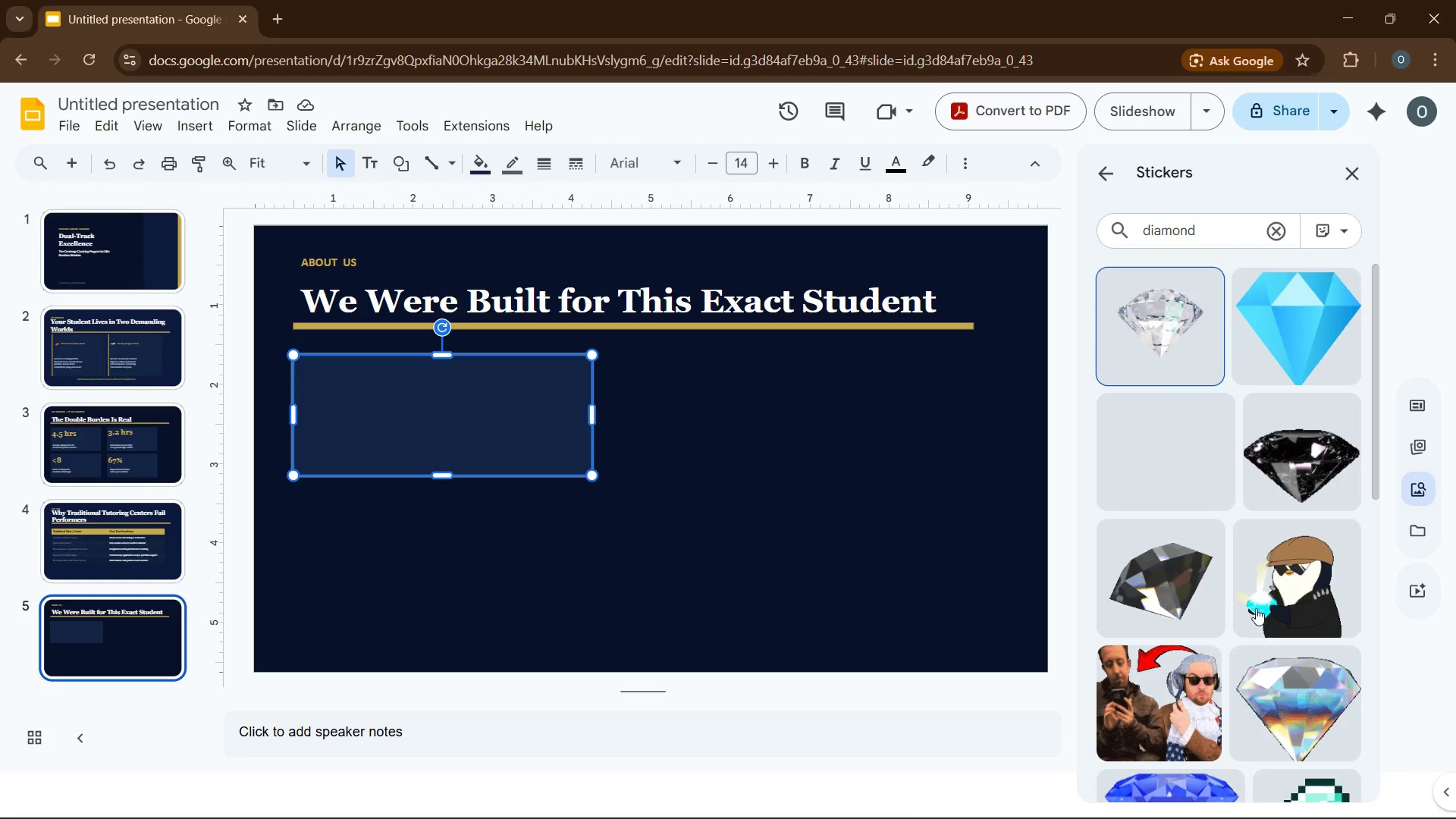 
scroll: coordinate [1254, 600], scroll_direction: down, amount: 8.0
 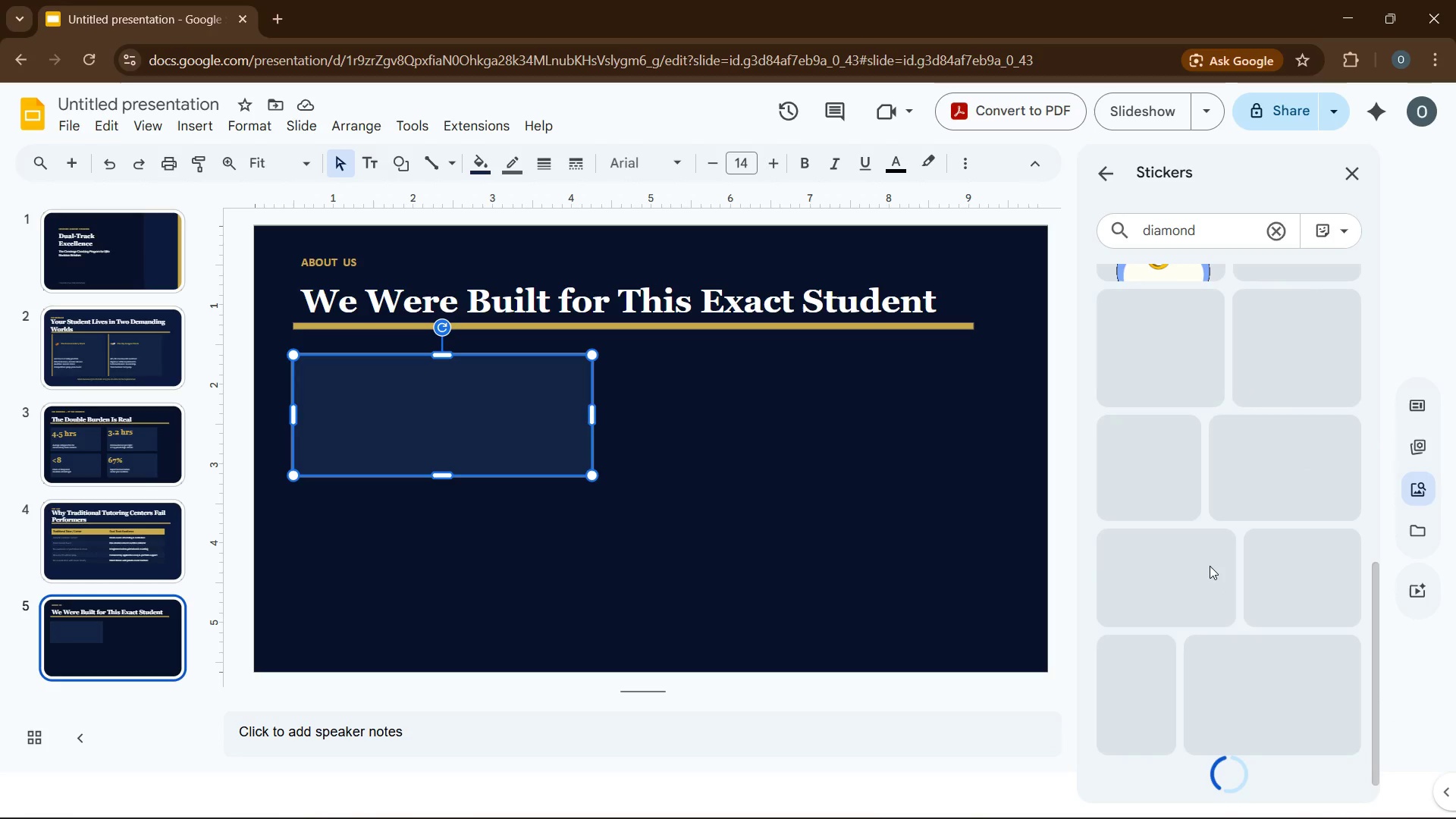 
mouse_move([1193, 528])
 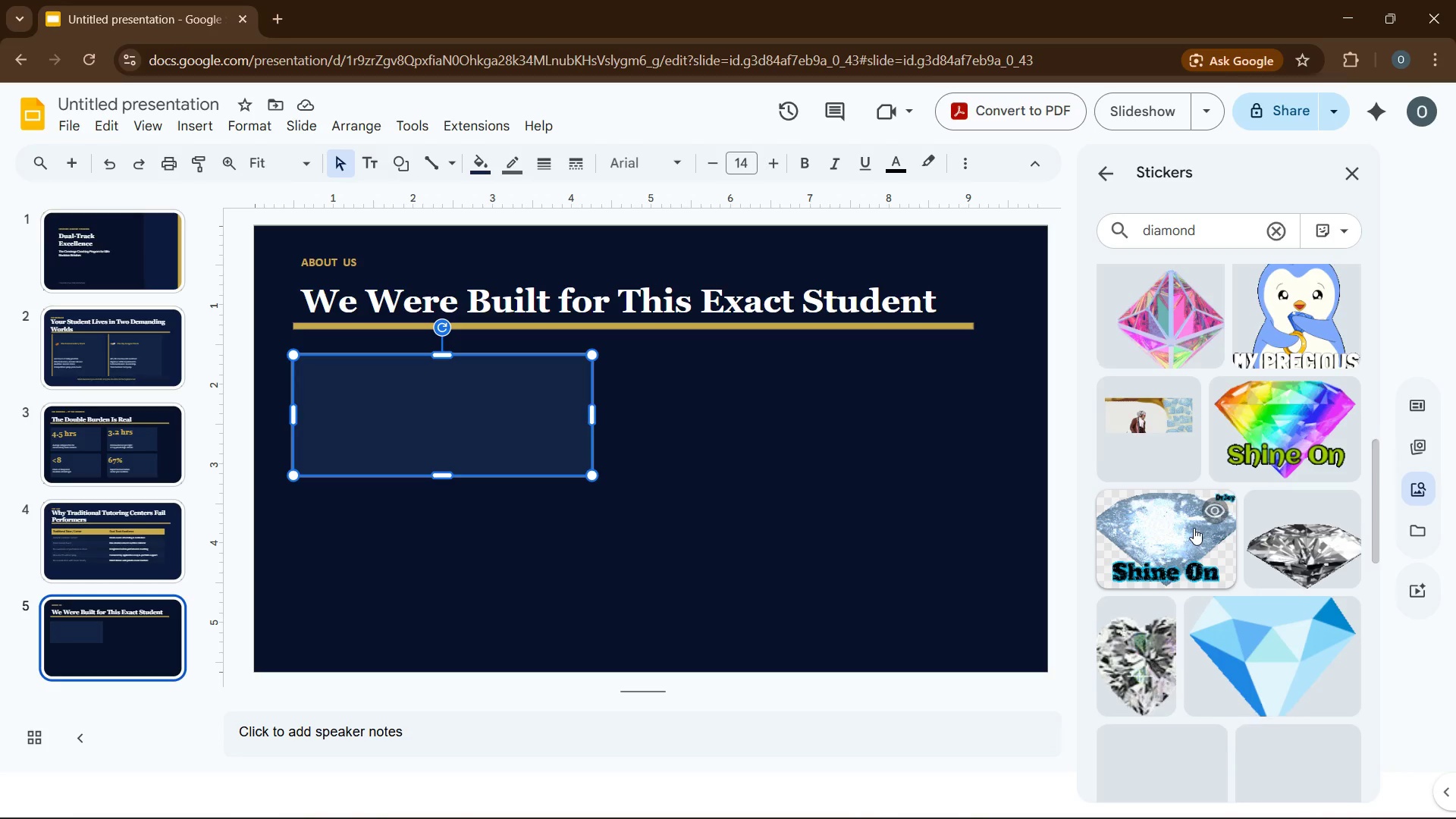 
scroll: coordinate [1185, 495], scroll_direction: up, amount: 17.0
 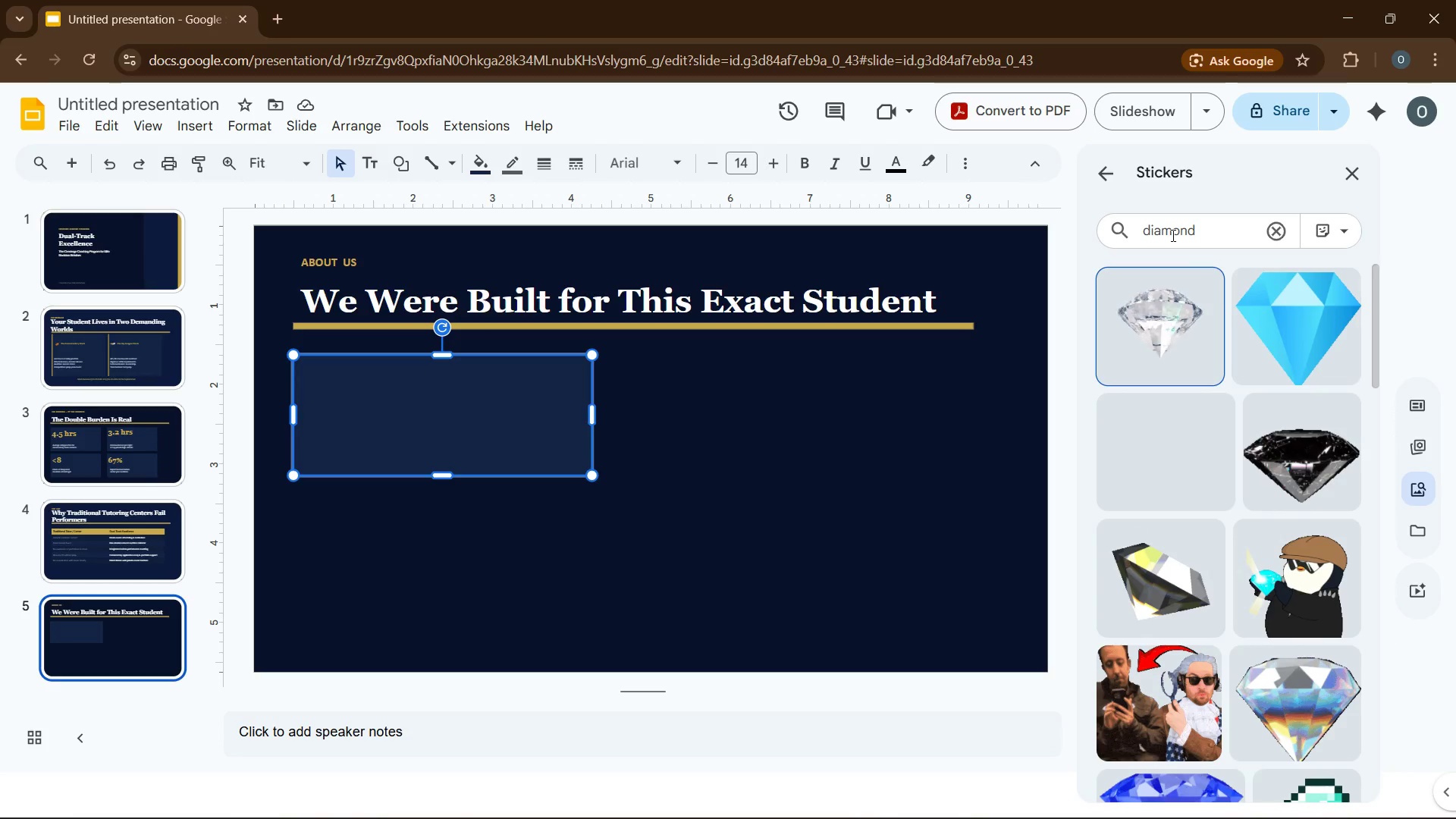 
double_click([1172, 235])
 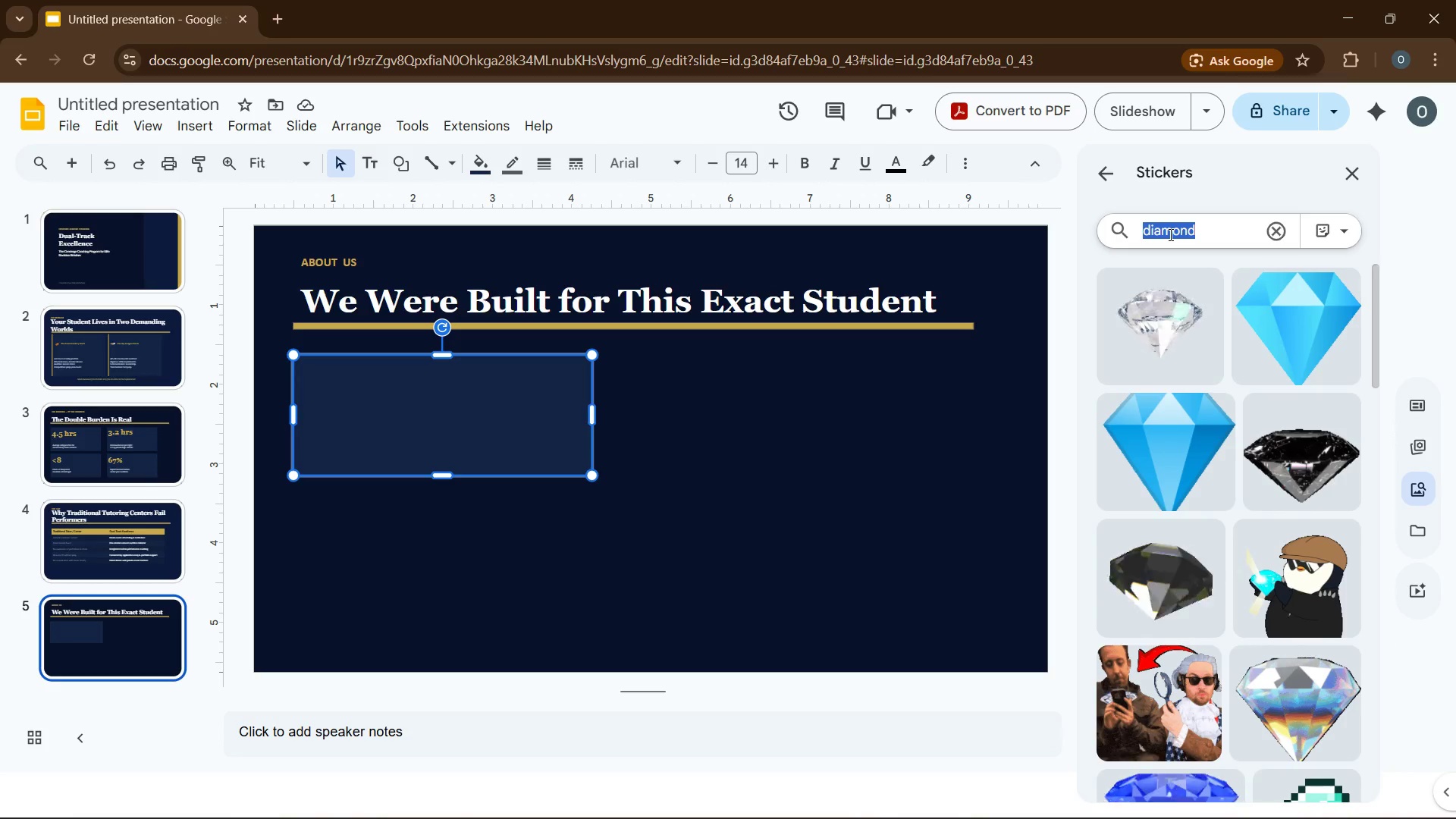 
wait(8.27)
 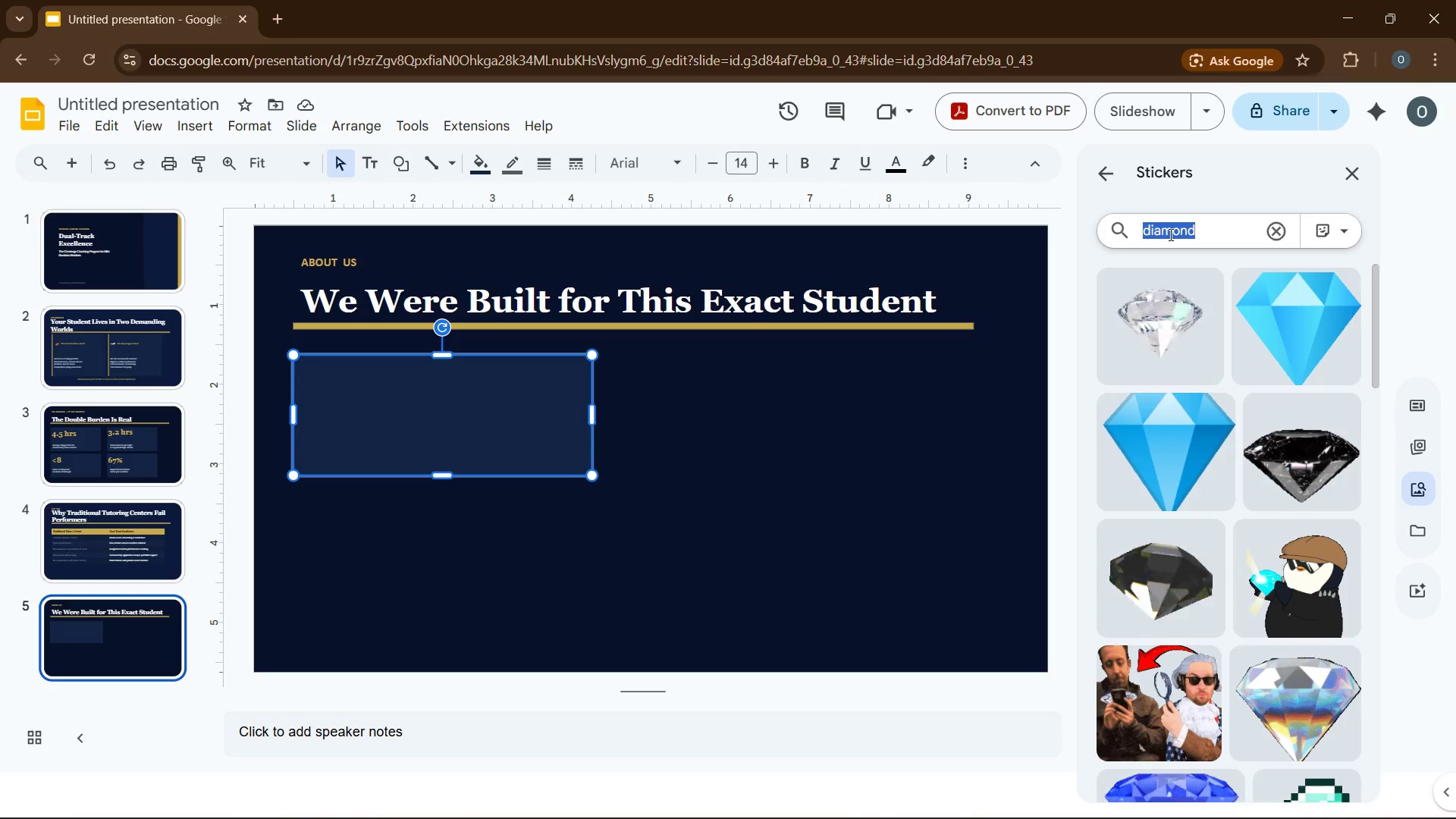 
type(red jack)
 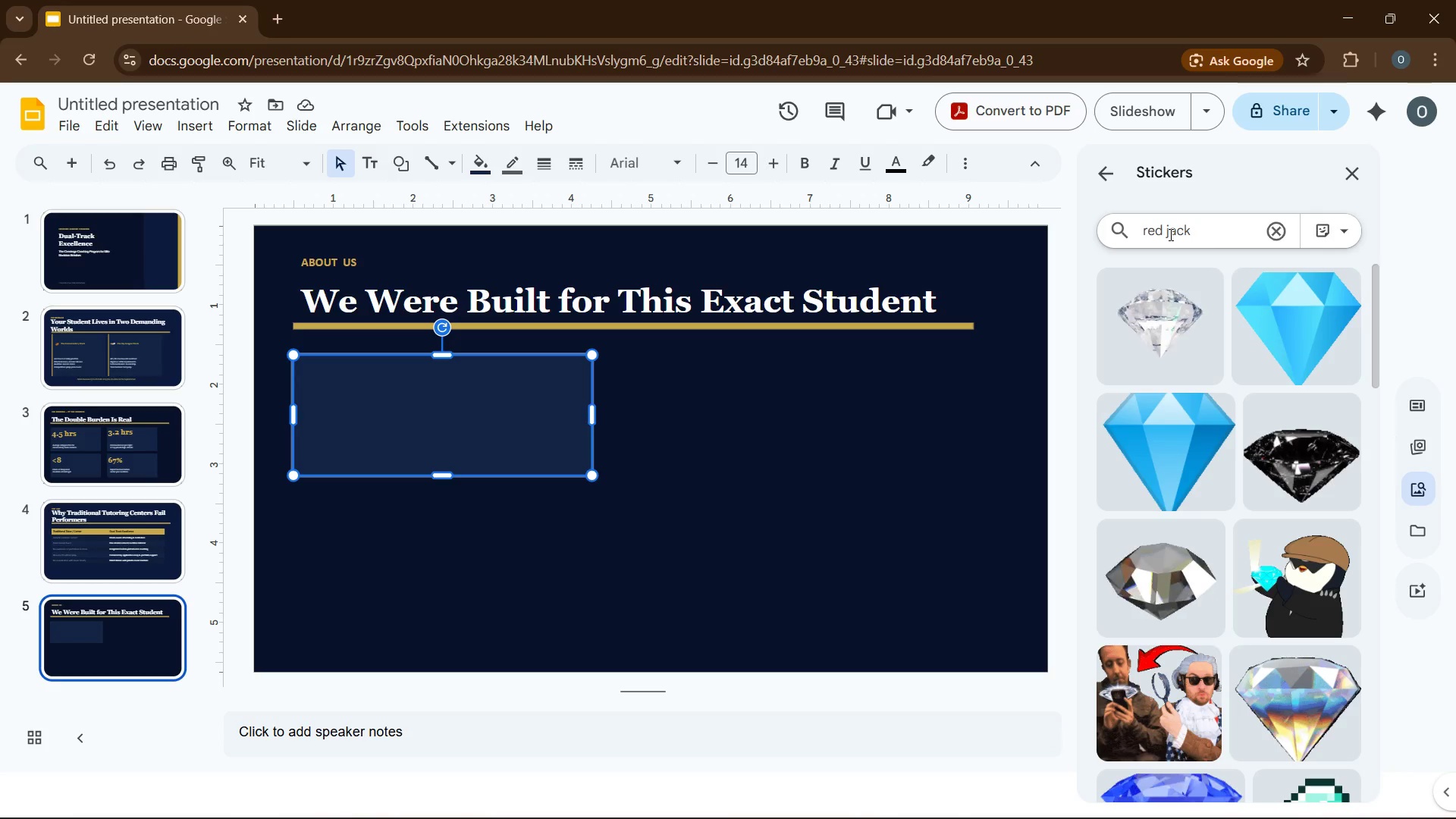 
key(Enter)
 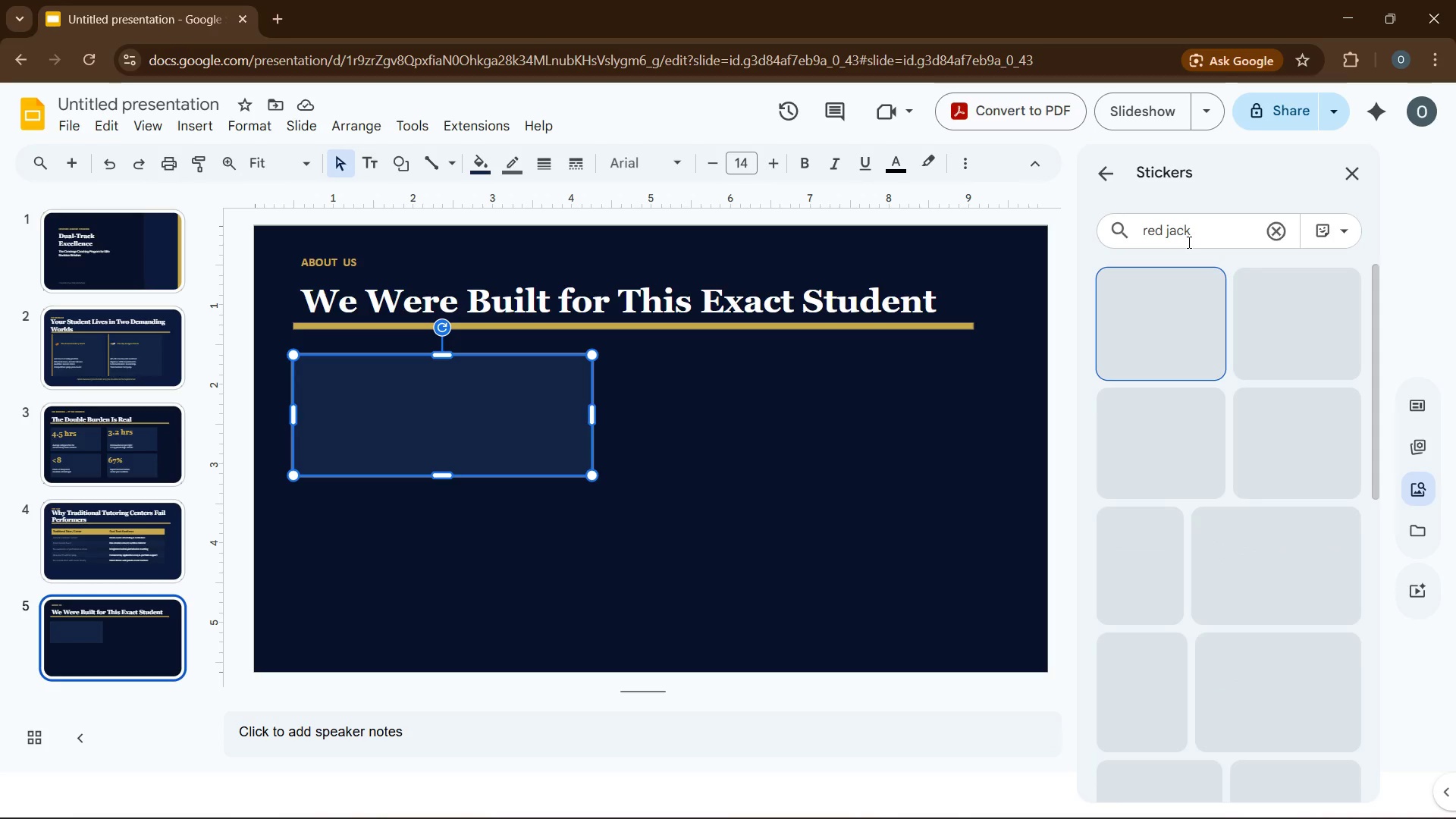 
wait(22.38)
 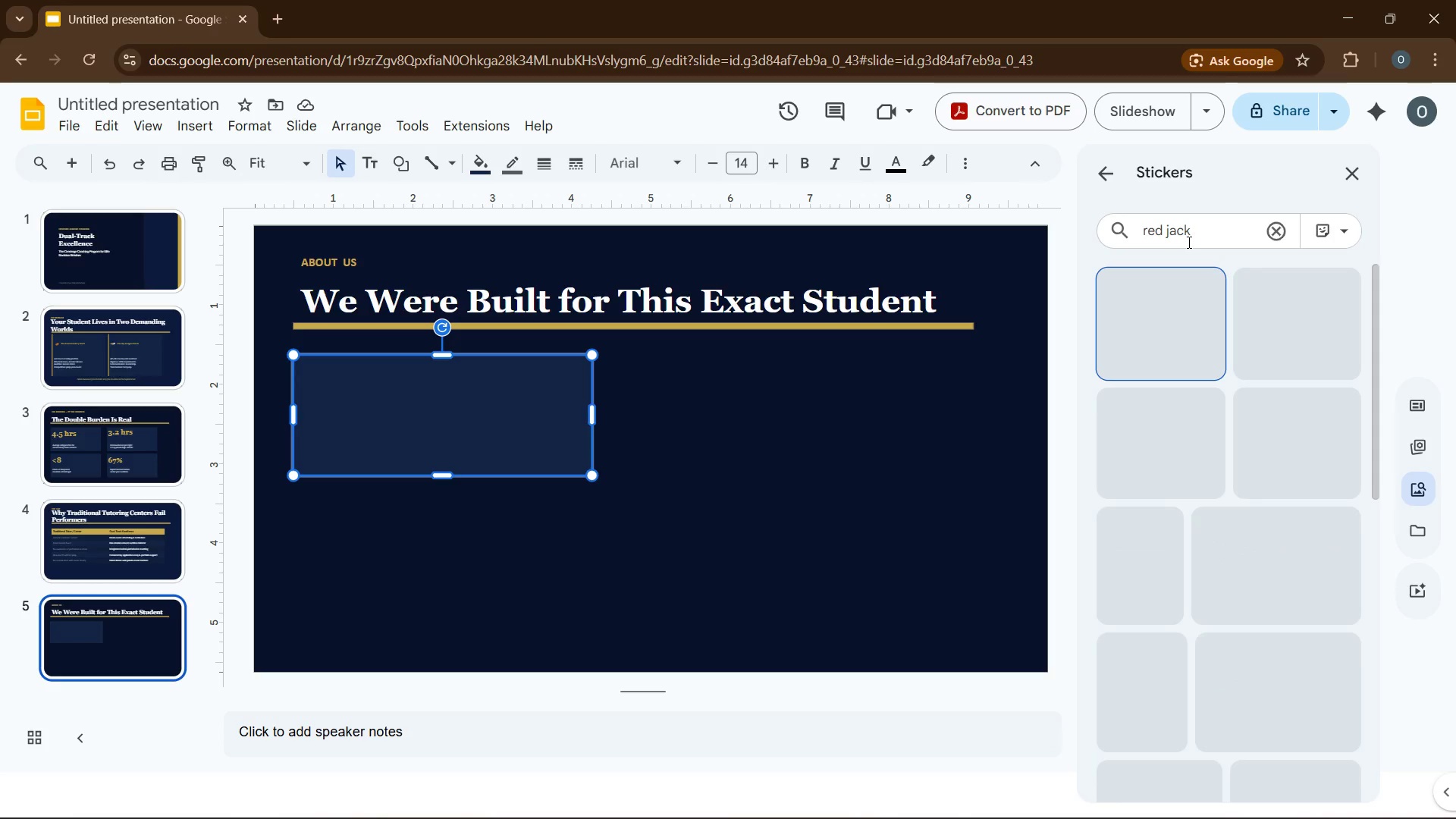 
scroll: coordinate [1270, 369], scroll_direction: down, amount: 4.0
 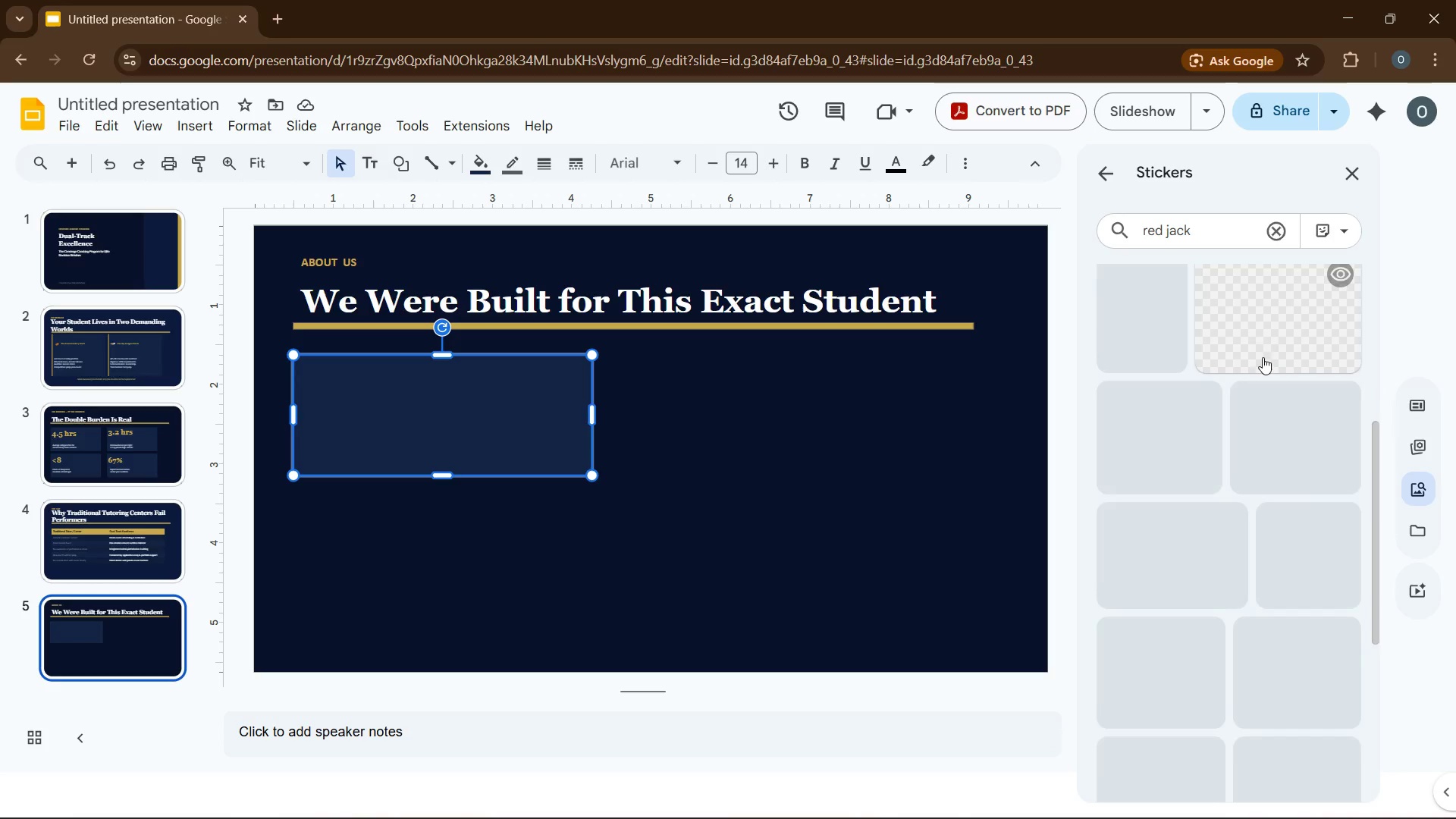 
scroll: coordinate [1254, 343], scroll_direction: up, amount: 7.0
 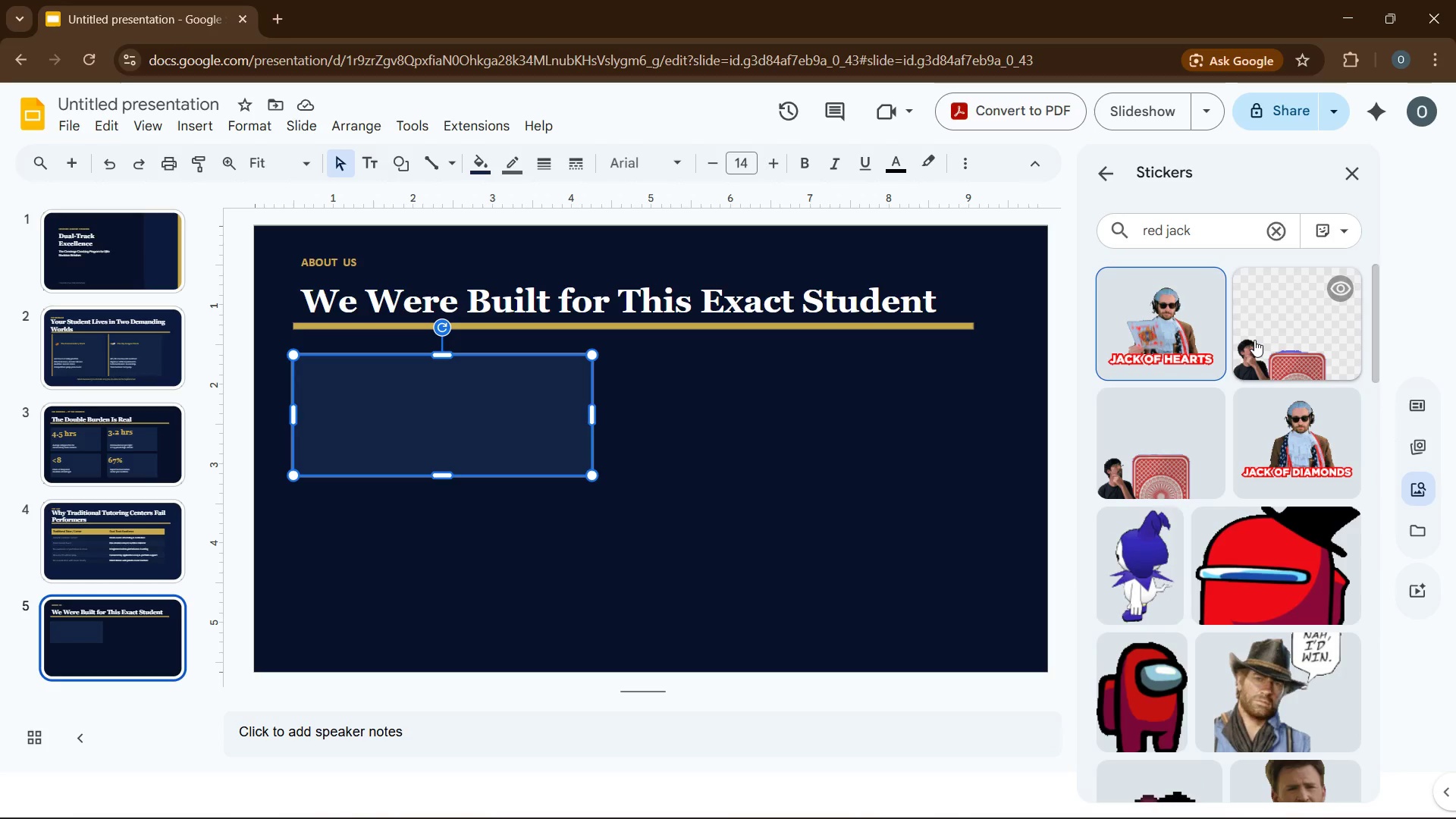 
mouse_move([1233, 430])
 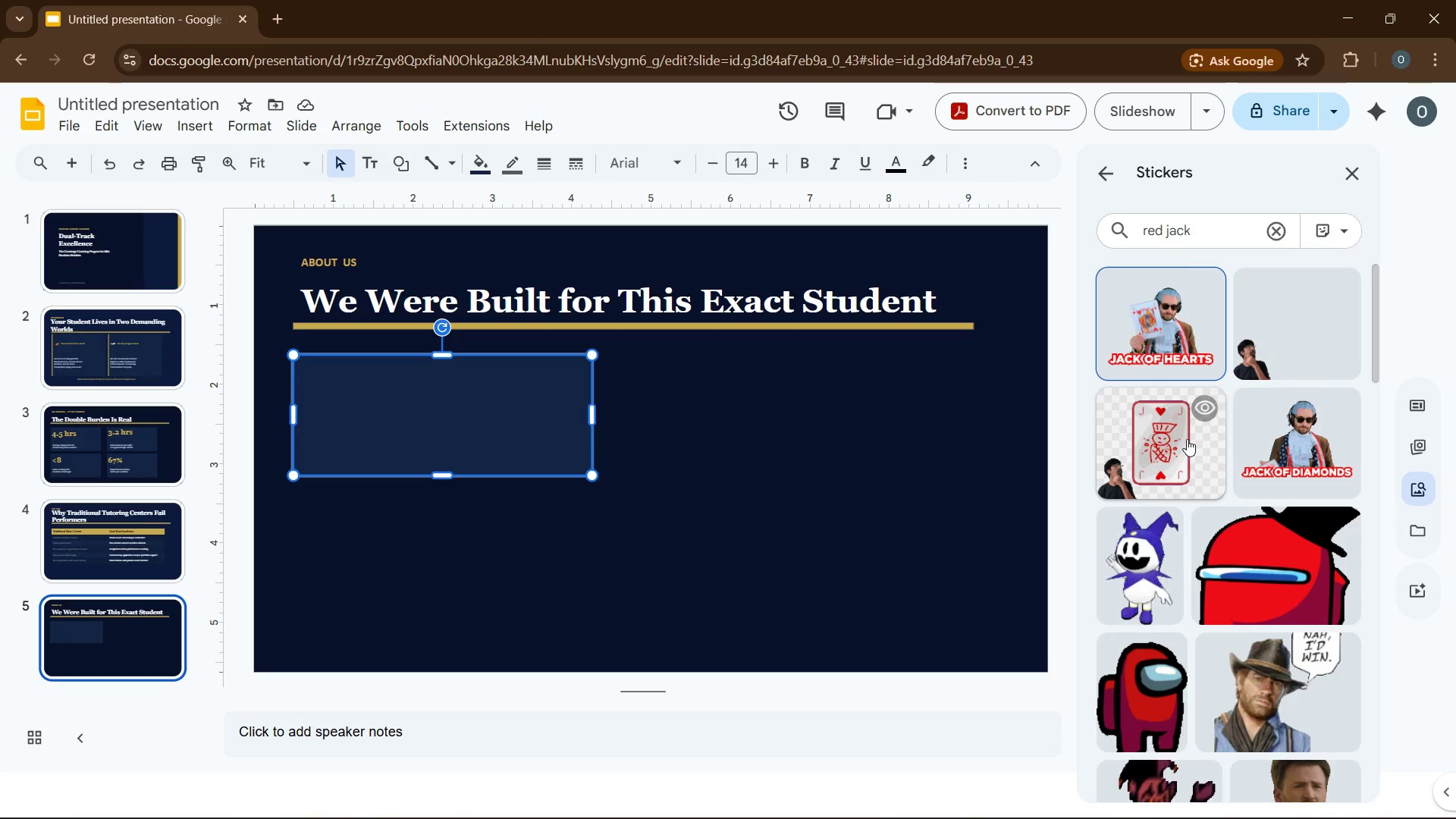 
wait(26.68)
 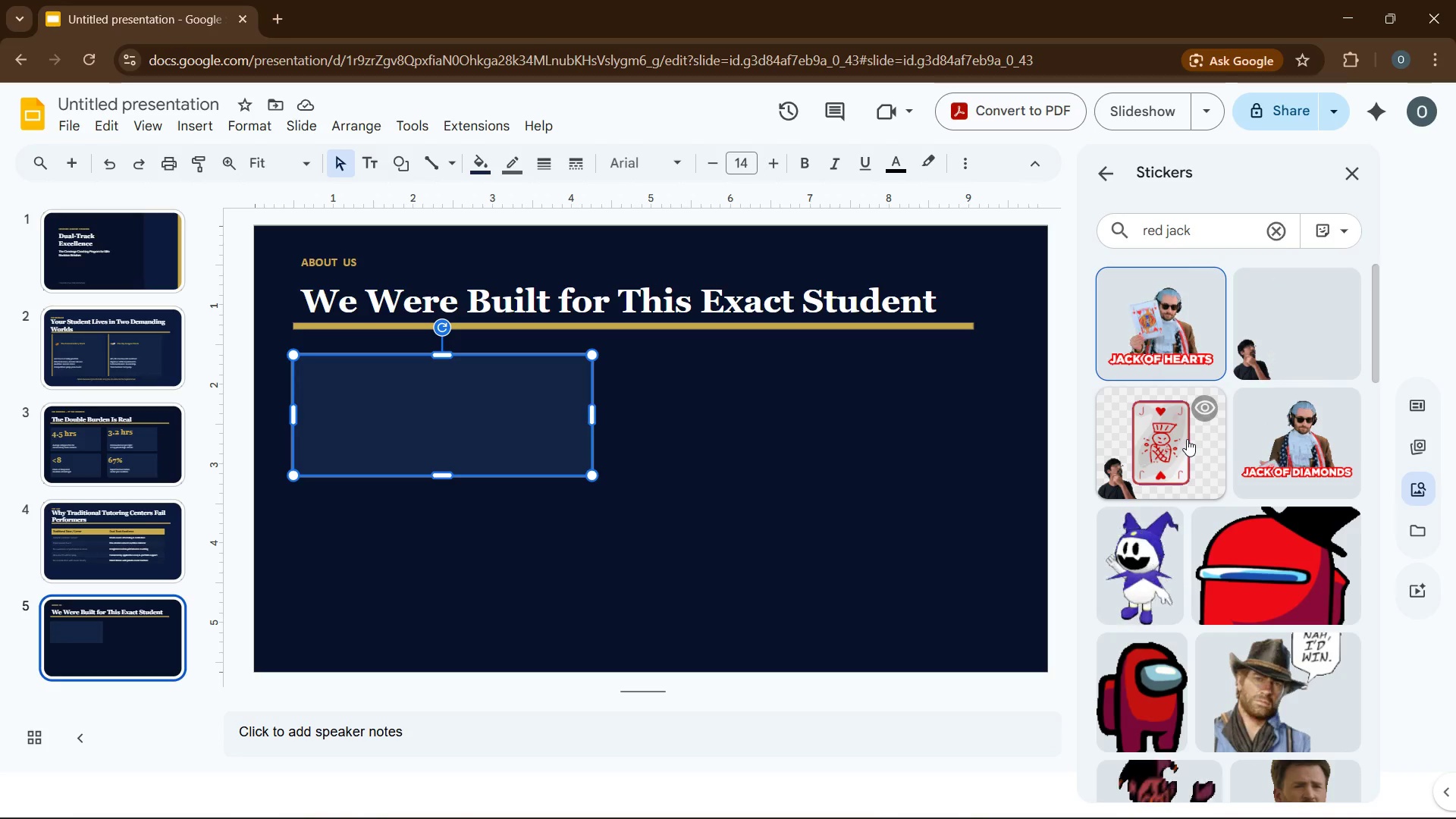 
mouse_move([1270, 475])
 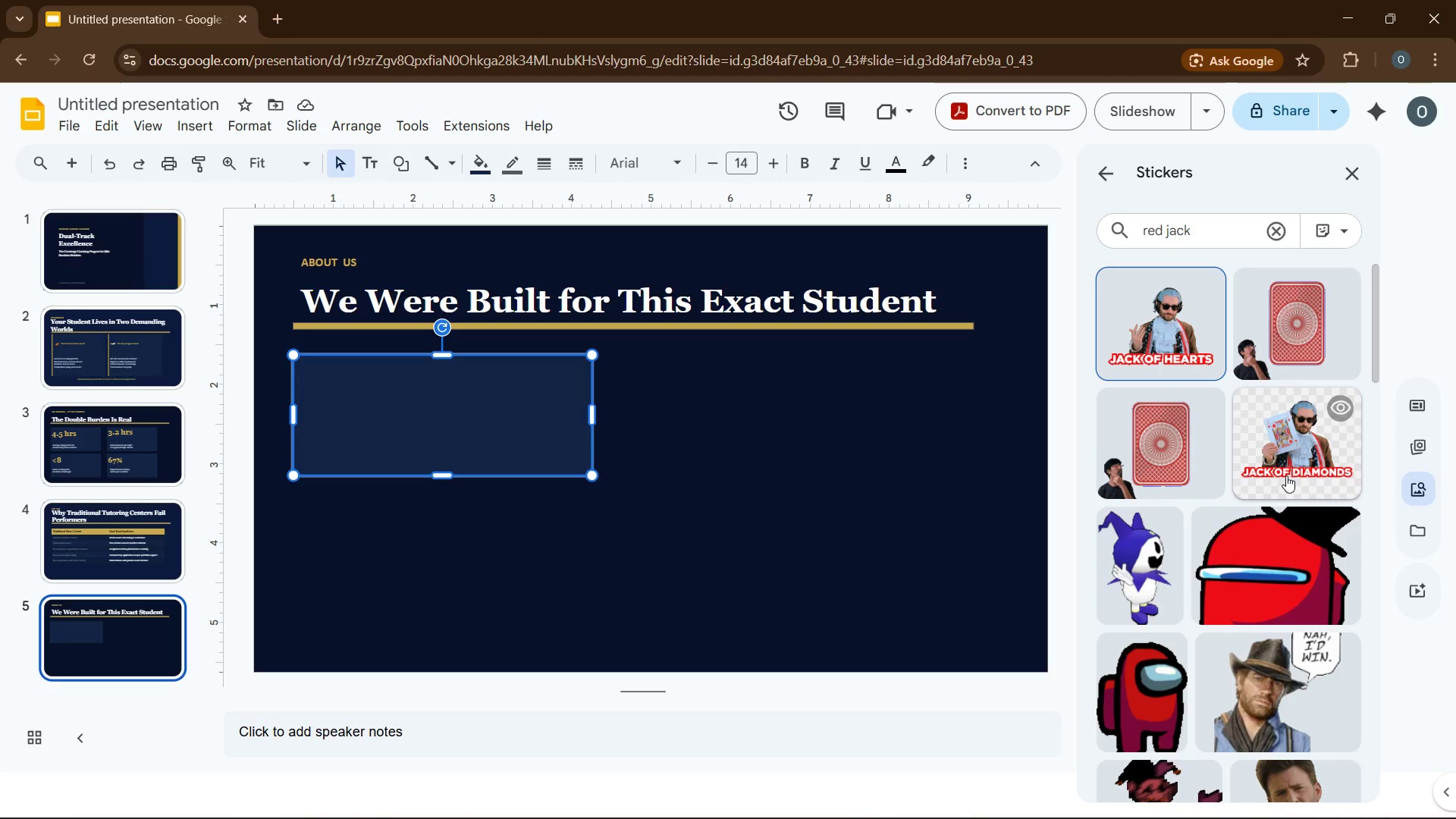 
mouse_move([1216, 475])
 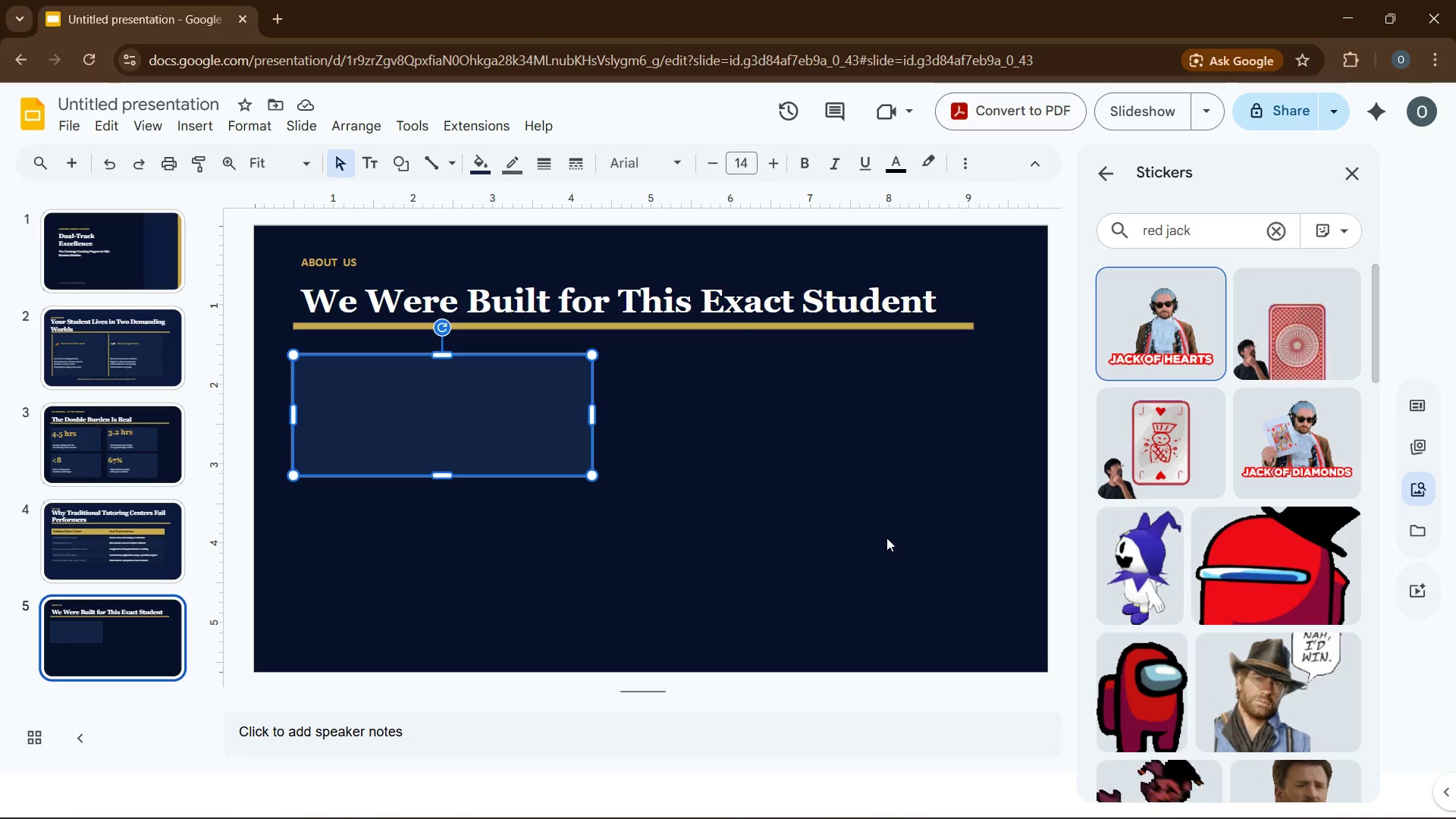 
wait(8.25)
 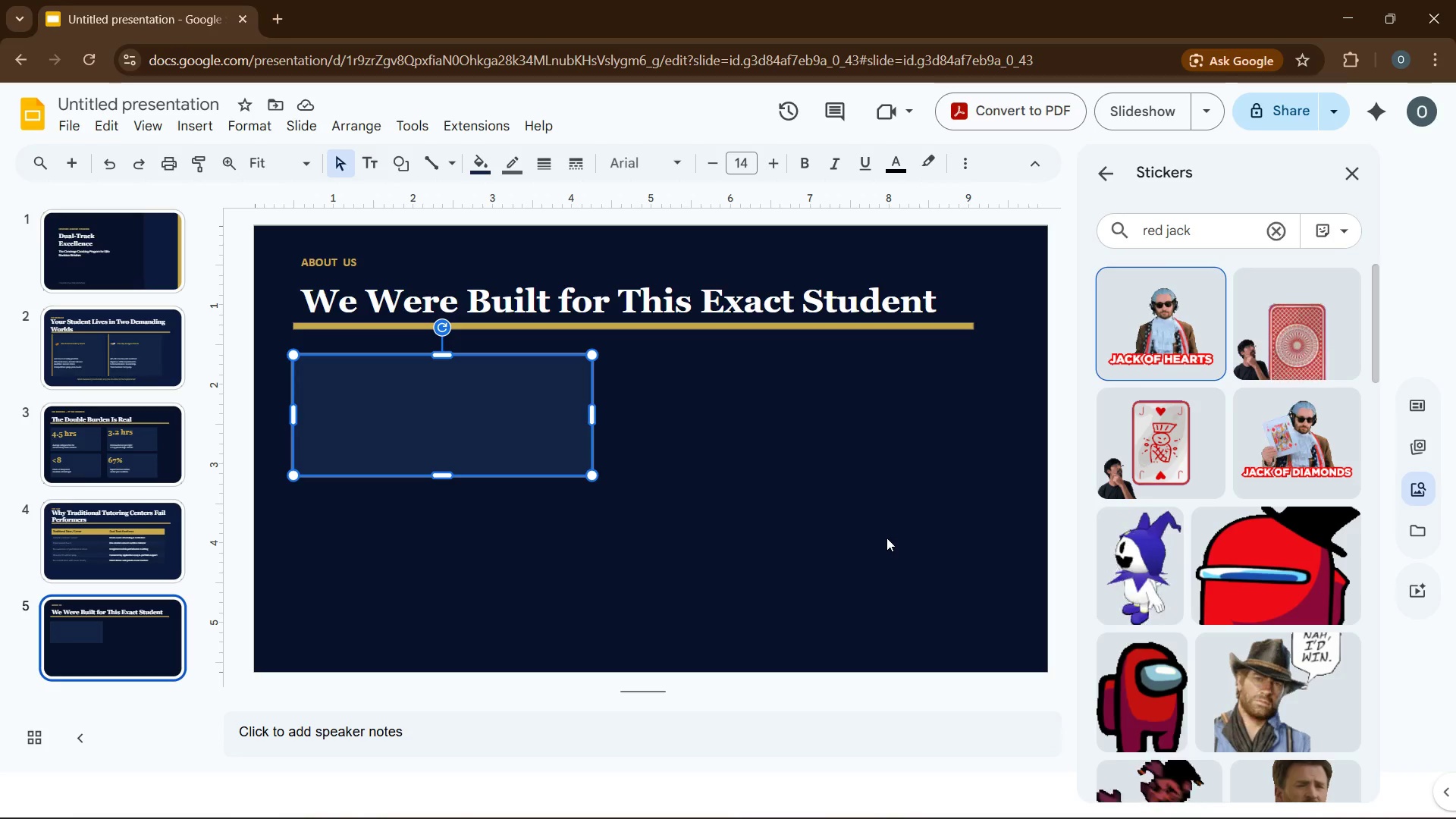 
left_click([1272, 234])
 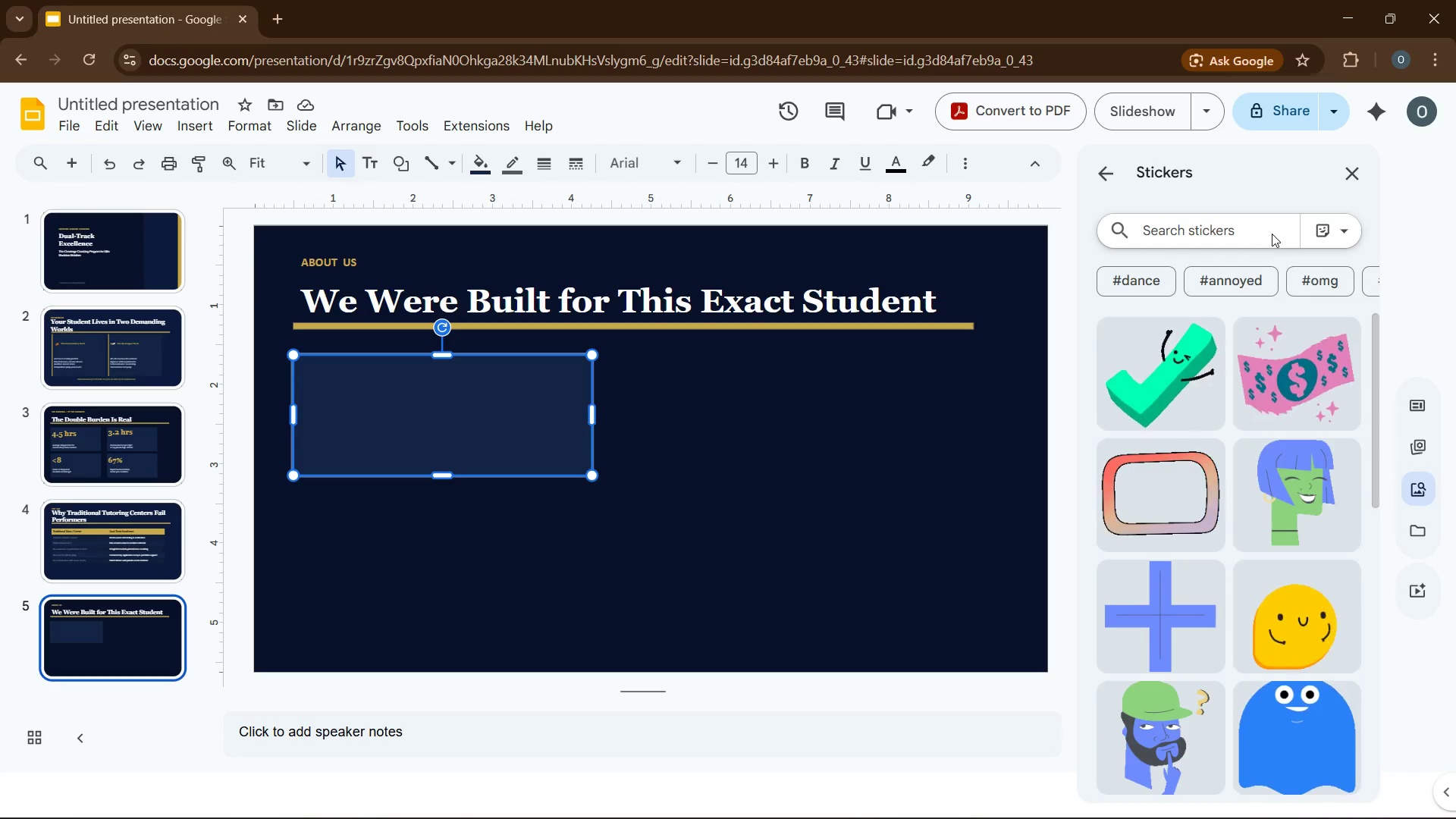 
type(diamonds)
key(Backspace)
 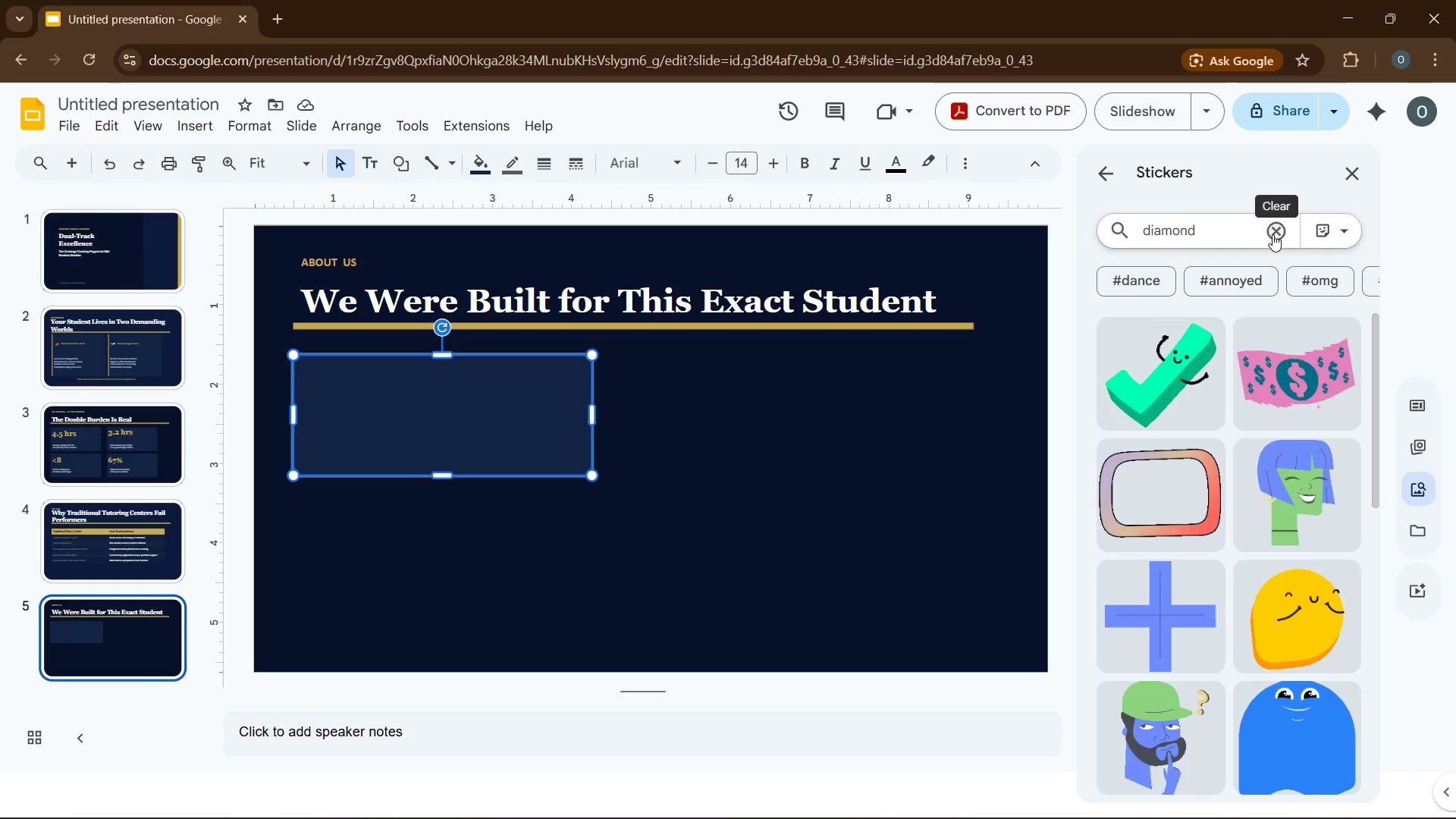 
key(Enter)
 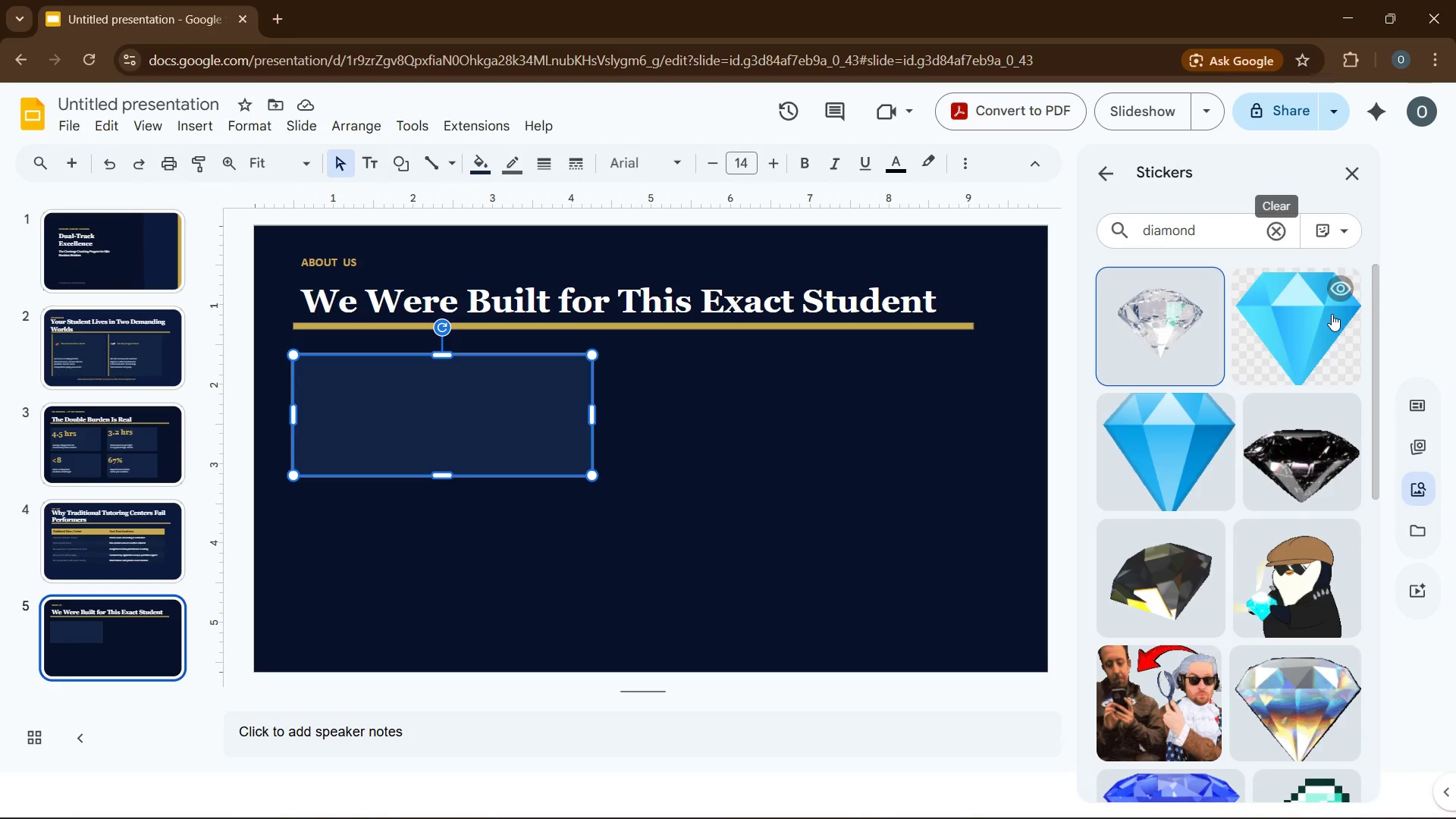 
wait(6.59)
 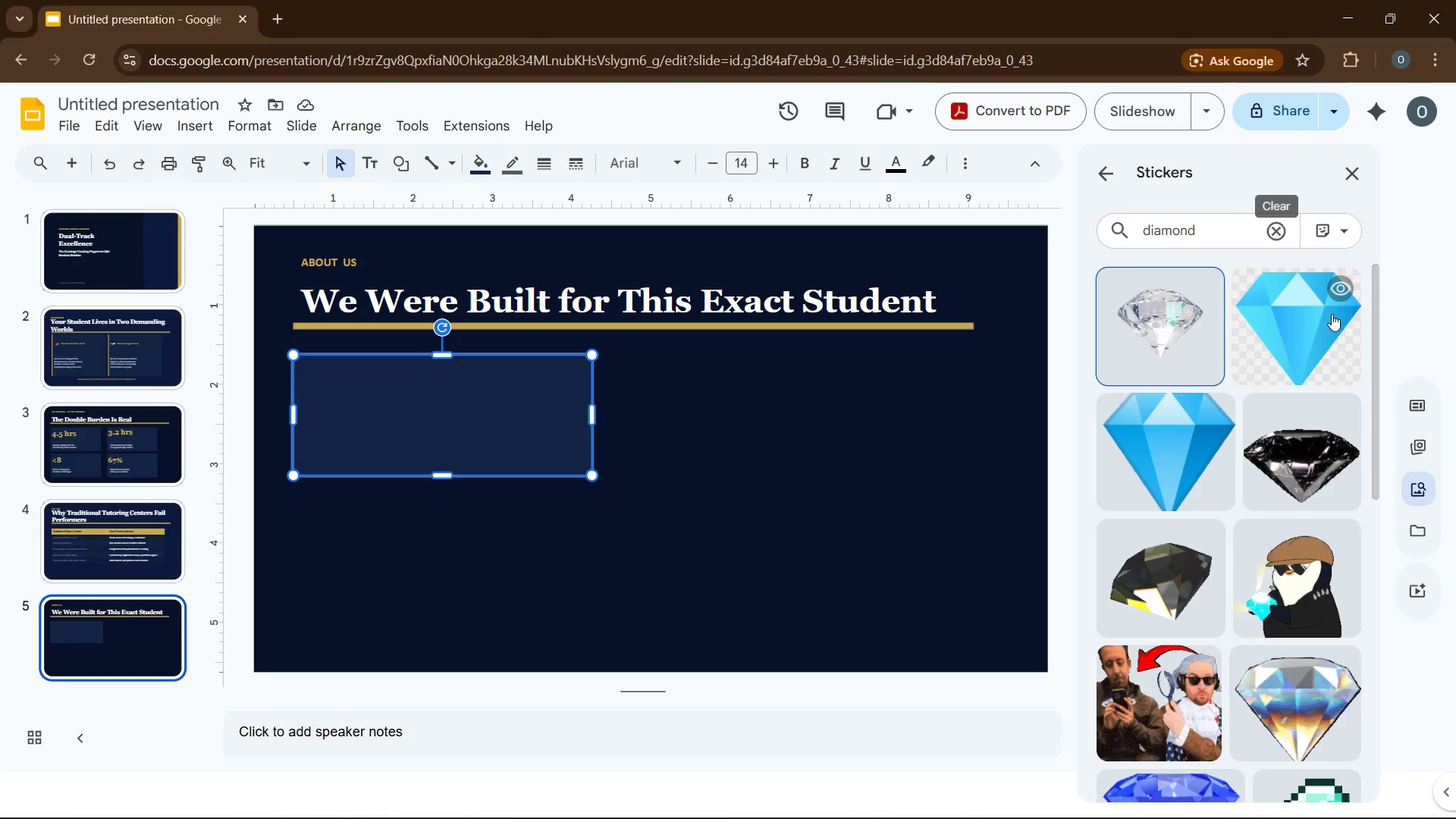 
scroll: coordinate [1197, 472], scroll_direction: down, amount: 9.0
 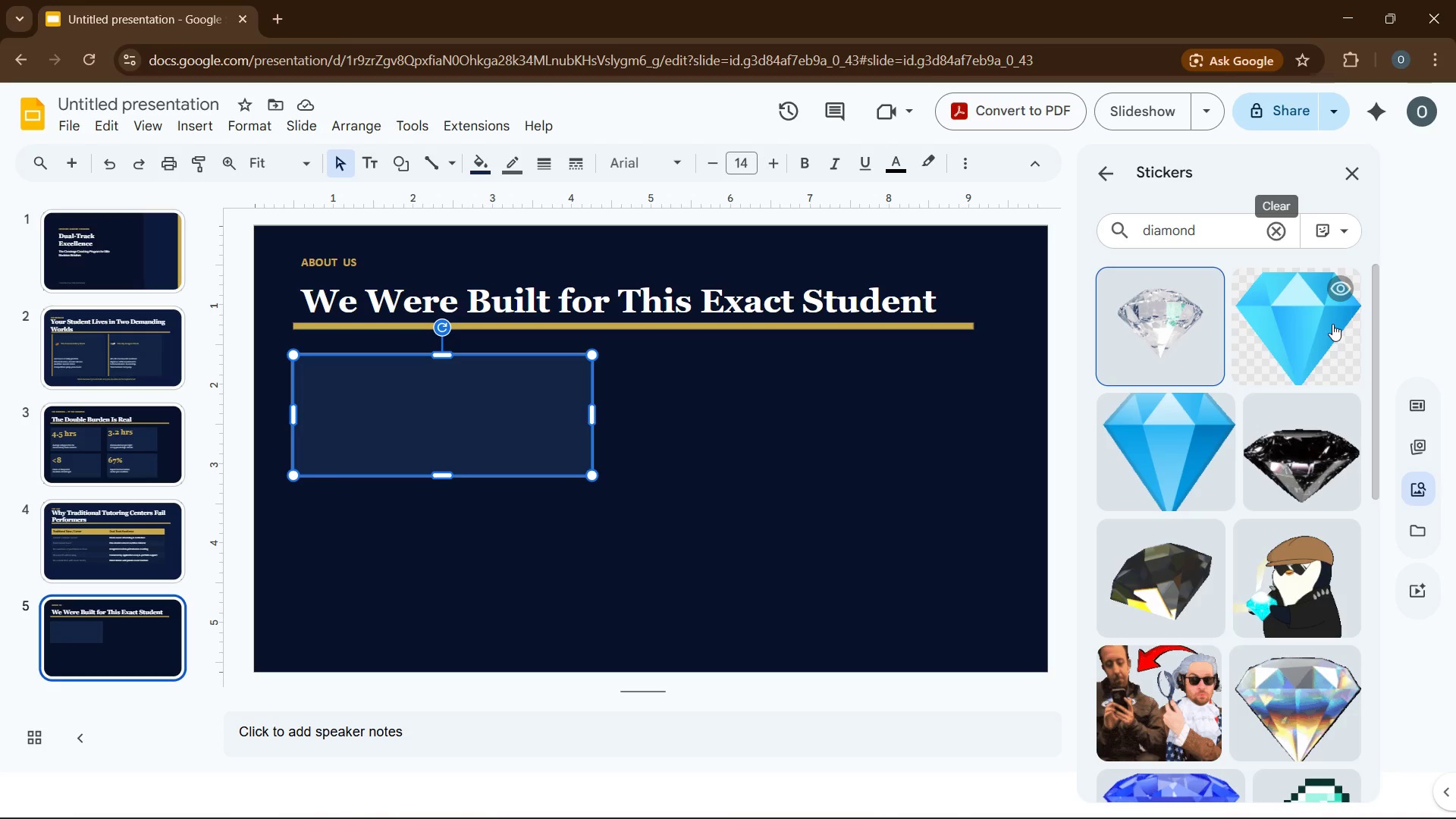 
left_click([1279, 240])
 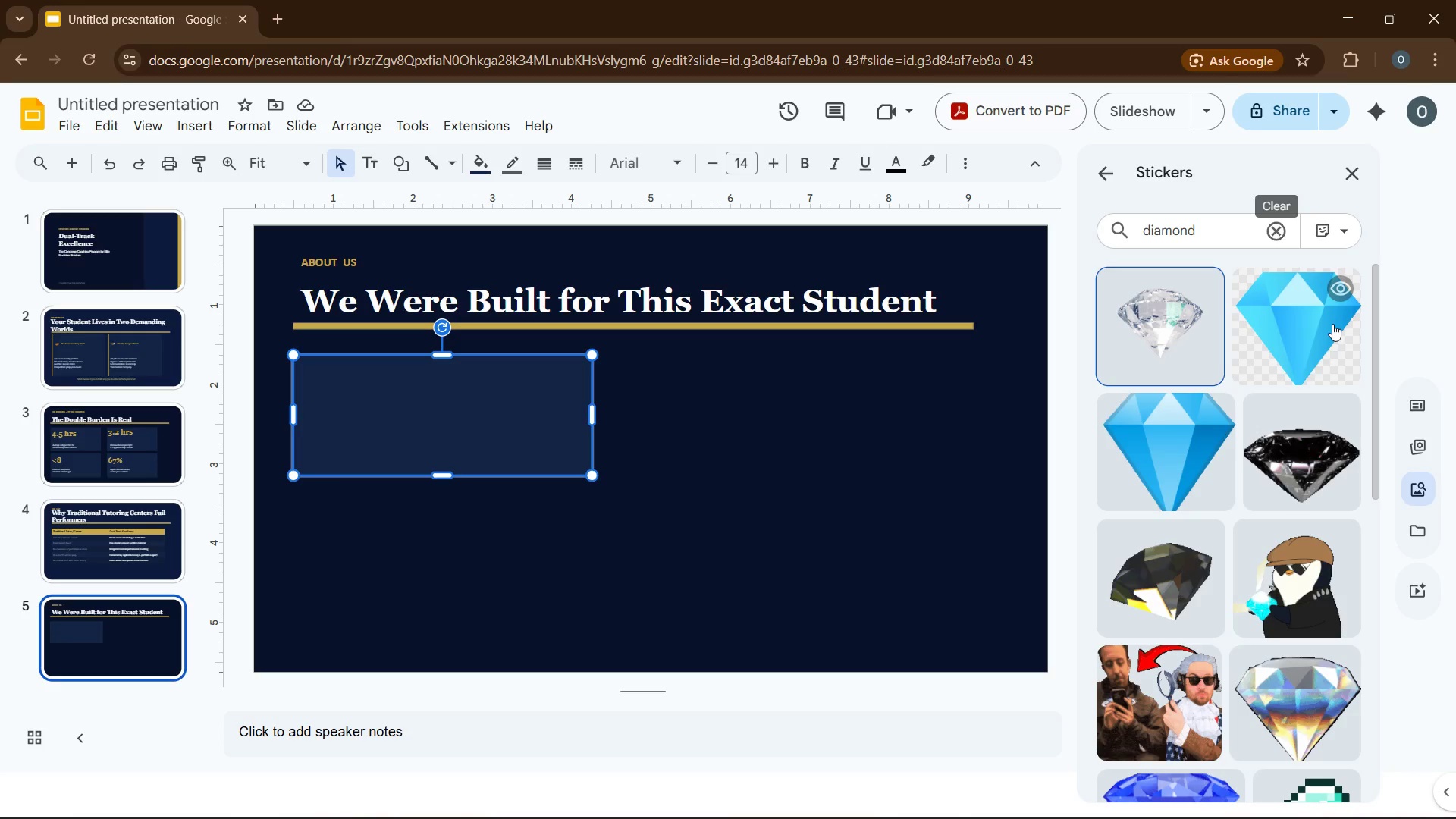 
type(lozenge)
 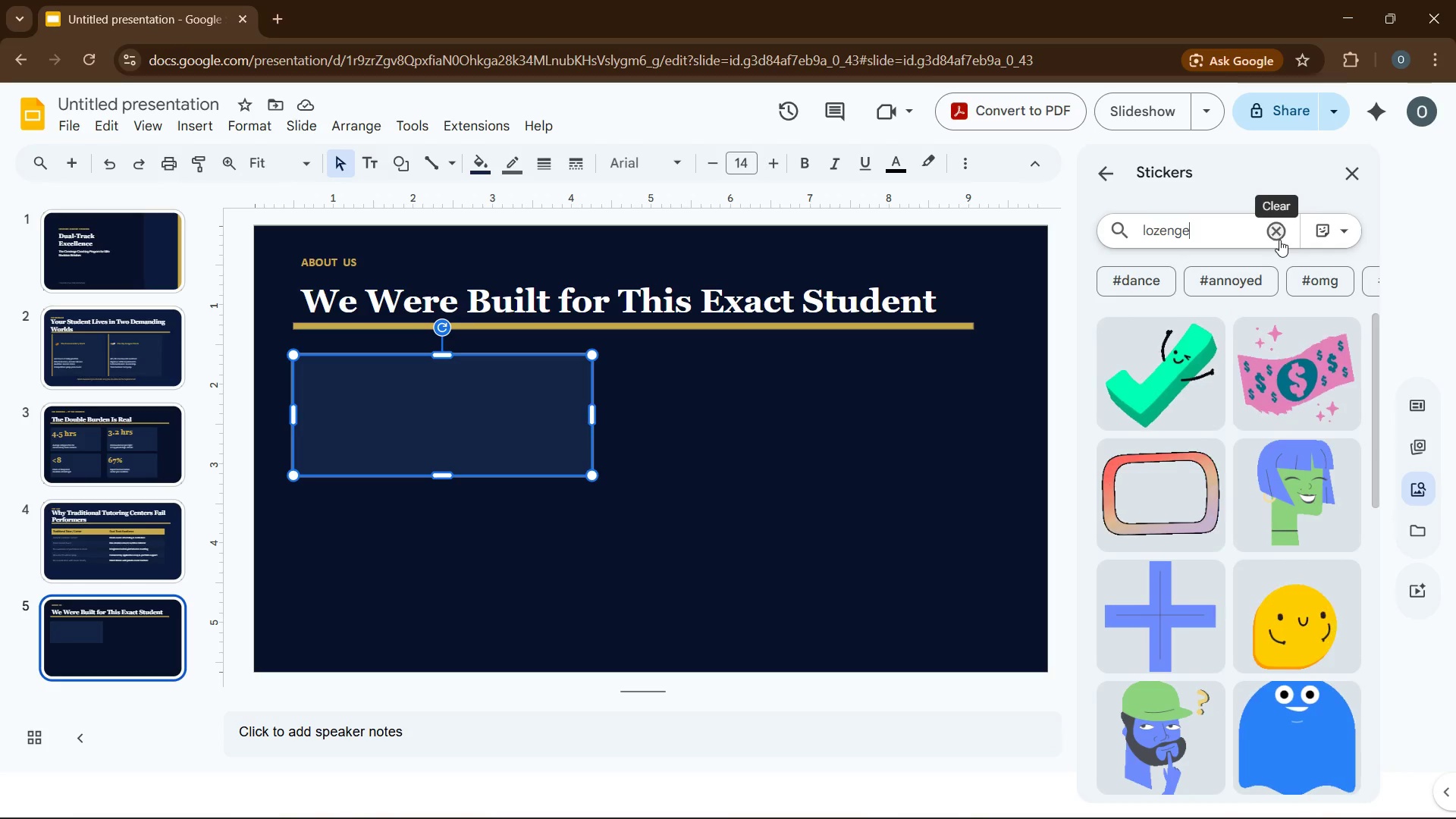 
key(Enter)
 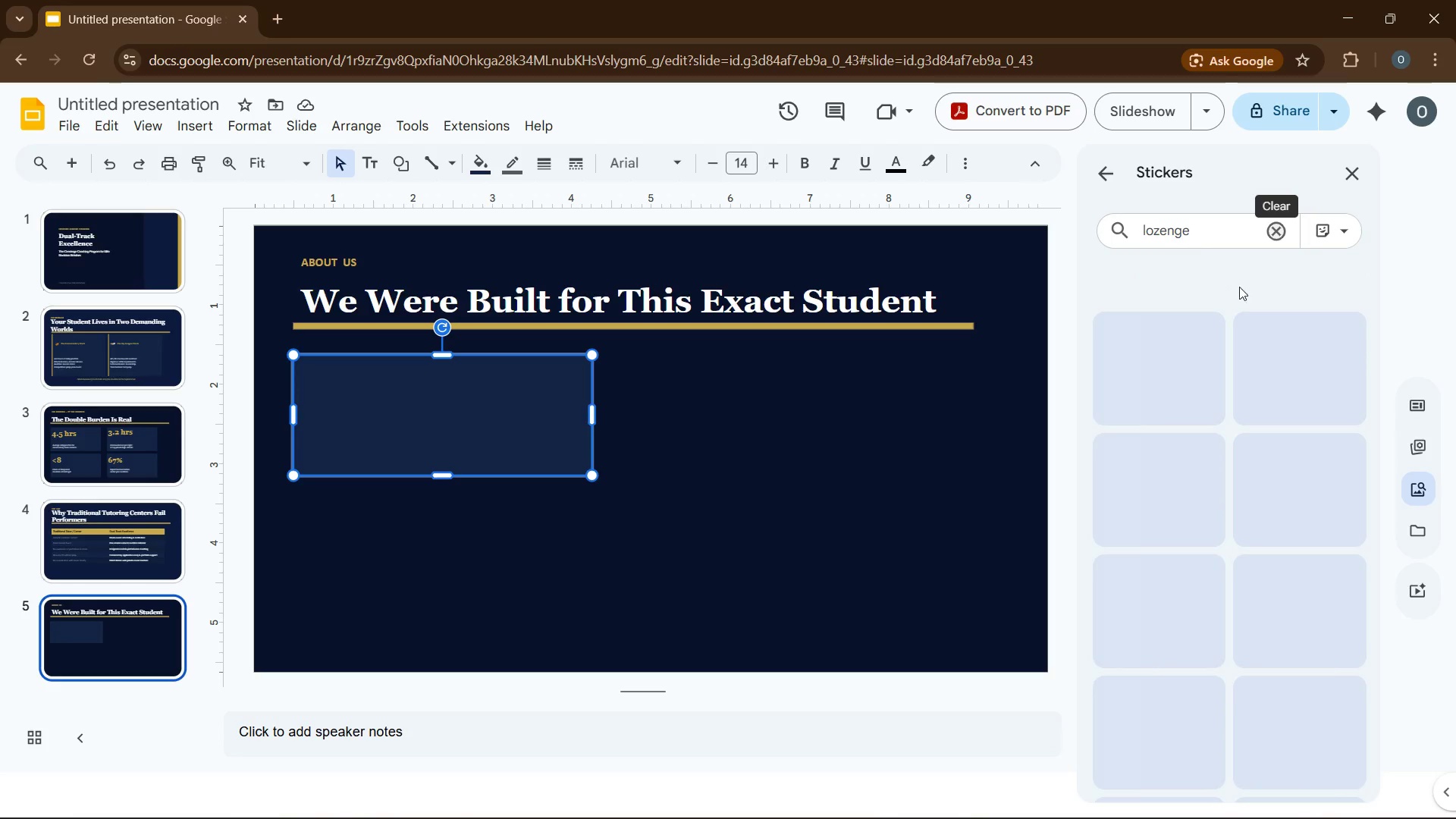 
mouse_move([1150, 332])
 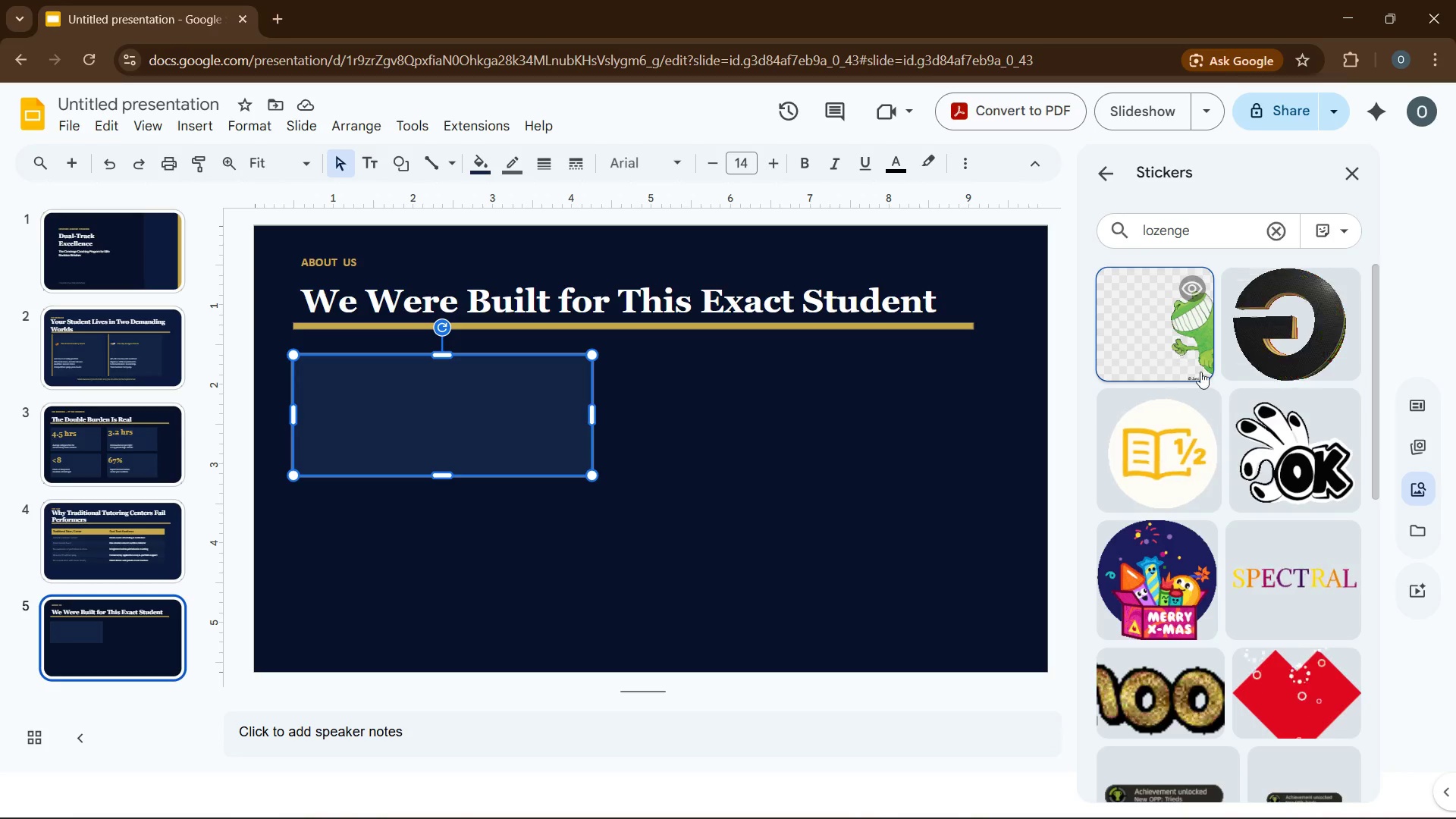 
scroll: coordinate [1207, 487], scroll_direction: down, amount: 22.0
 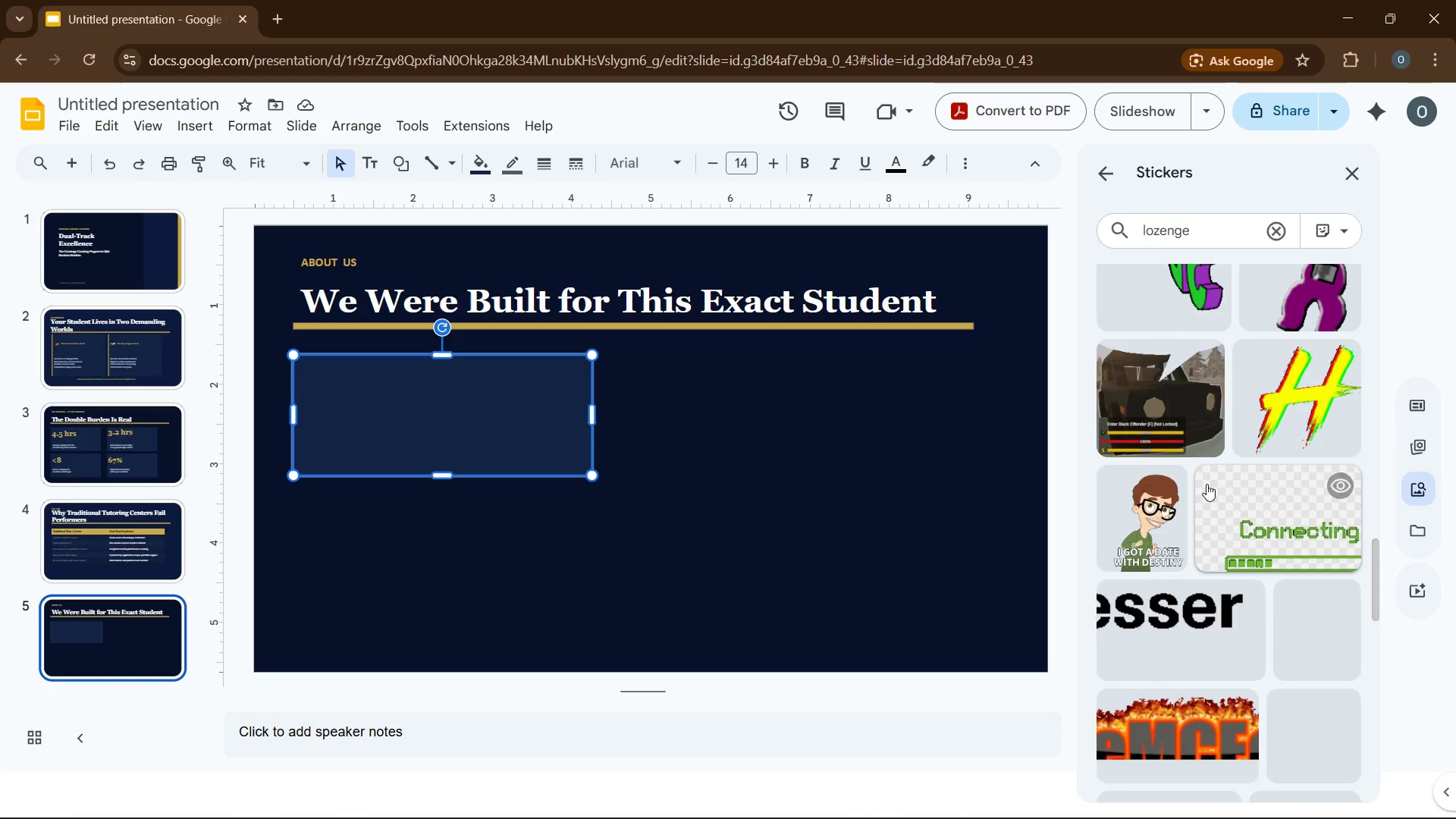 
scroll: coordinate [1207, 484], scroll_direction: down, amount: 3.0
 